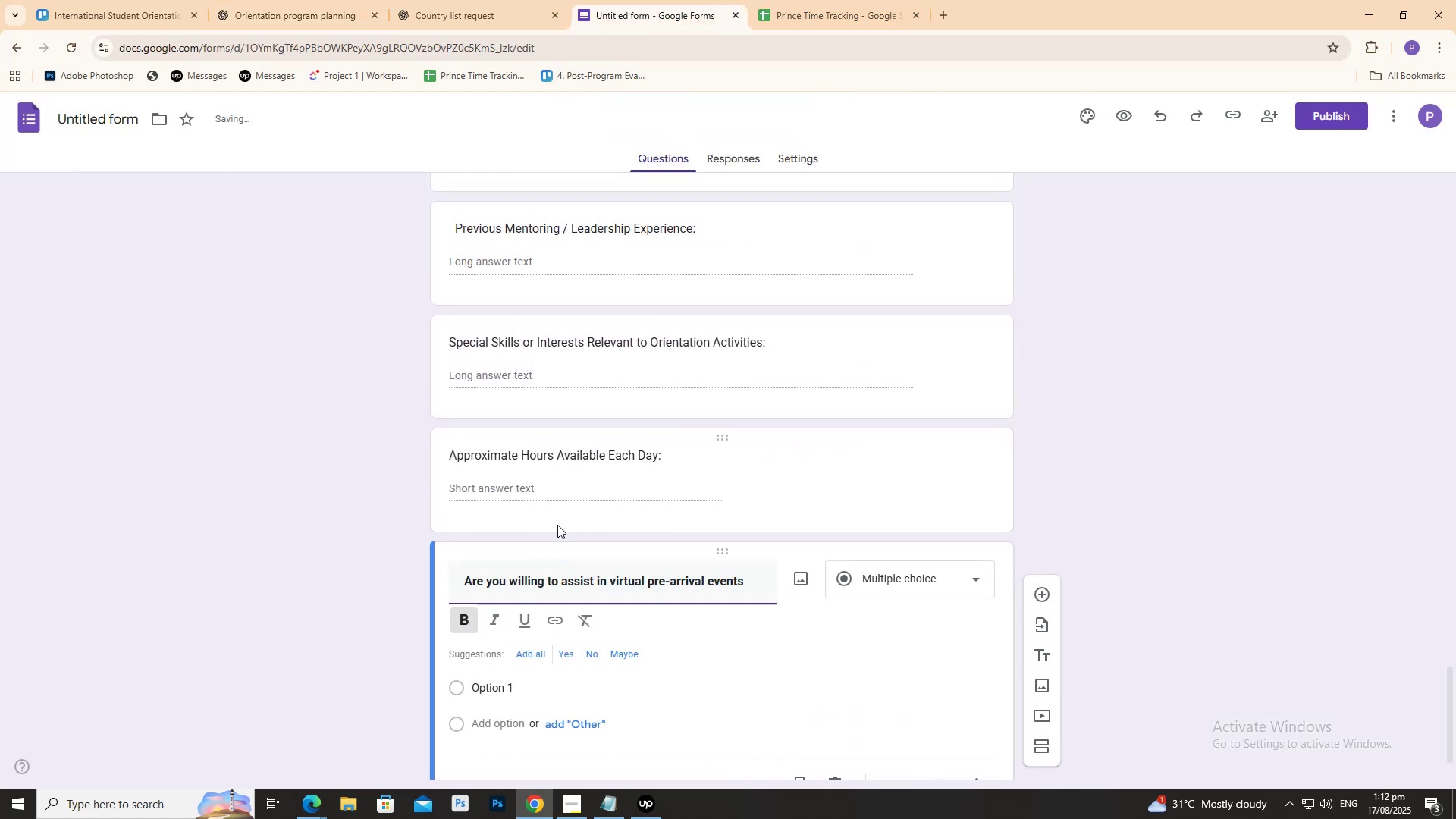 
key(Backspace)
 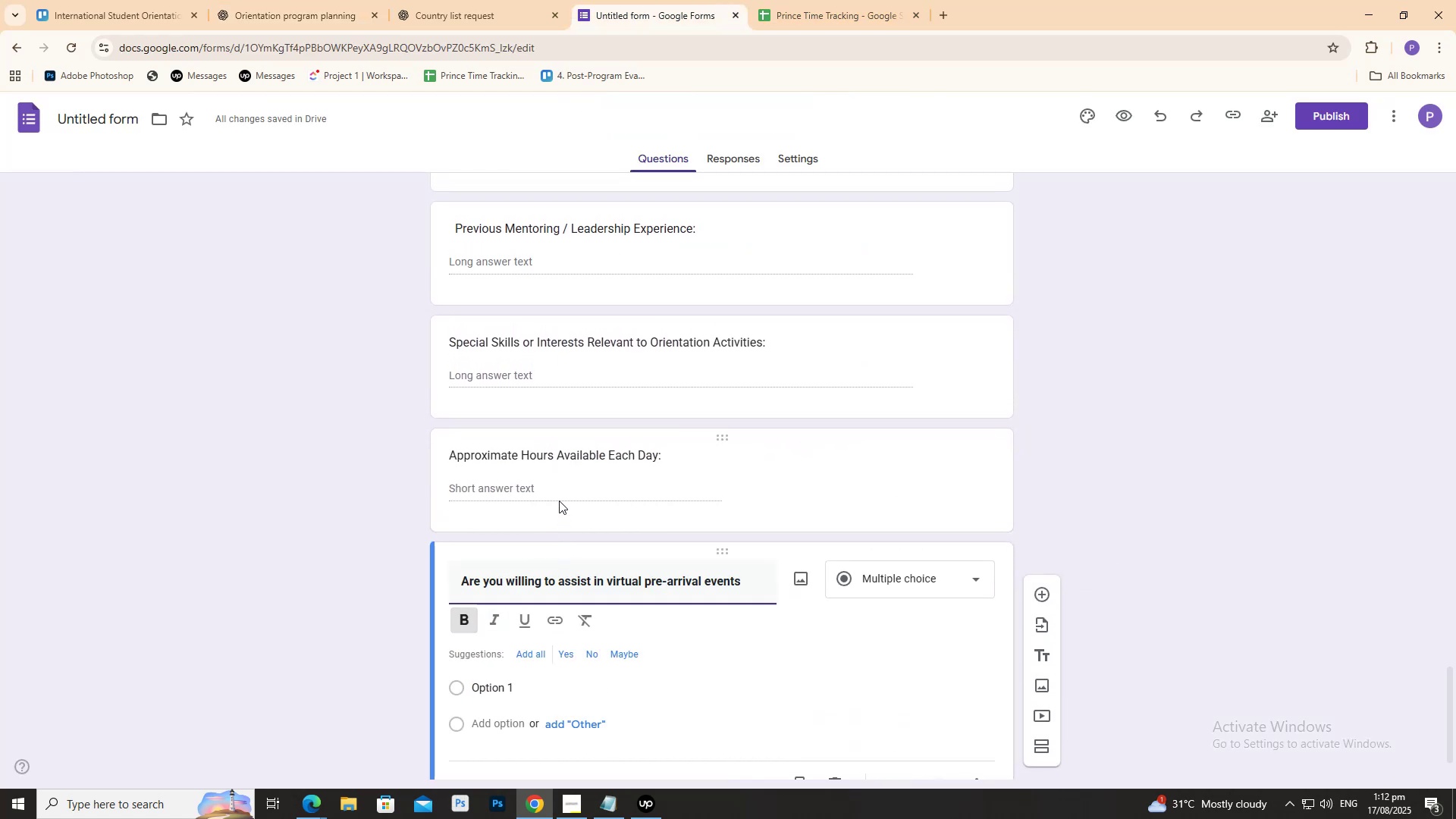 
key(Backspace)
 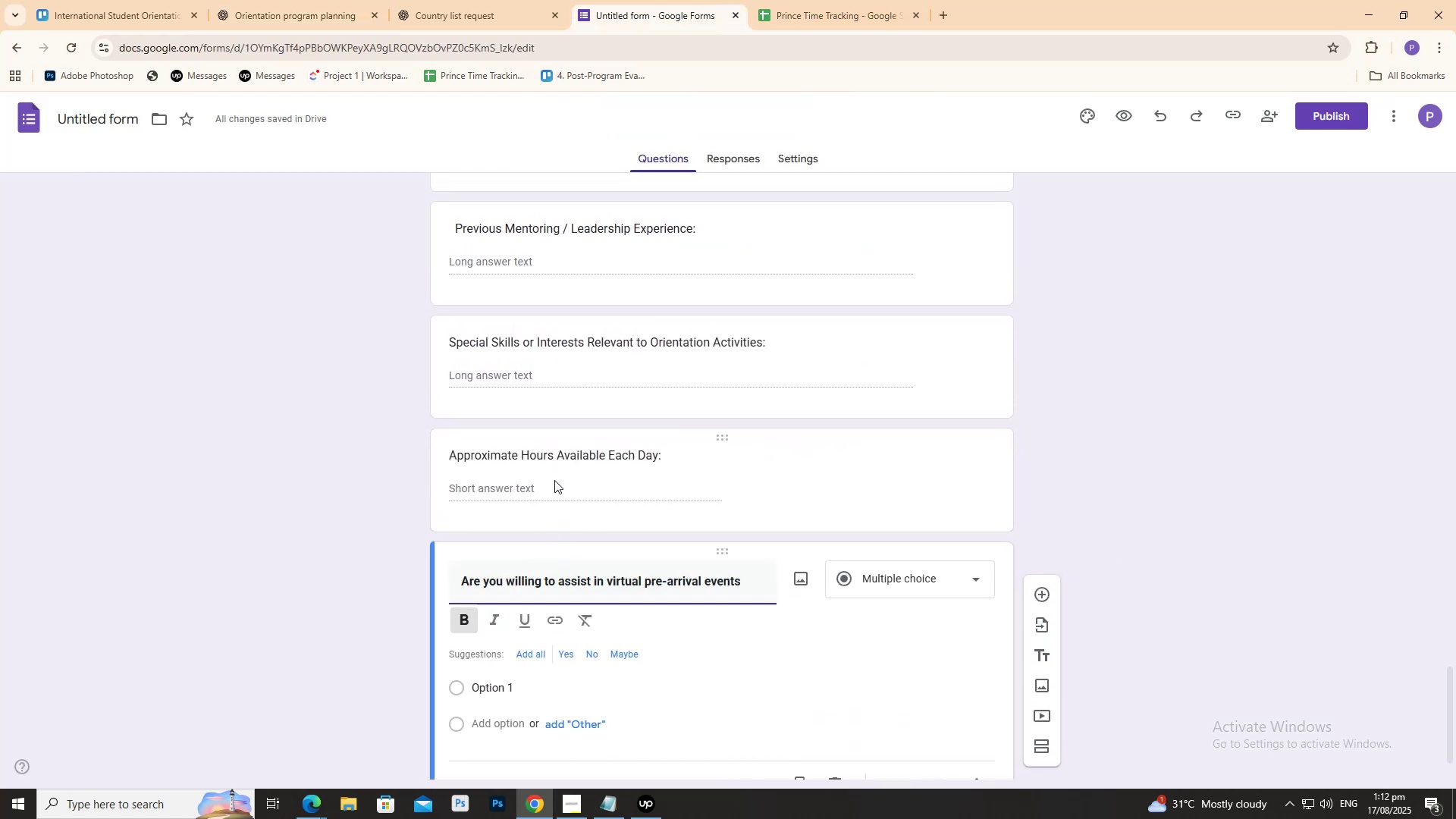 
key(Backspace)
 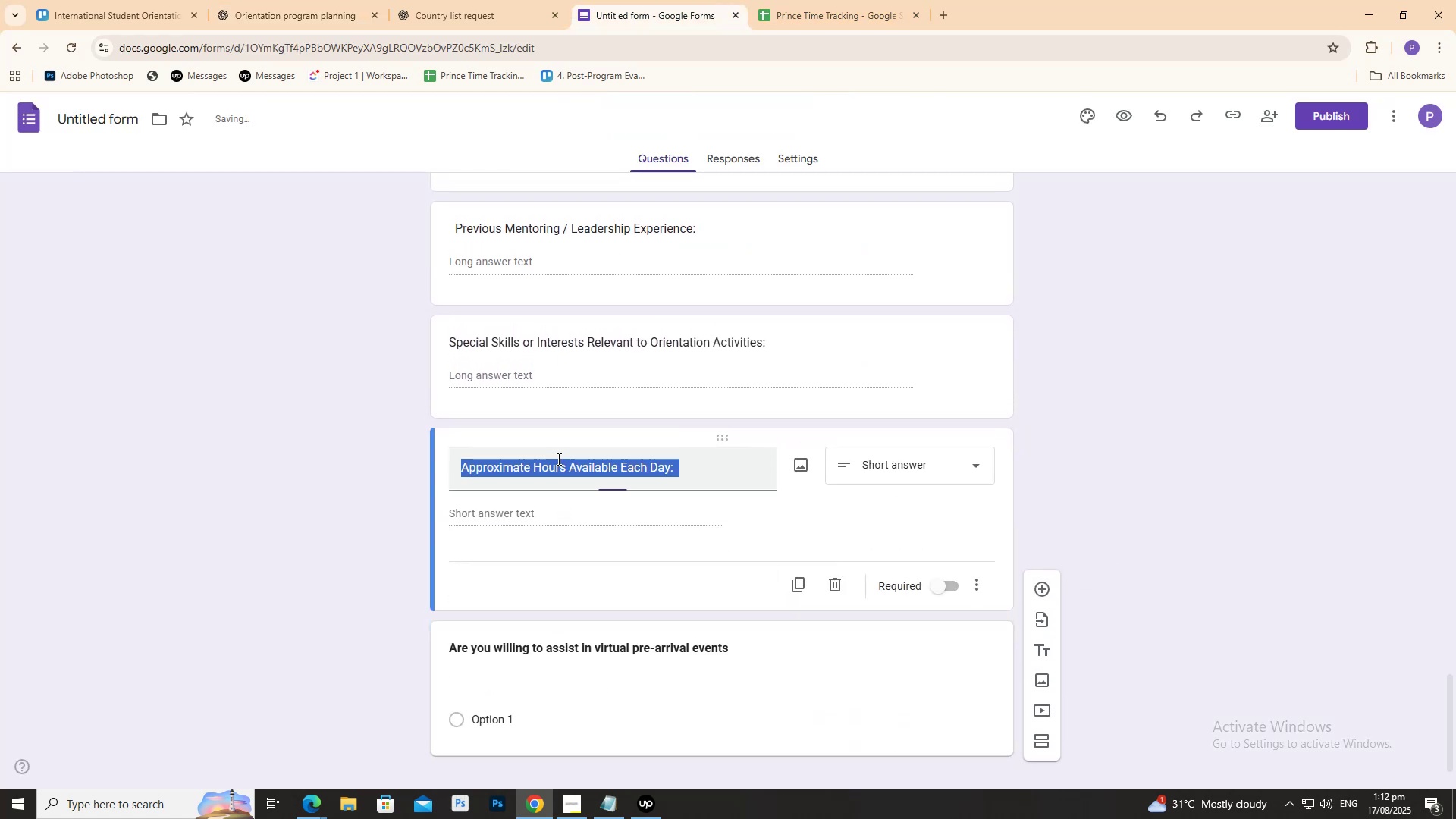 
double_click([557, 459])
 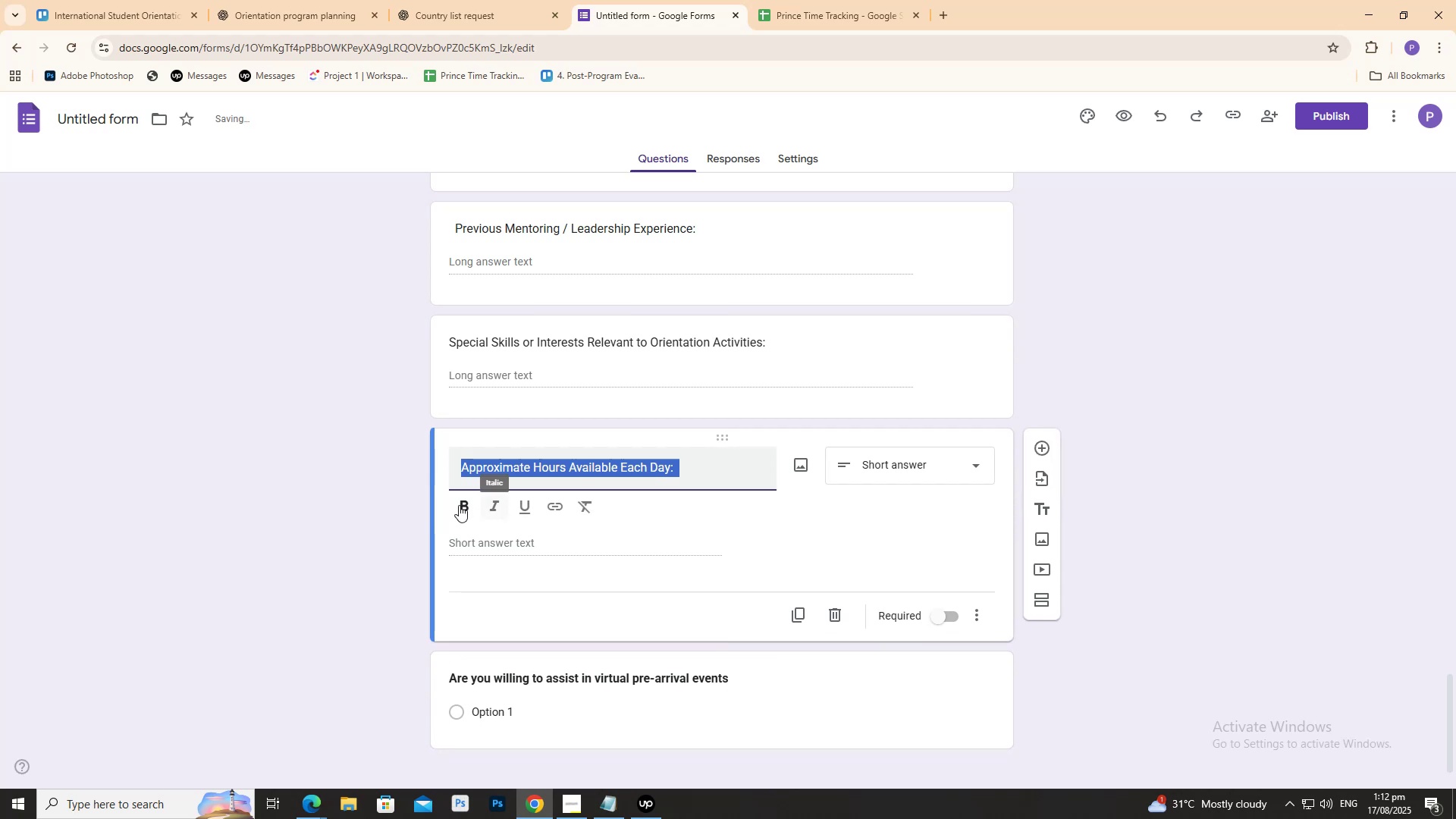 
left_click([455, 503])
 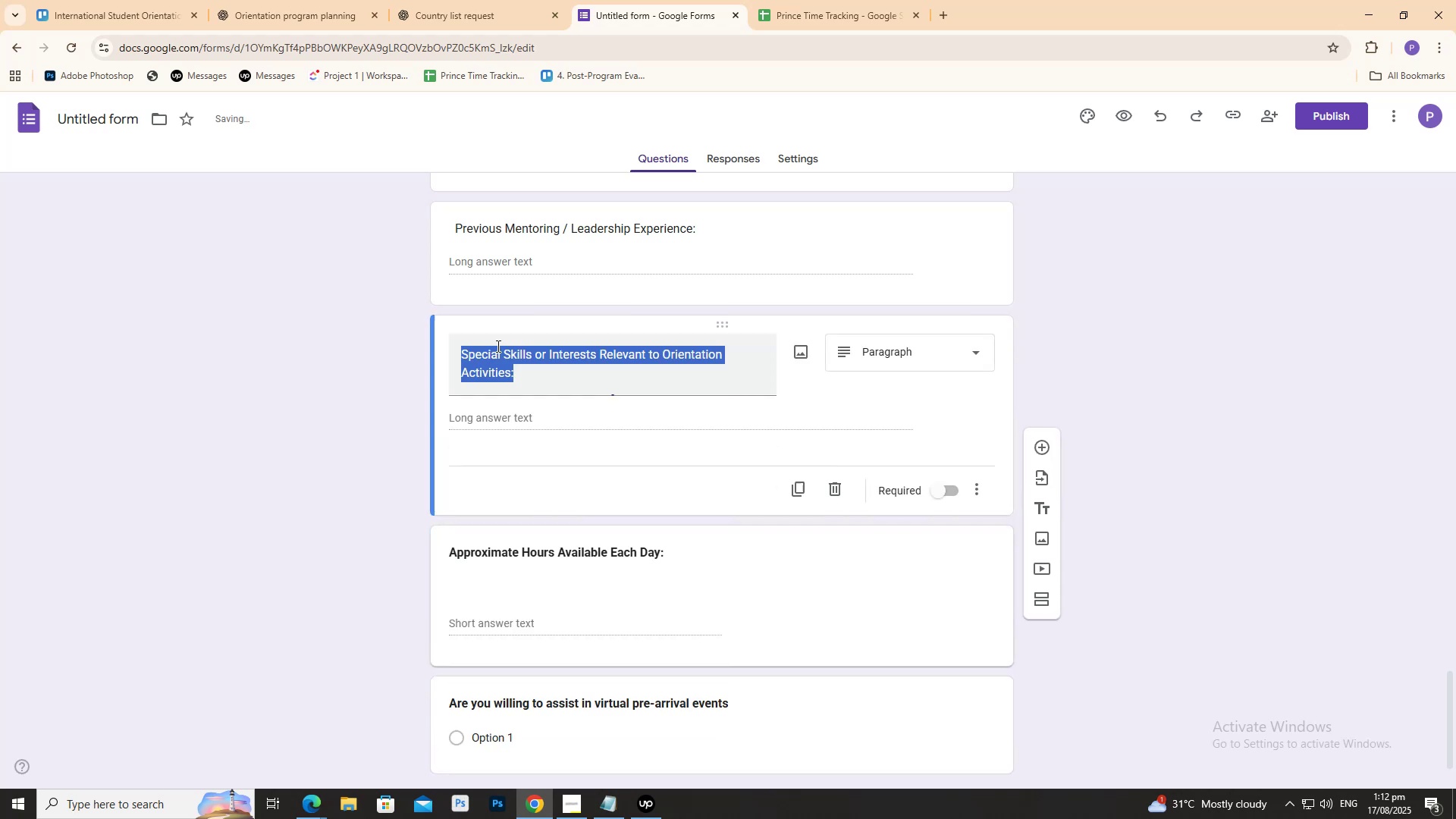 
double_click([497, 347])
 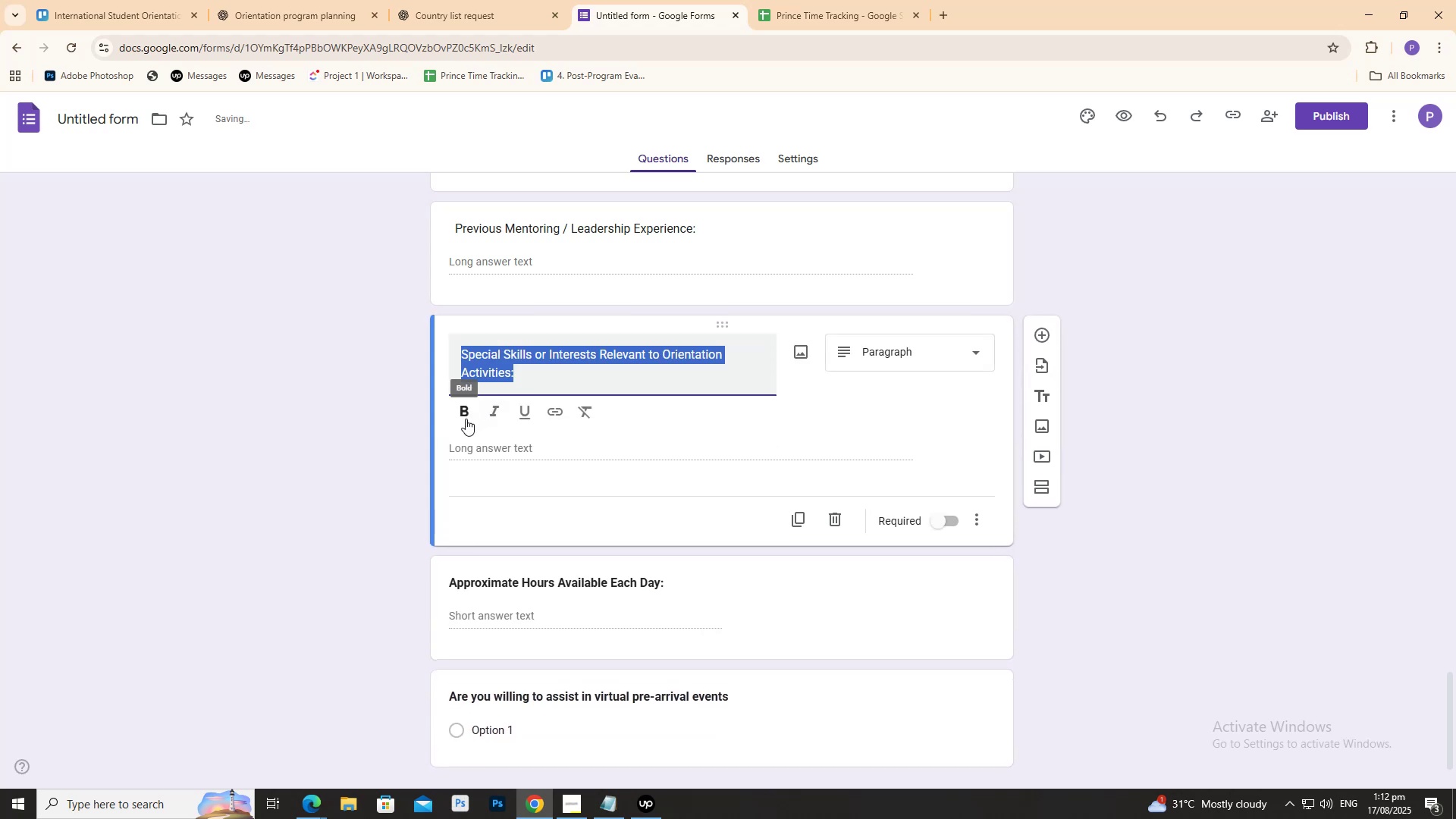 
triple_click([466, 419])
 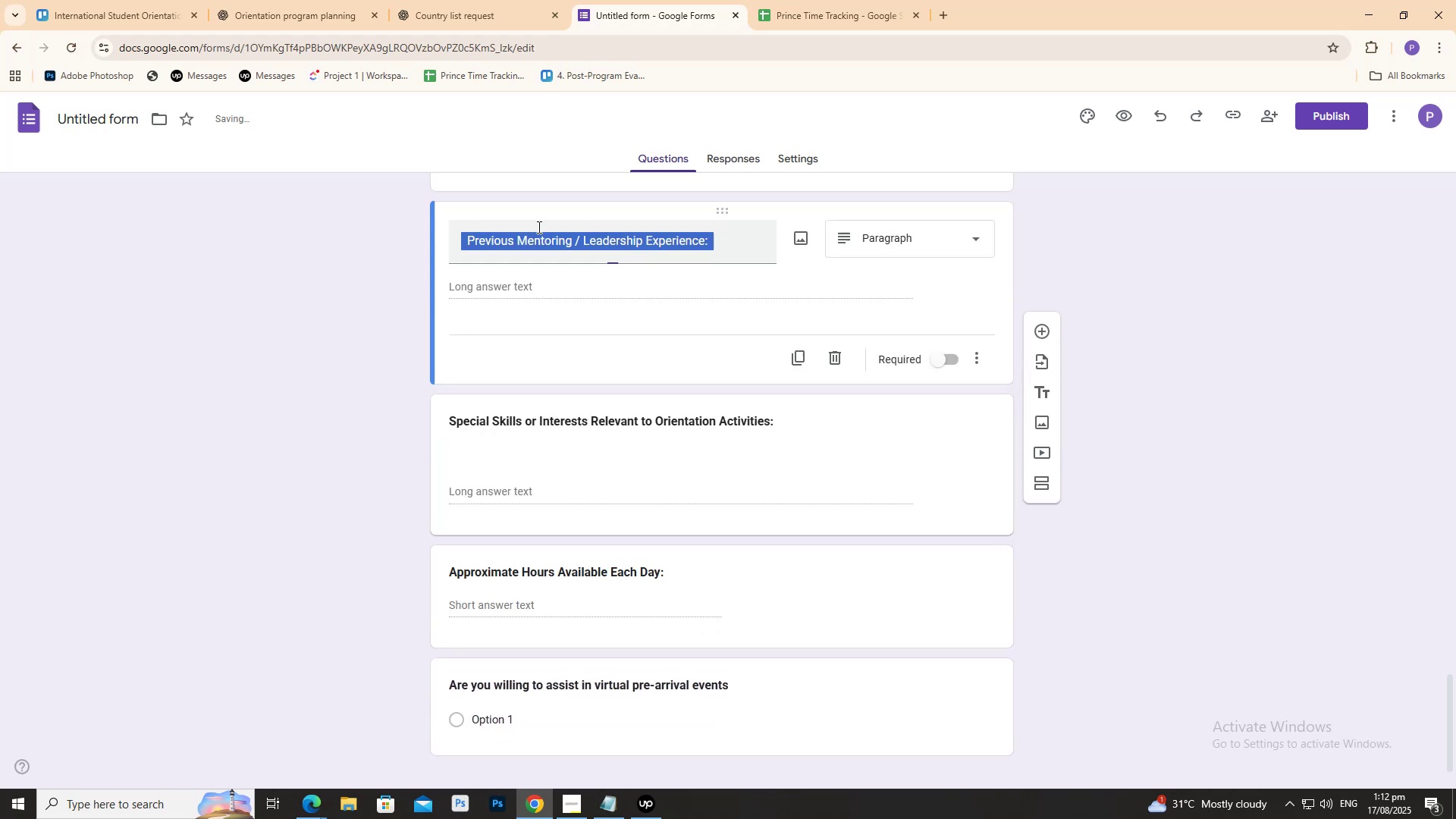 
double_click([538, 228])
 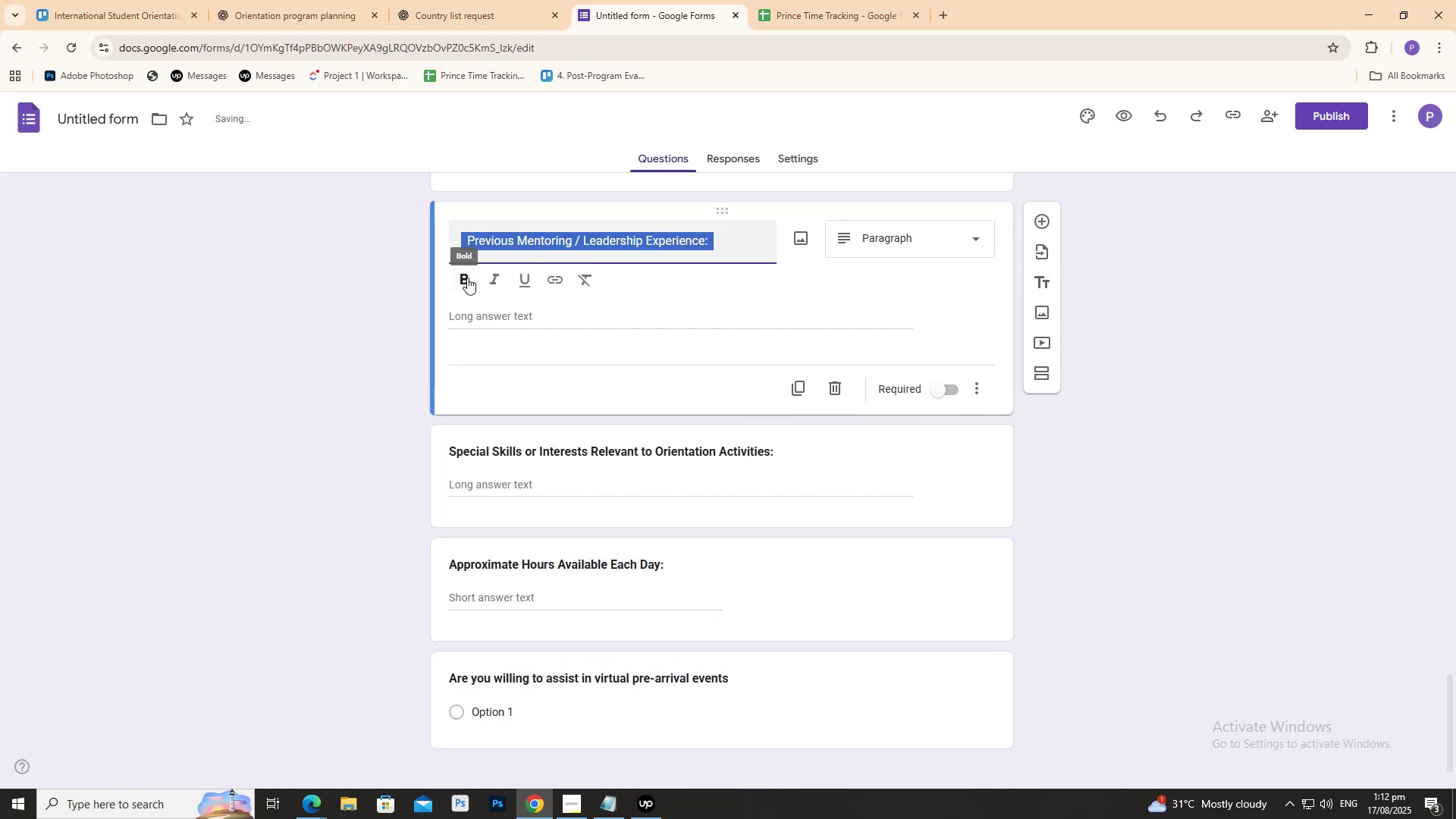 
triple_click([467, 278])
 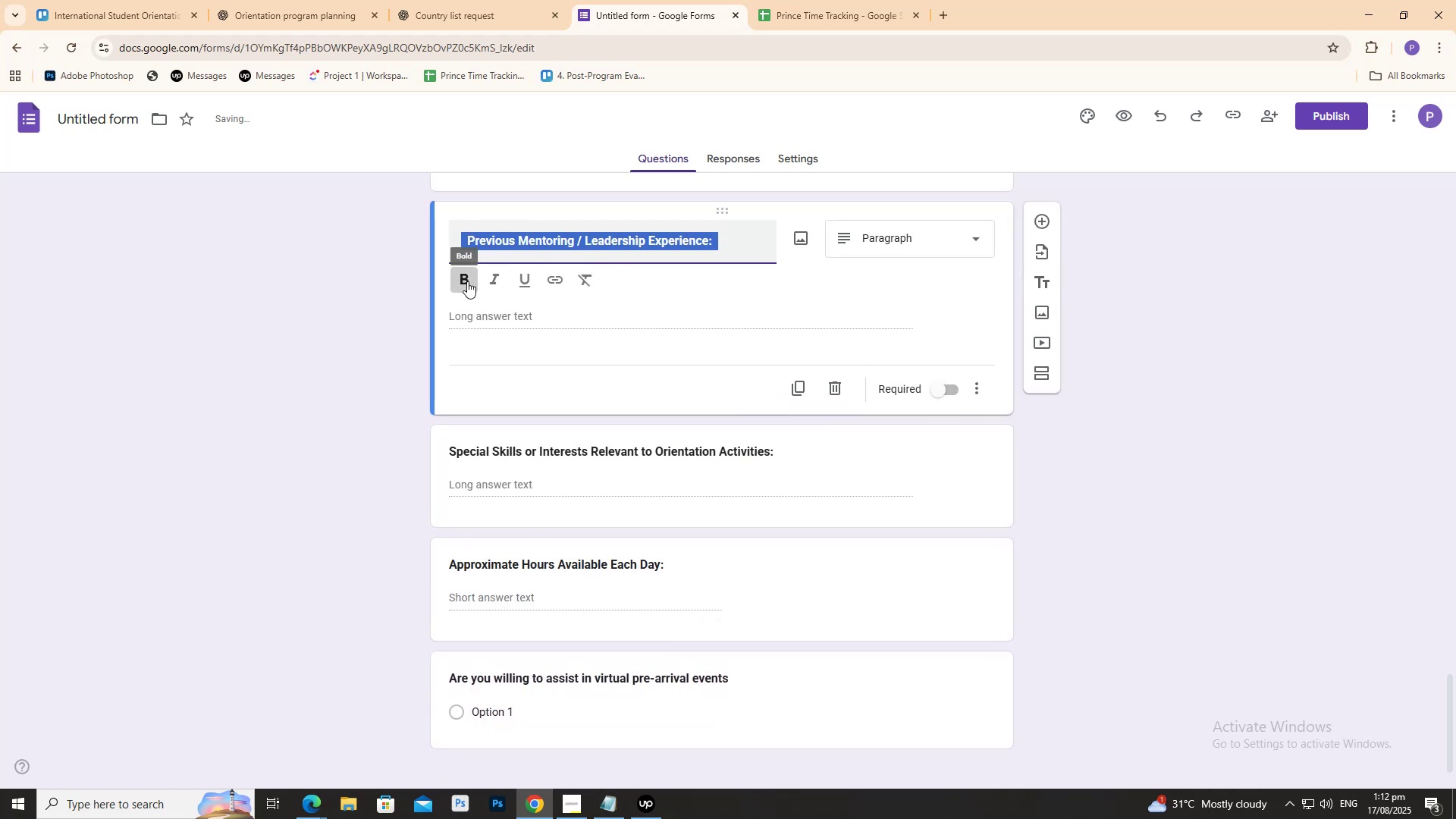 
scroll: coordinate [506, 358], scroll_direction: up, amount: 30.0
 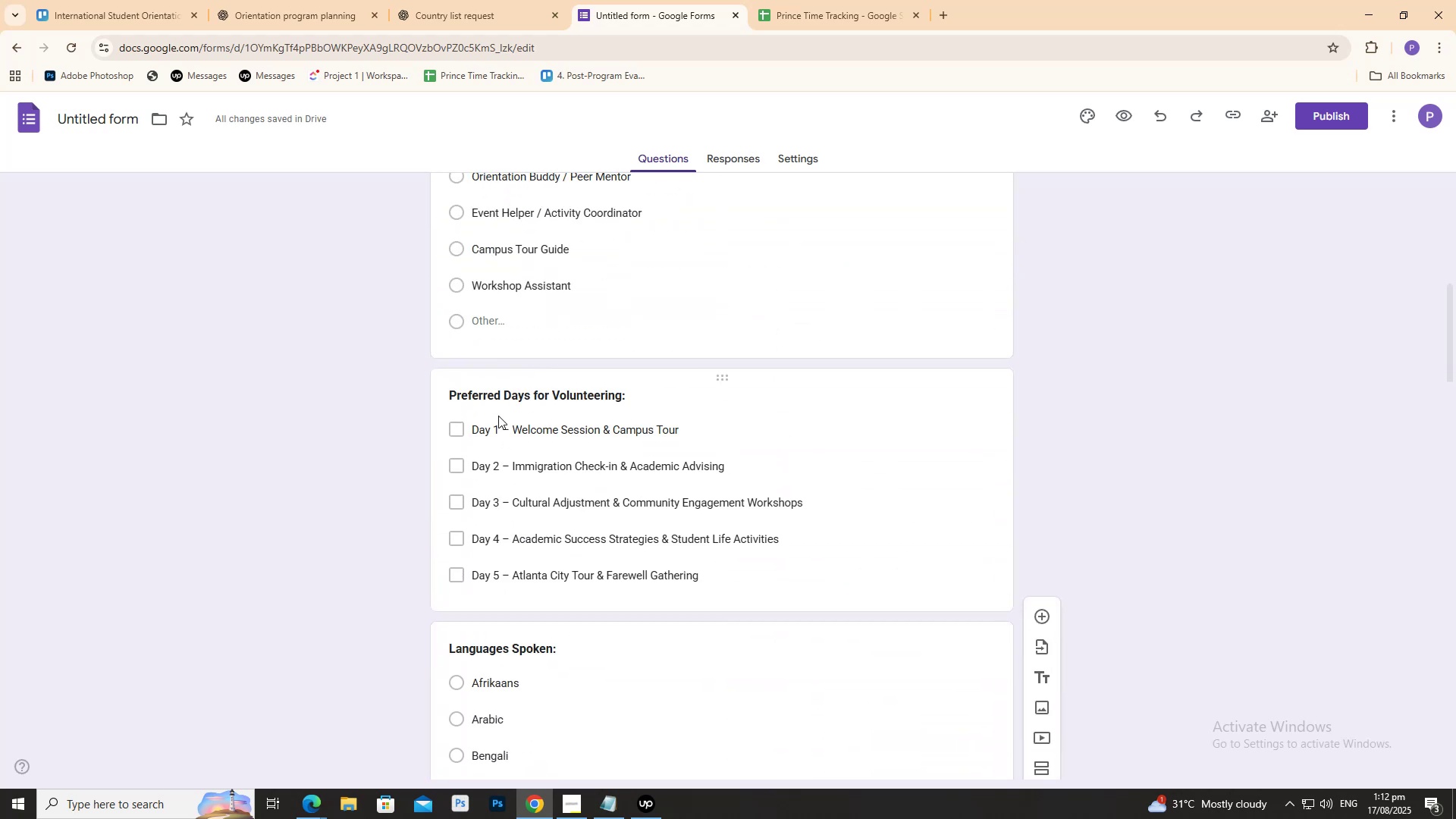 
scroll: coordinate [498, 416], scroll_direction: down, amount: 1.0
 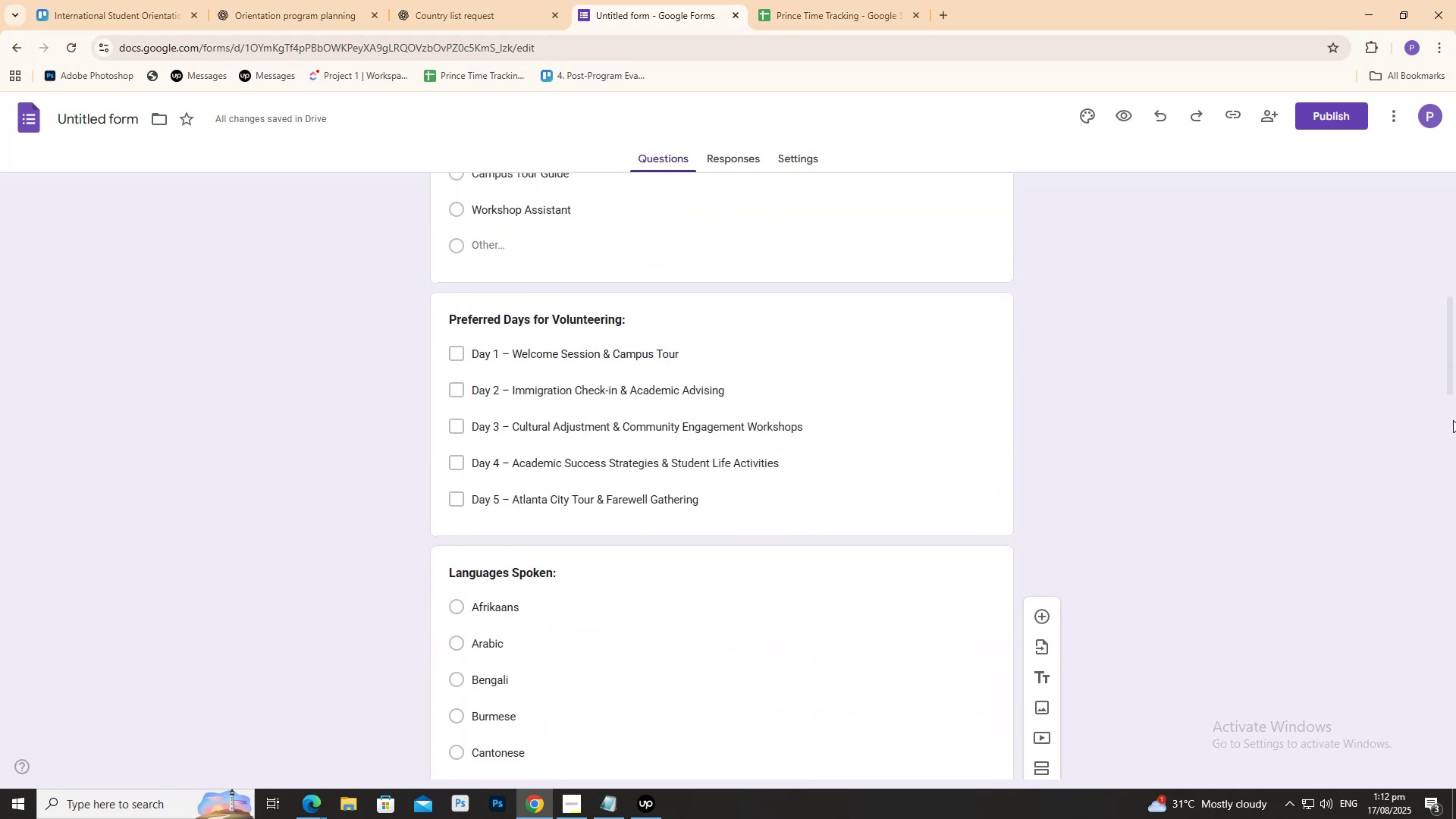 
left_click_drag(start_coordinate=[1455, 353], to_coordinate=[1448, 818])
 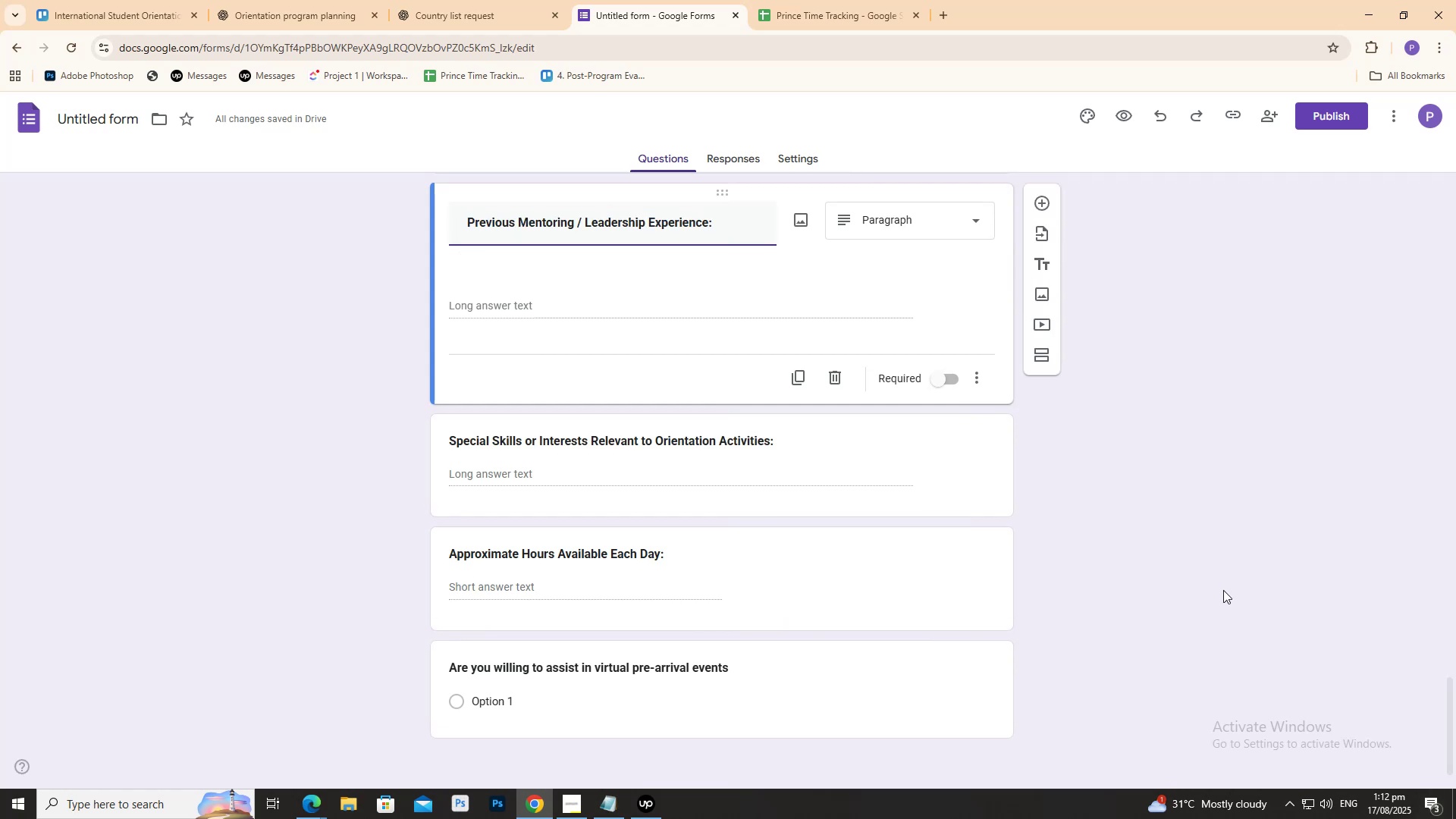 
left_click([1223, 590])
 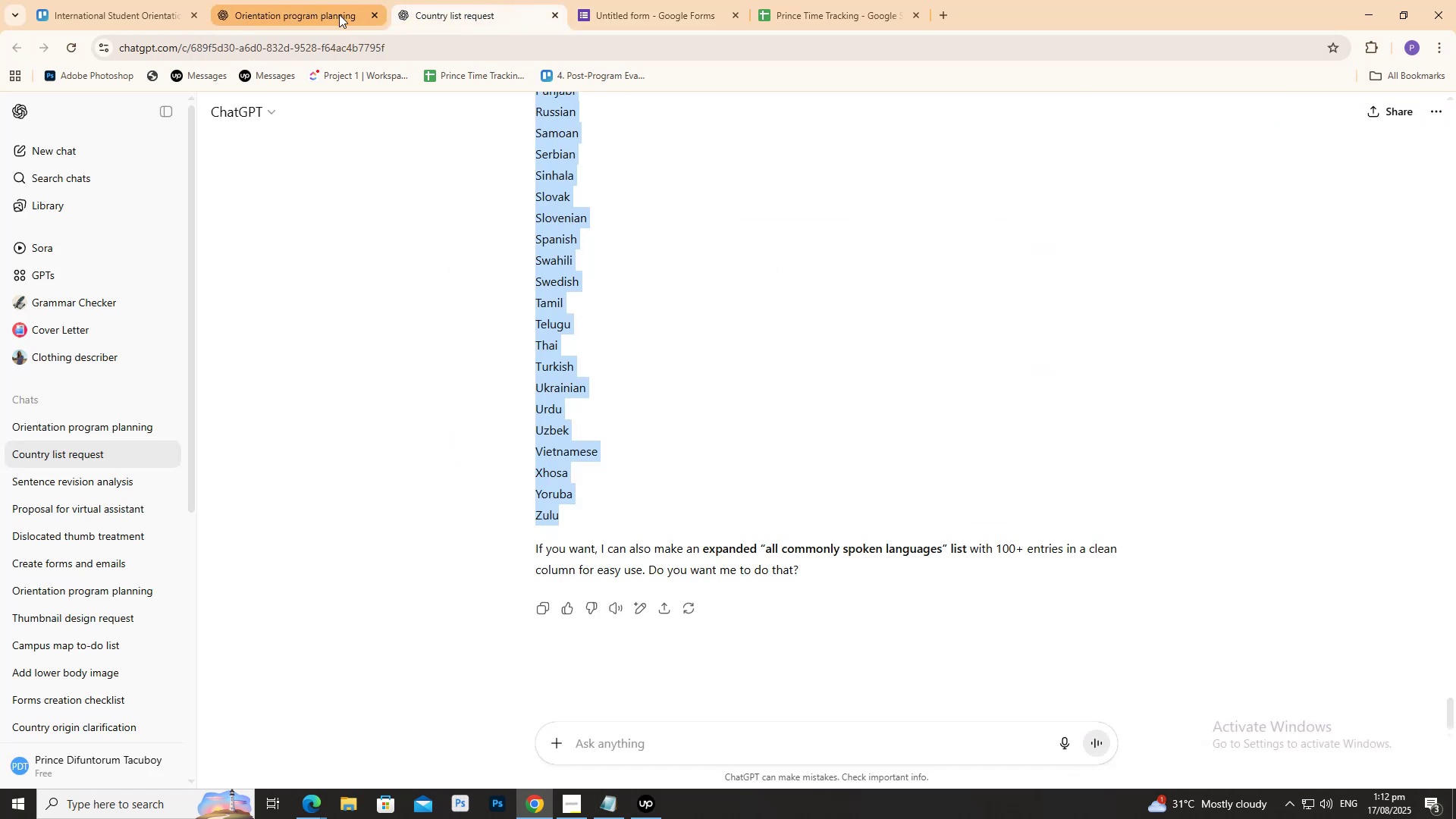 
left_click([321, 0])
 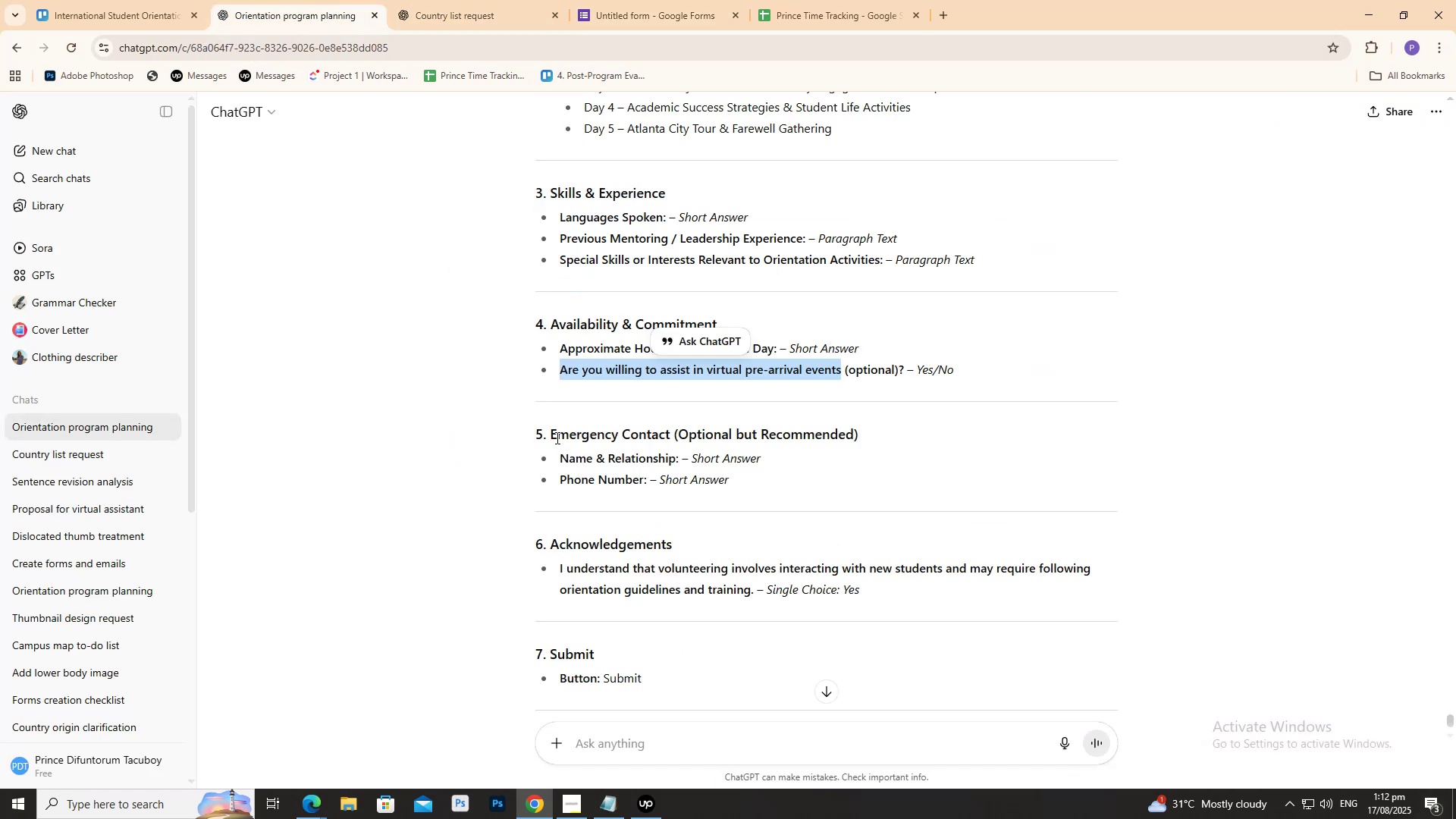 
left_click_drag(start_coordinate=[550, 437], to_coordinate=[861, 422])
 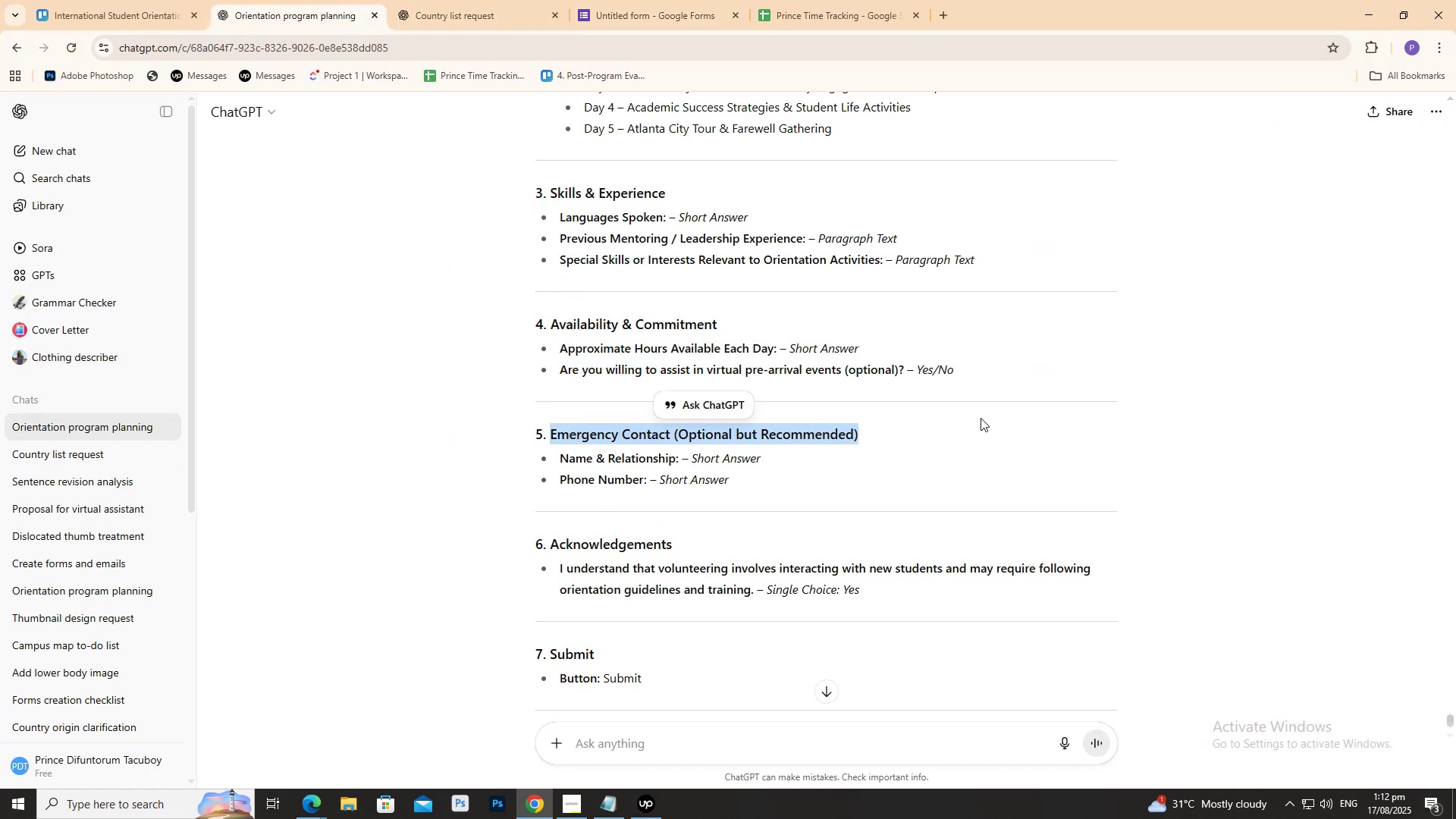 
hold_key(key=ControlLeft, duration=0.74)
 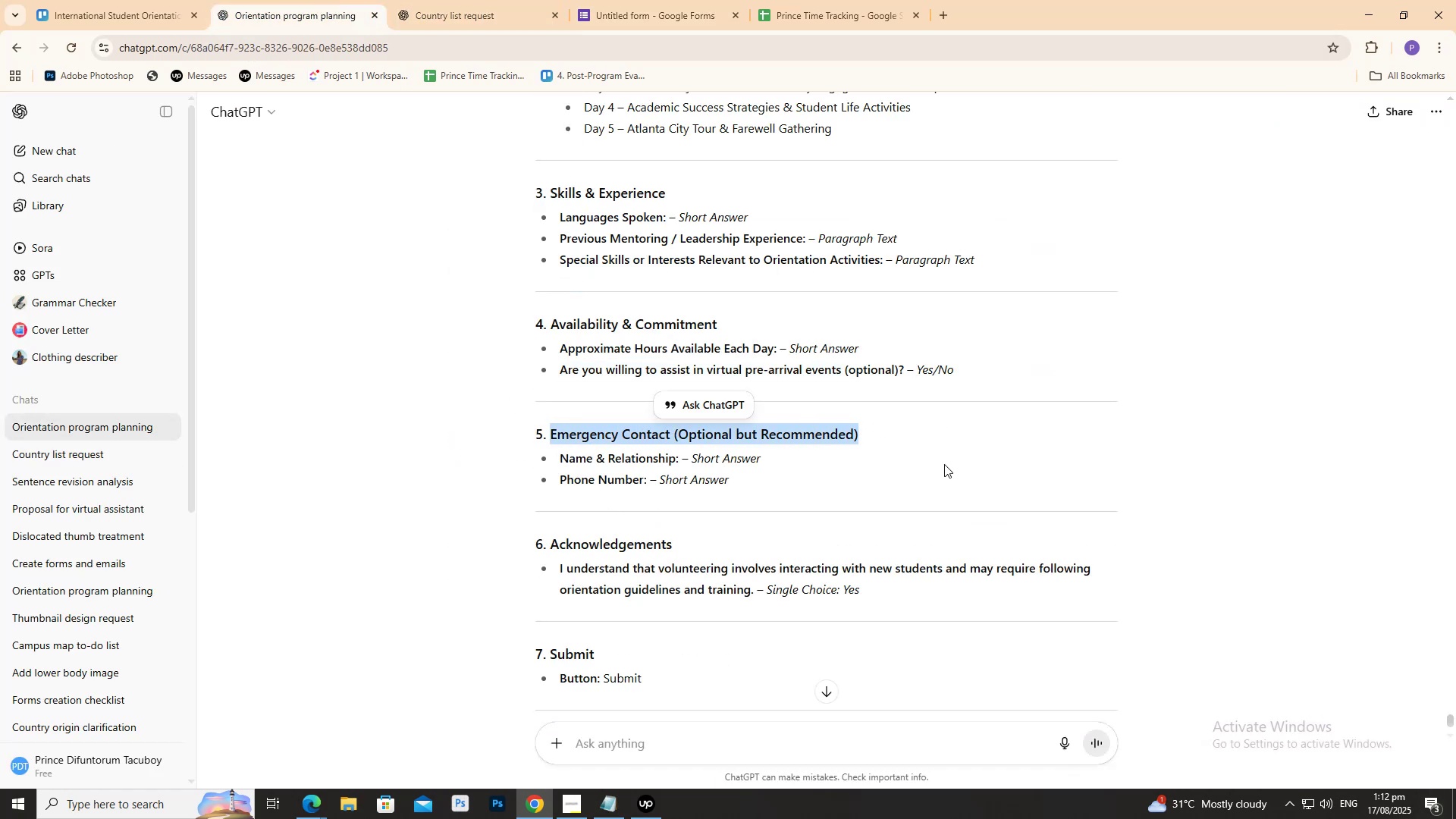 
left_click([944, 464])
 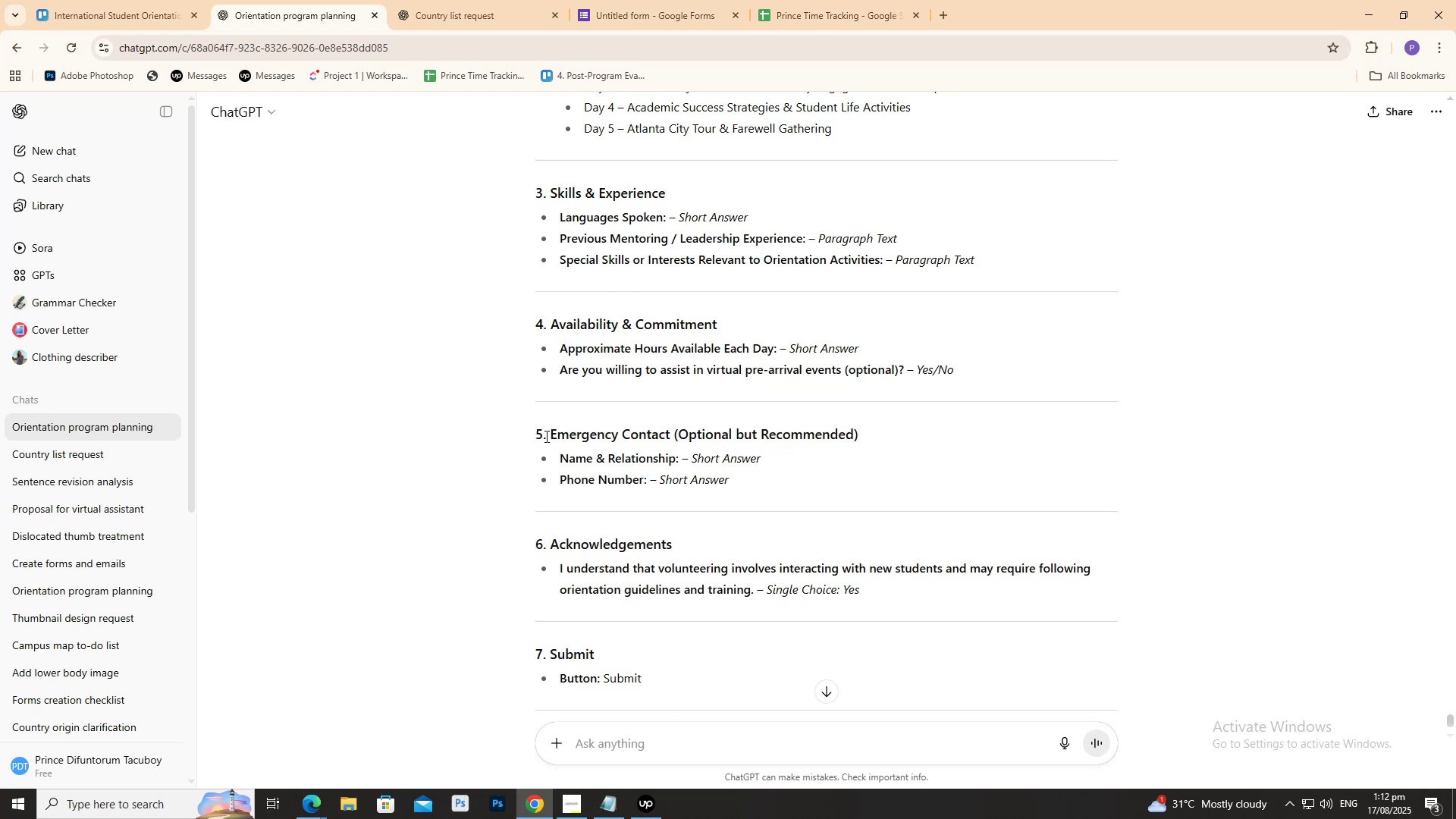 
left_click_drag(start_coordinate=[549, 434], to_coordinate=[669, 436])
 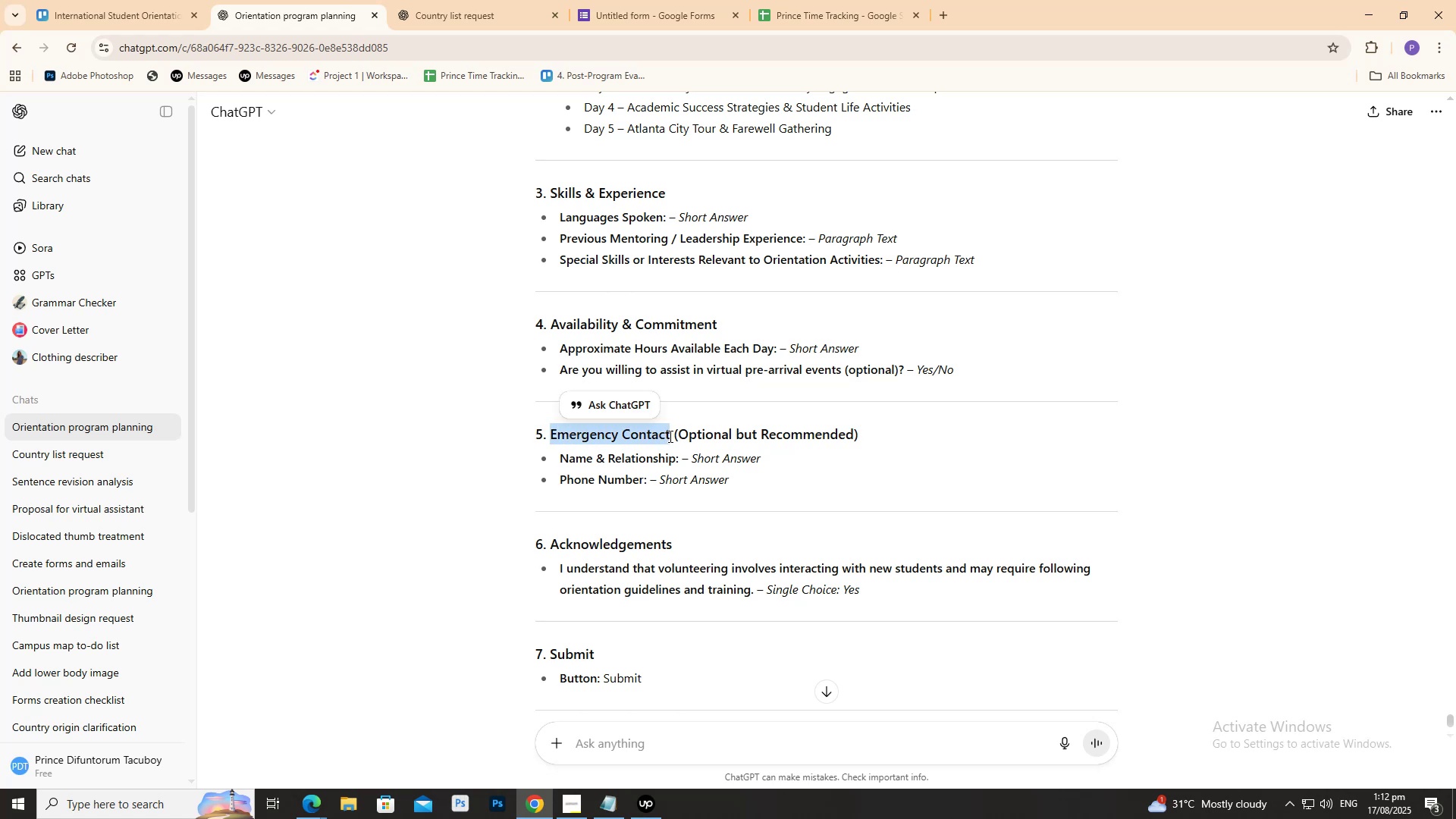 
key(Control+C)
 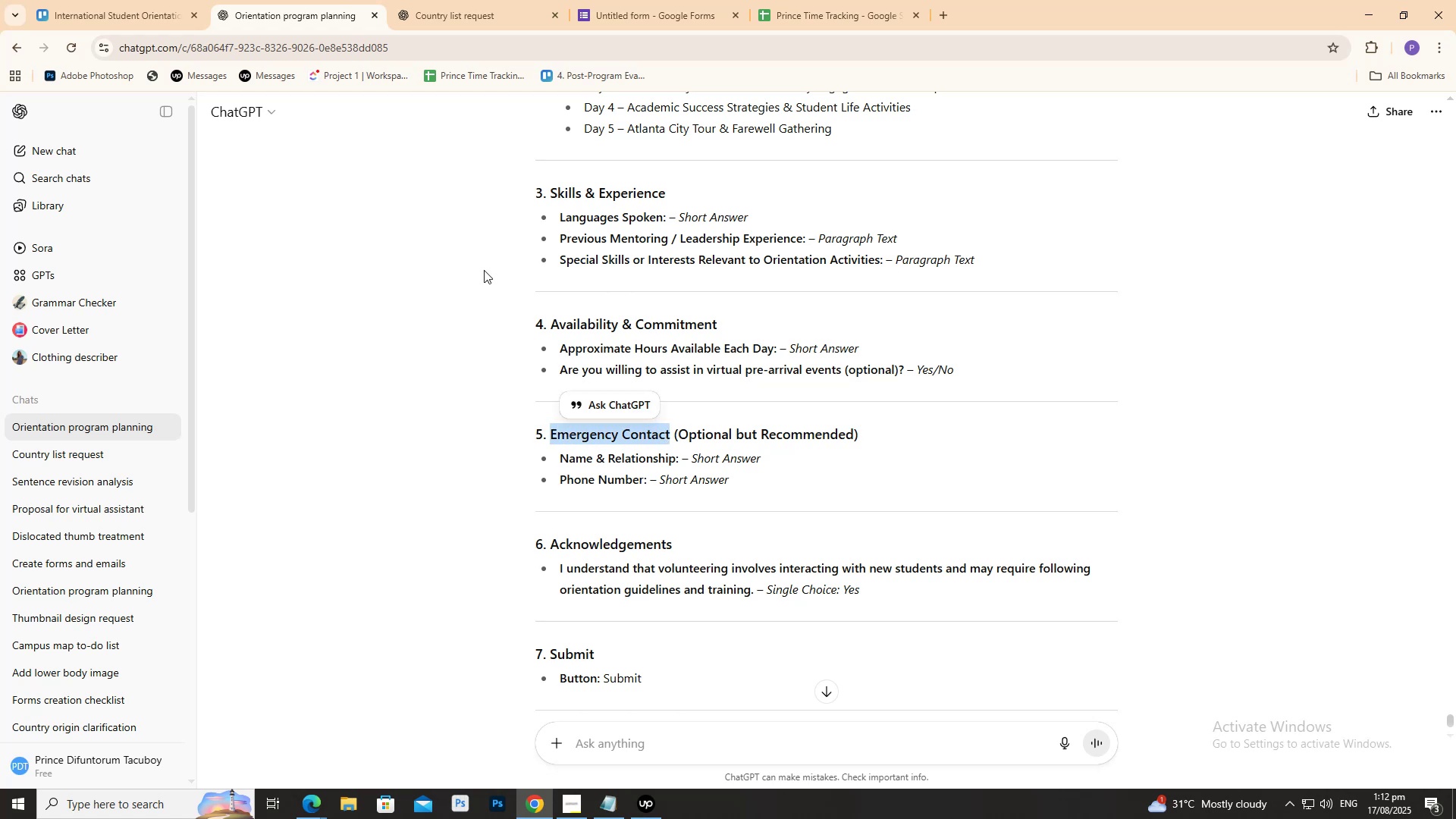 
key(Control+C)
 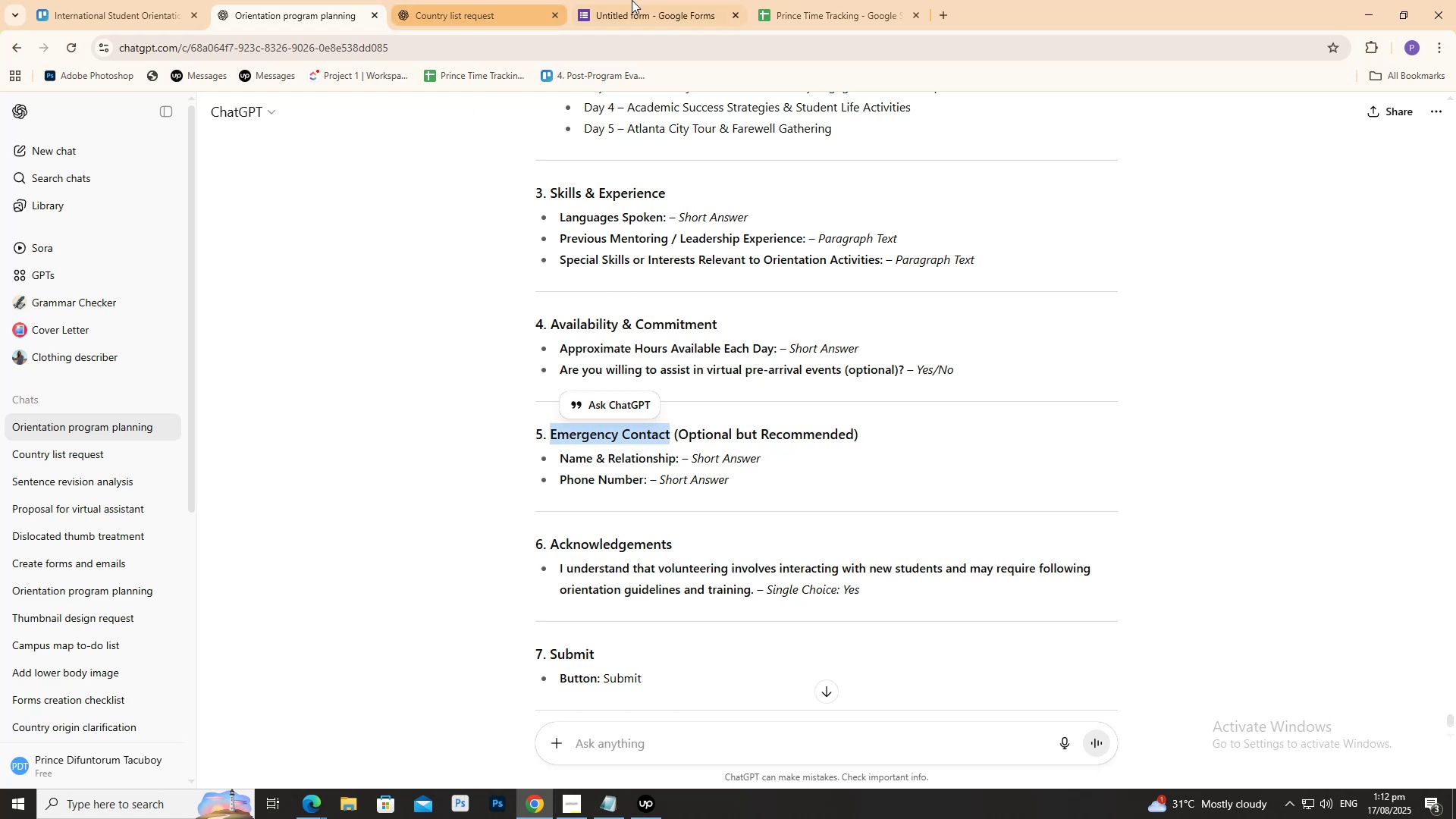 
left_click([632, 0])
 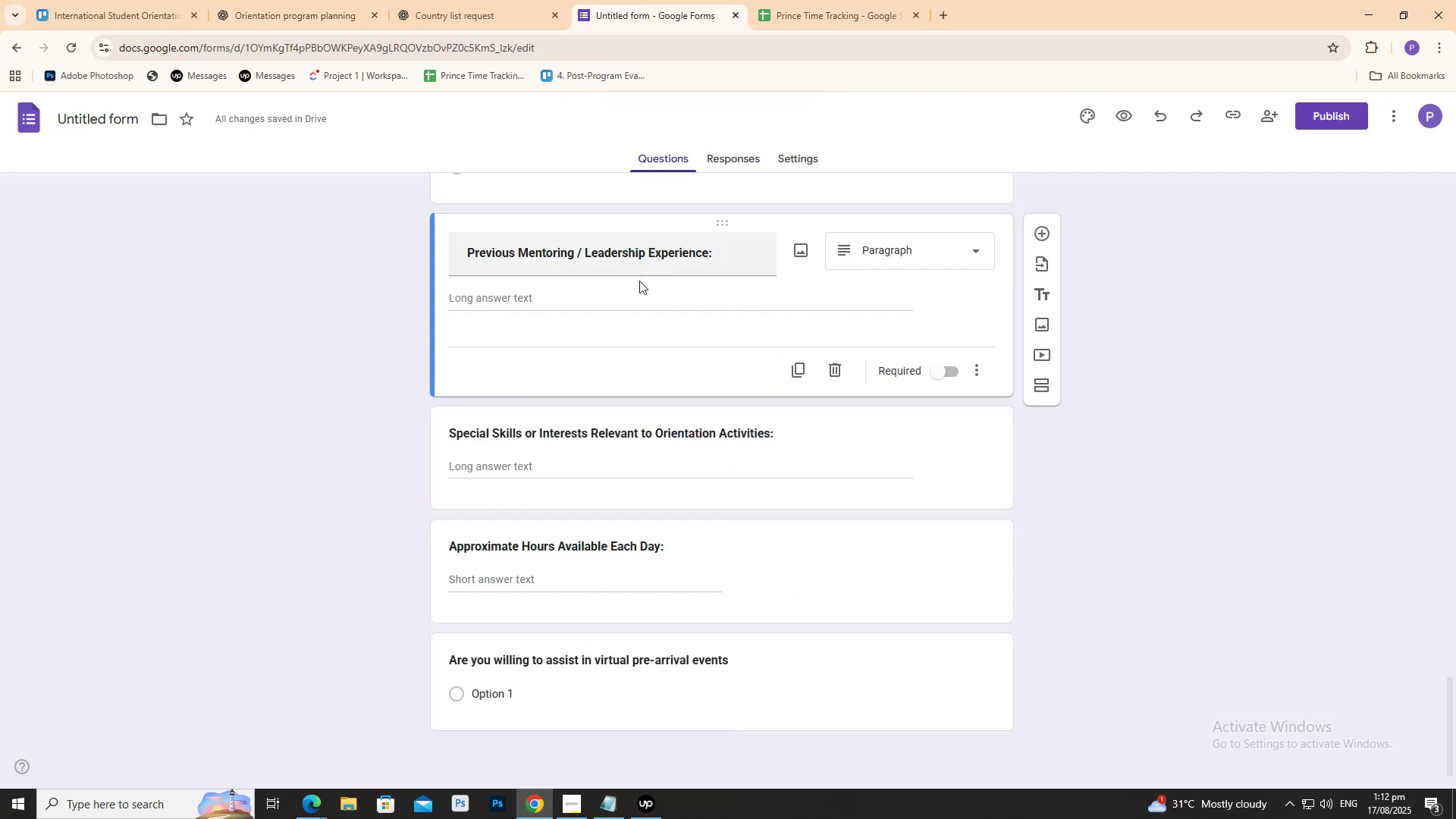 
scroll: coordinate [610, 340], scroll_direction: down, amount: 4.0
 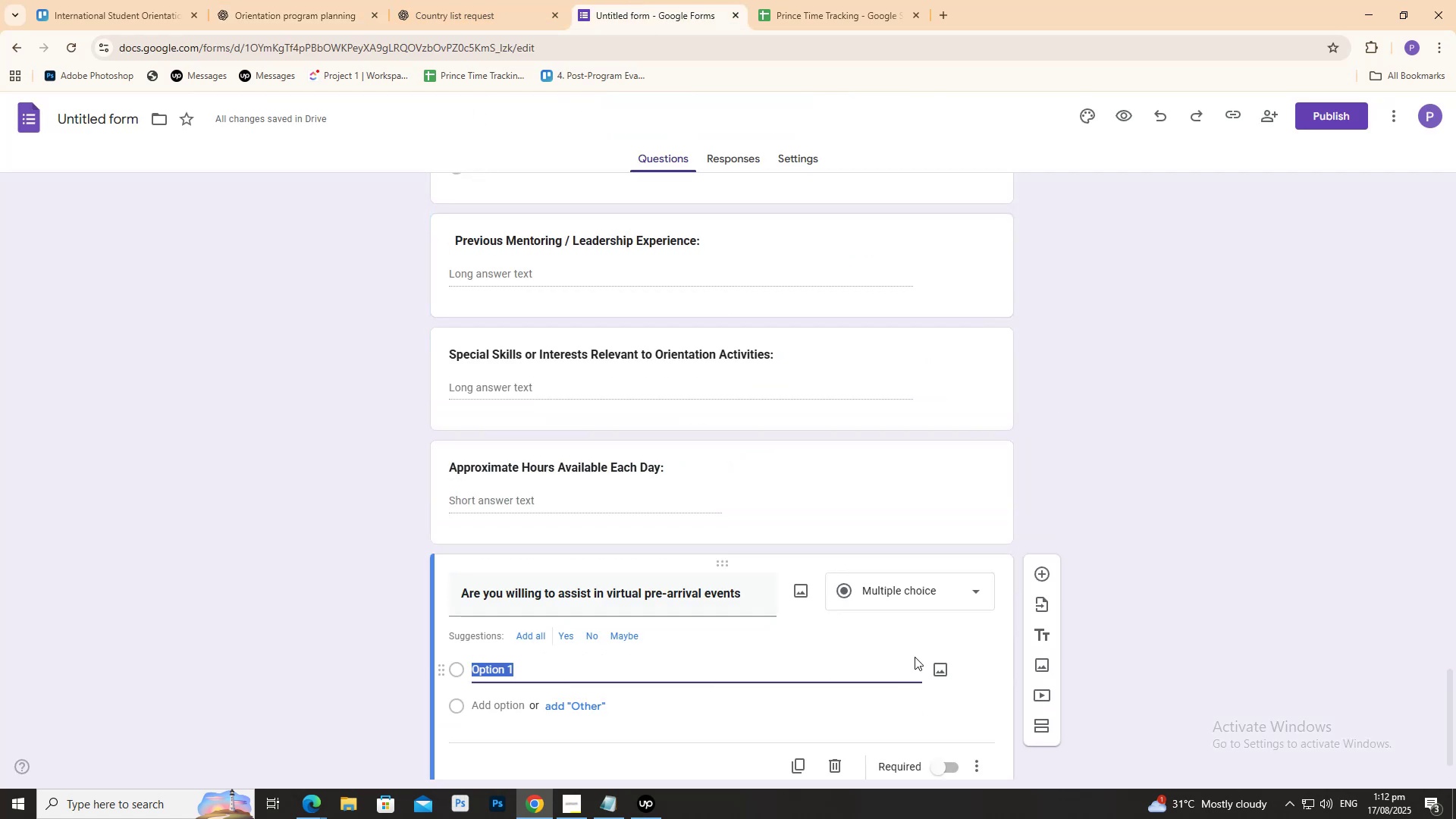 
left_click([1035, 571])
 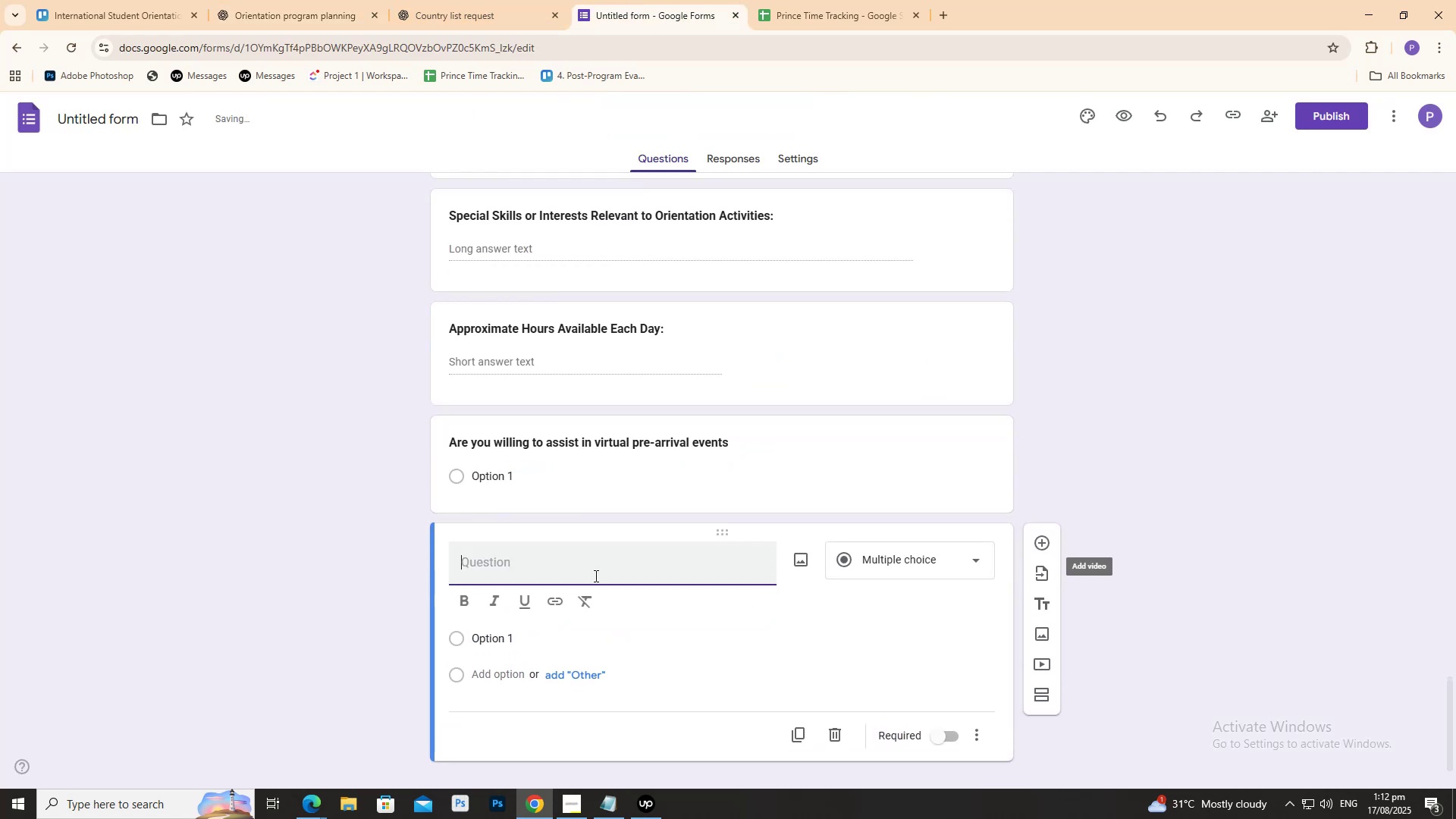 
key(Control+V)
 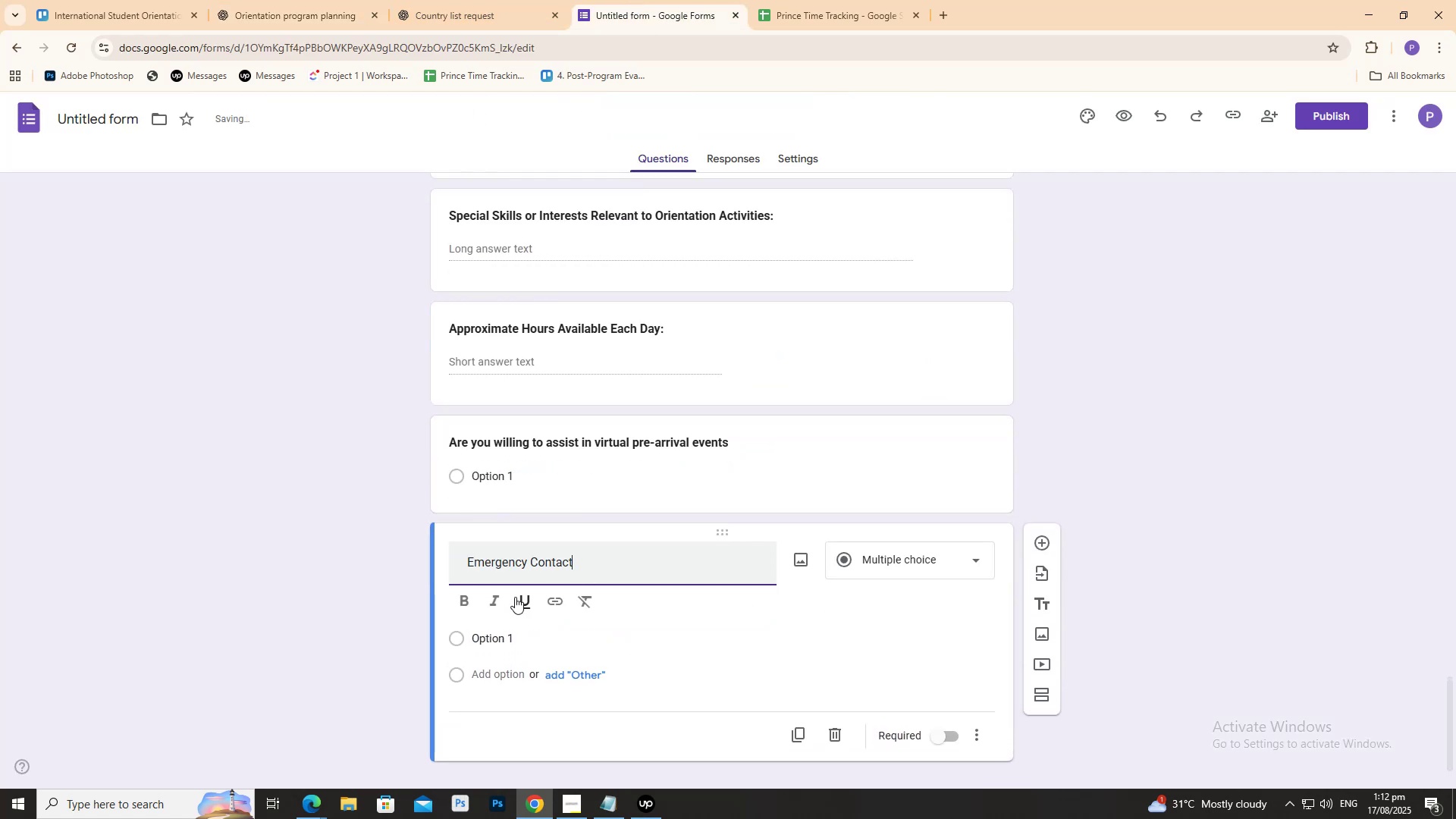 
key(Control+A)
 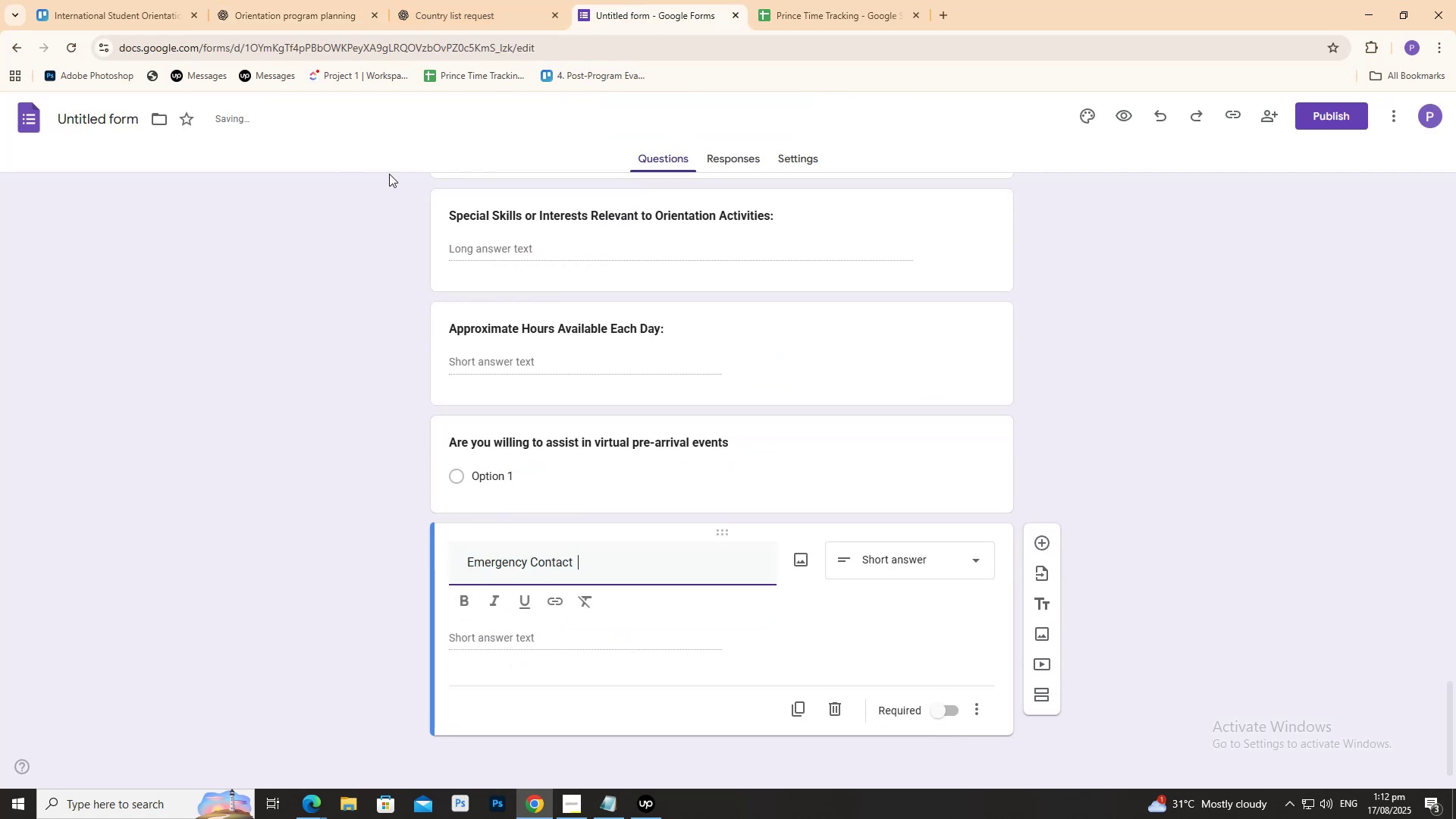 
key(Control+A)
 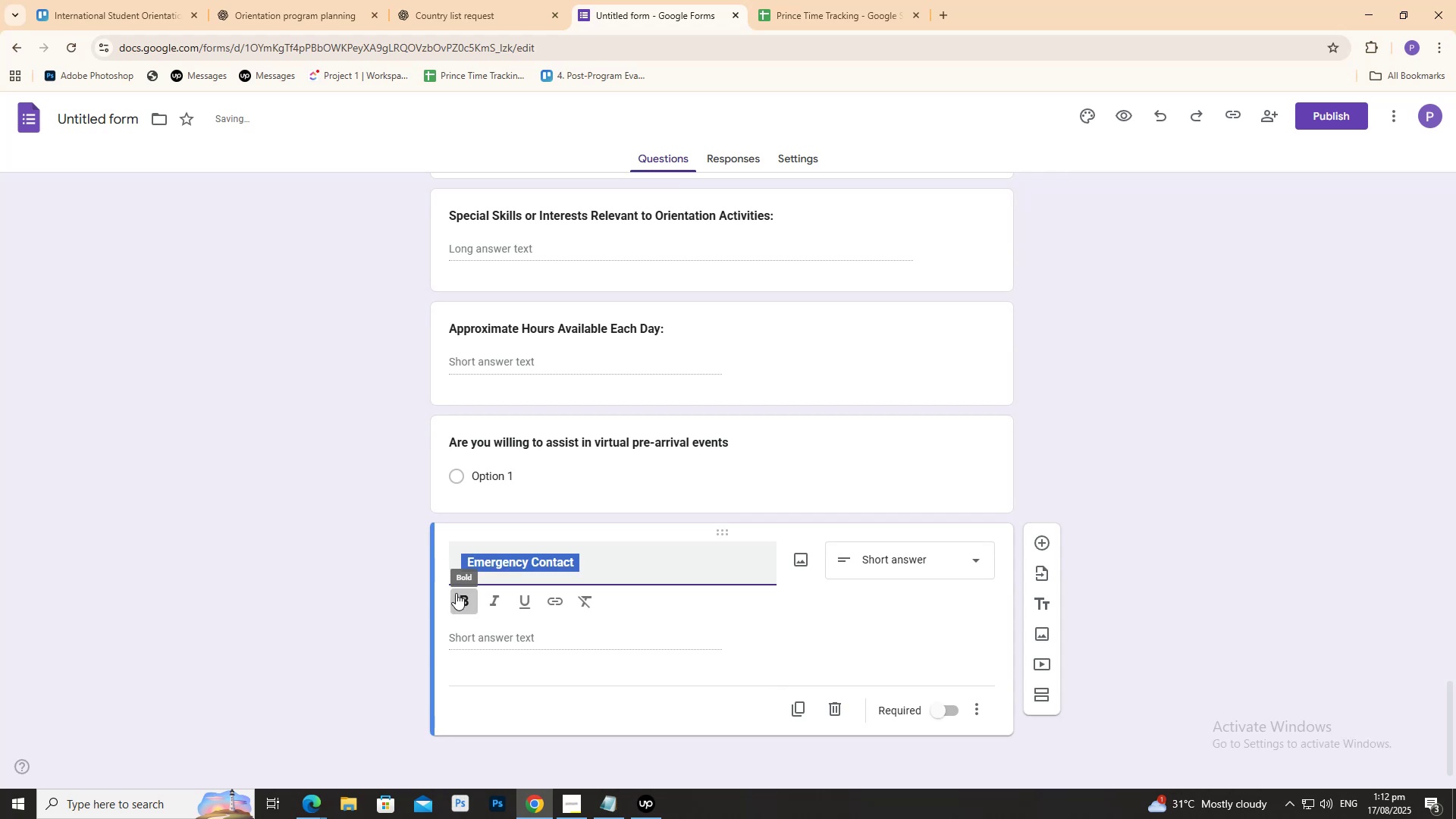 
double_click([378, 541])
 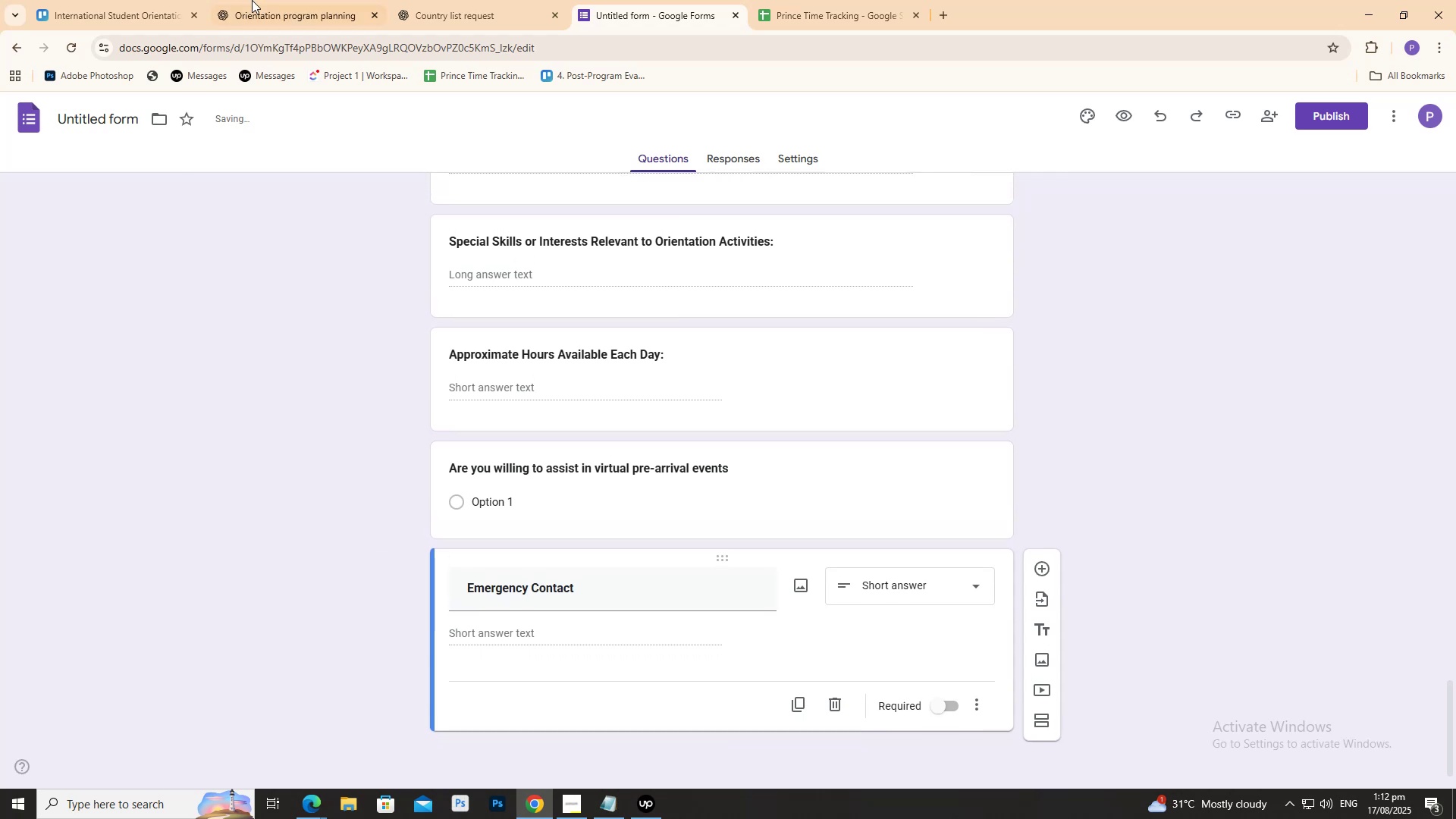 
triple_click([256, 0])
 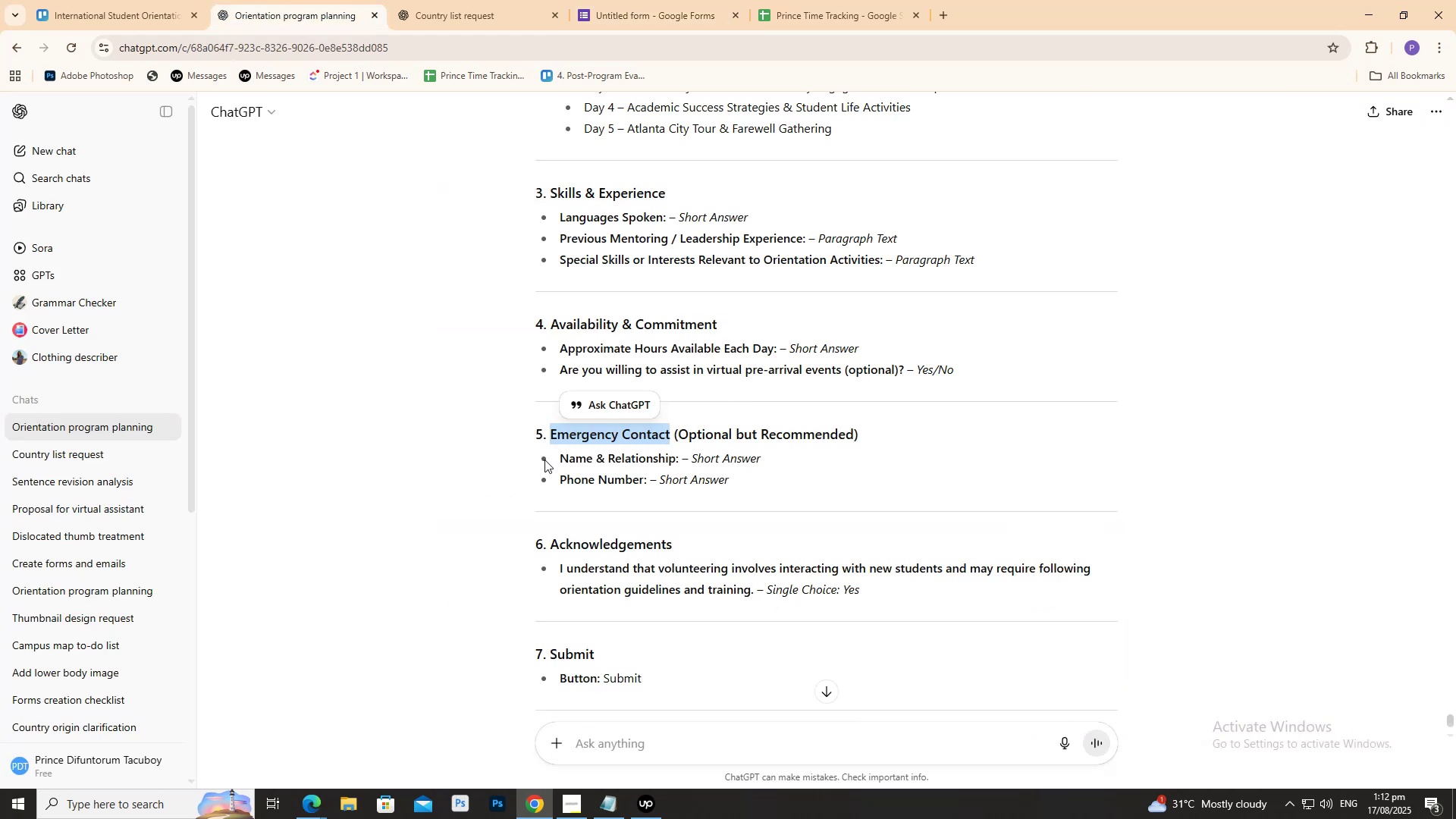 
left_click_drag(start_coordinate=[561, 454], to_coordinate=[772, 462])
 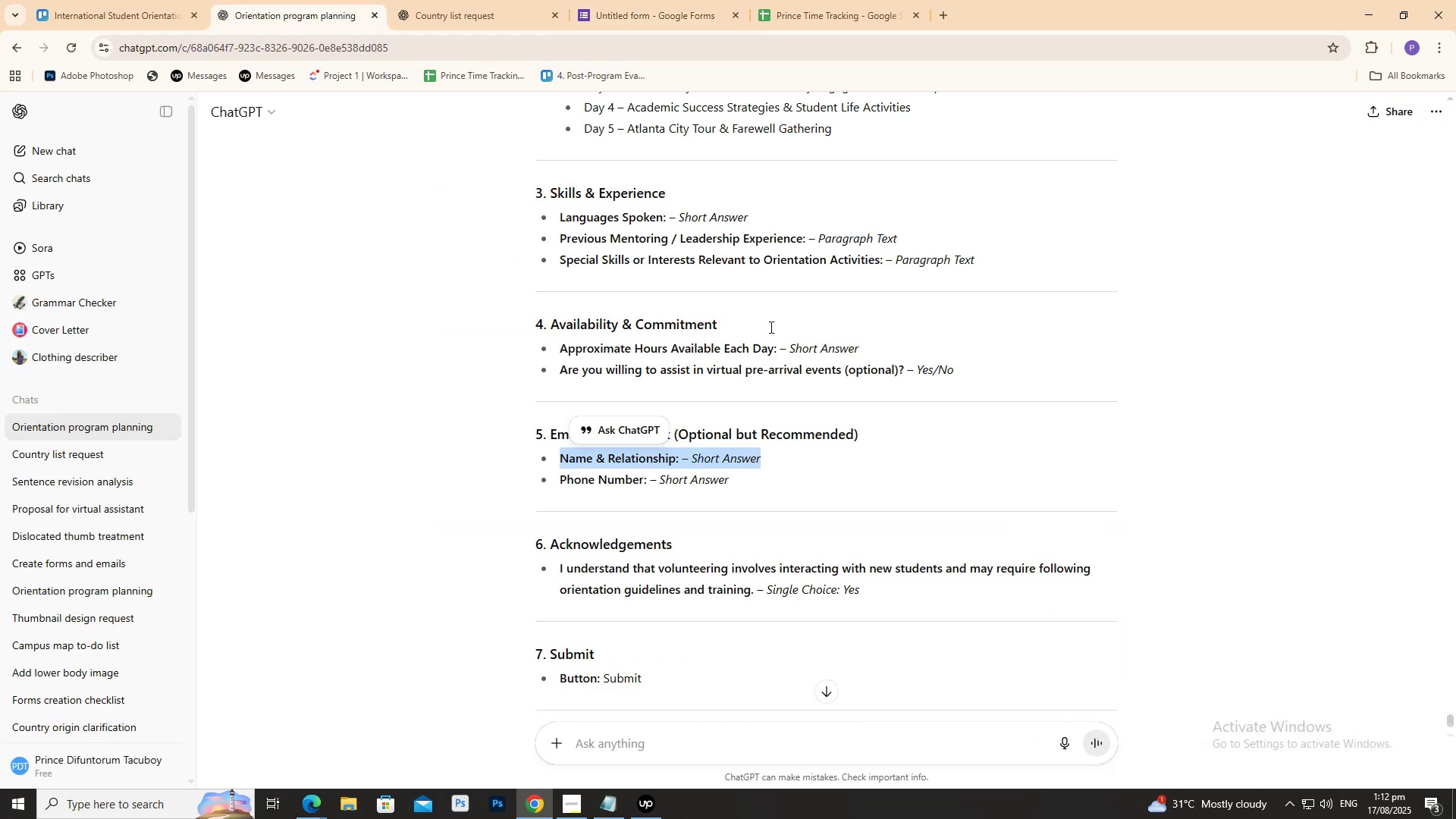 
key(Control+C)
 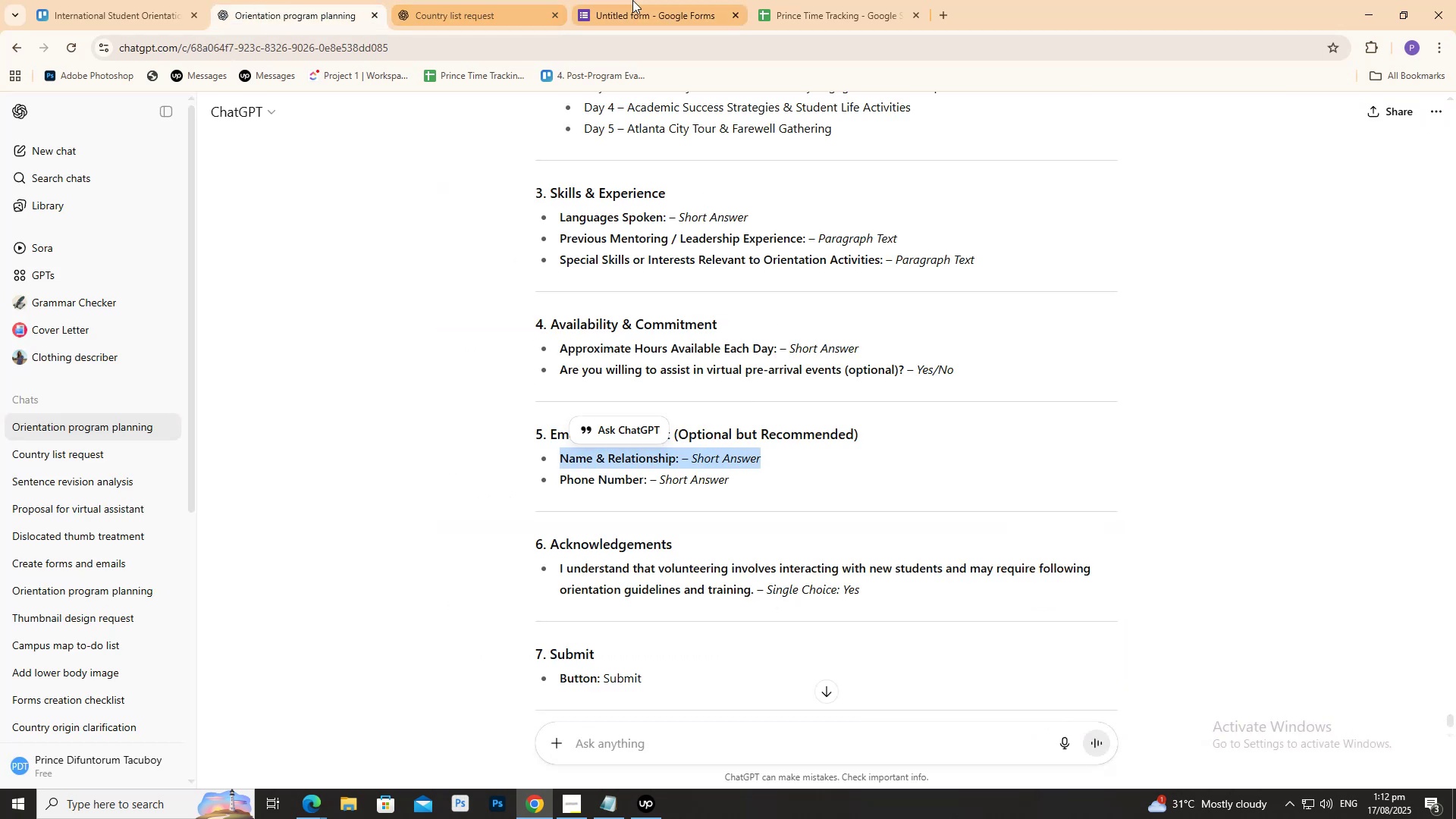 
left_click_drag(start_coordinate=[633, 0], to_coordinate=[633, 4])
 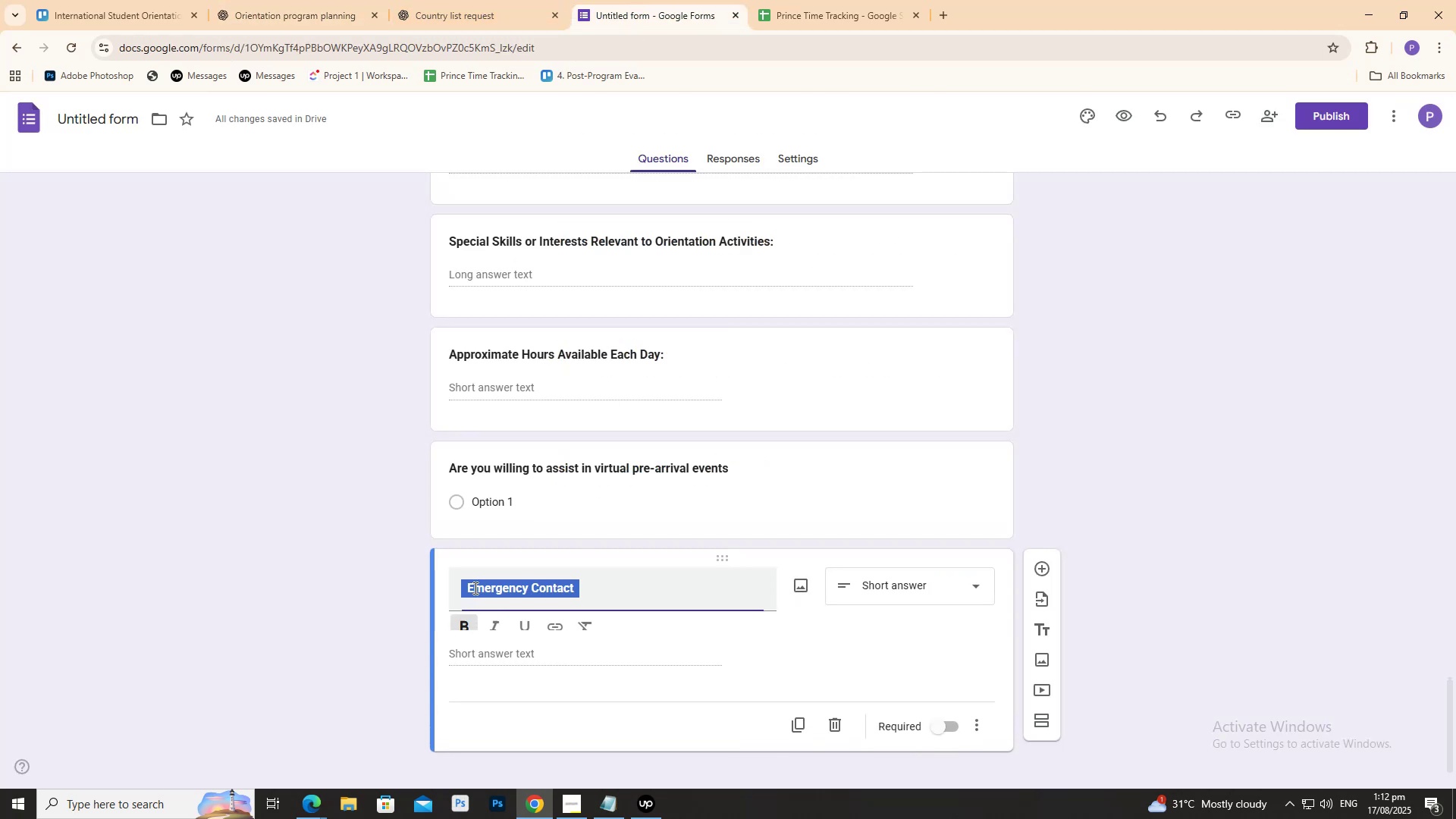 
double_click([465, 584])
 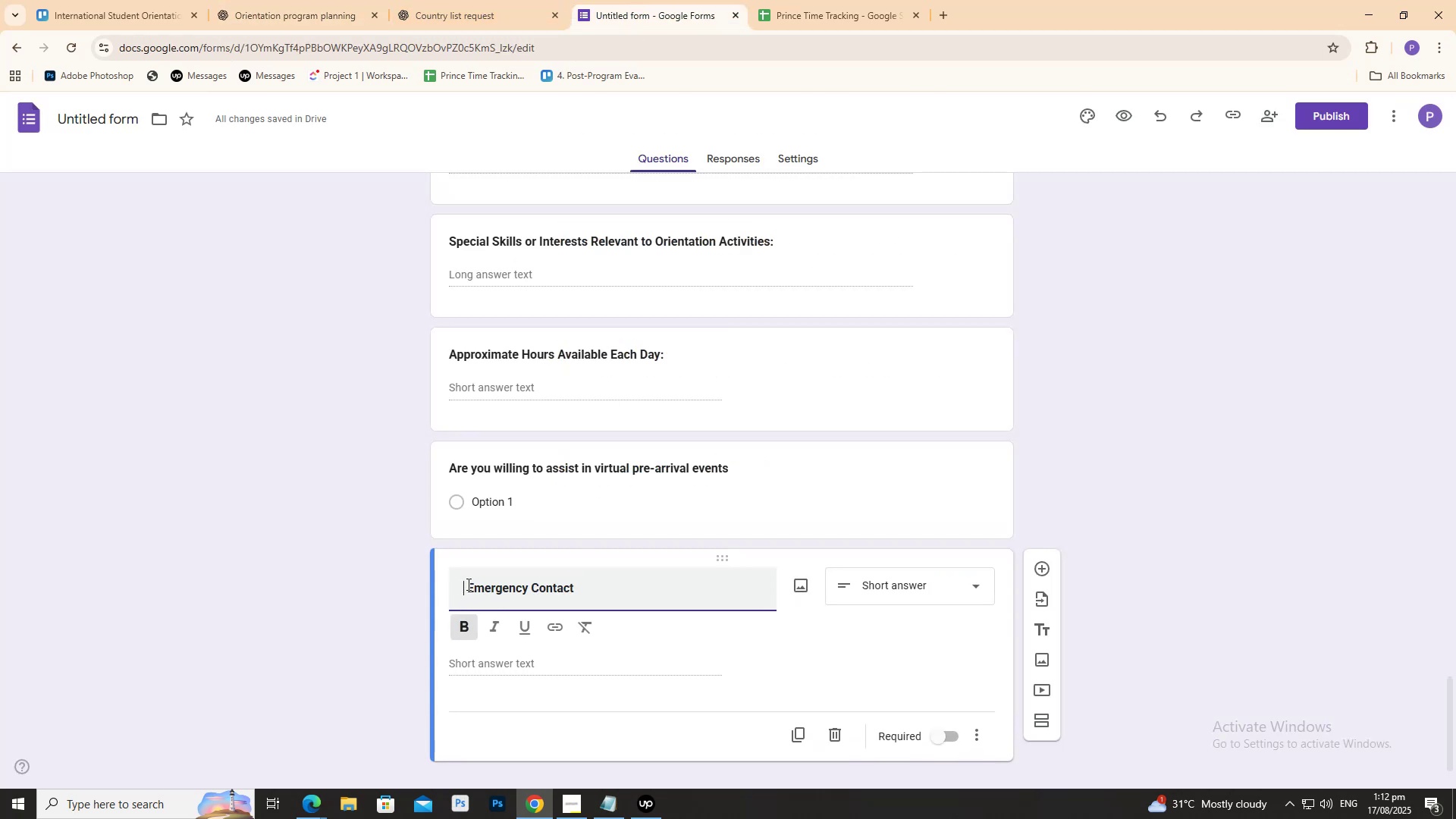 
key(ArrowRight)
 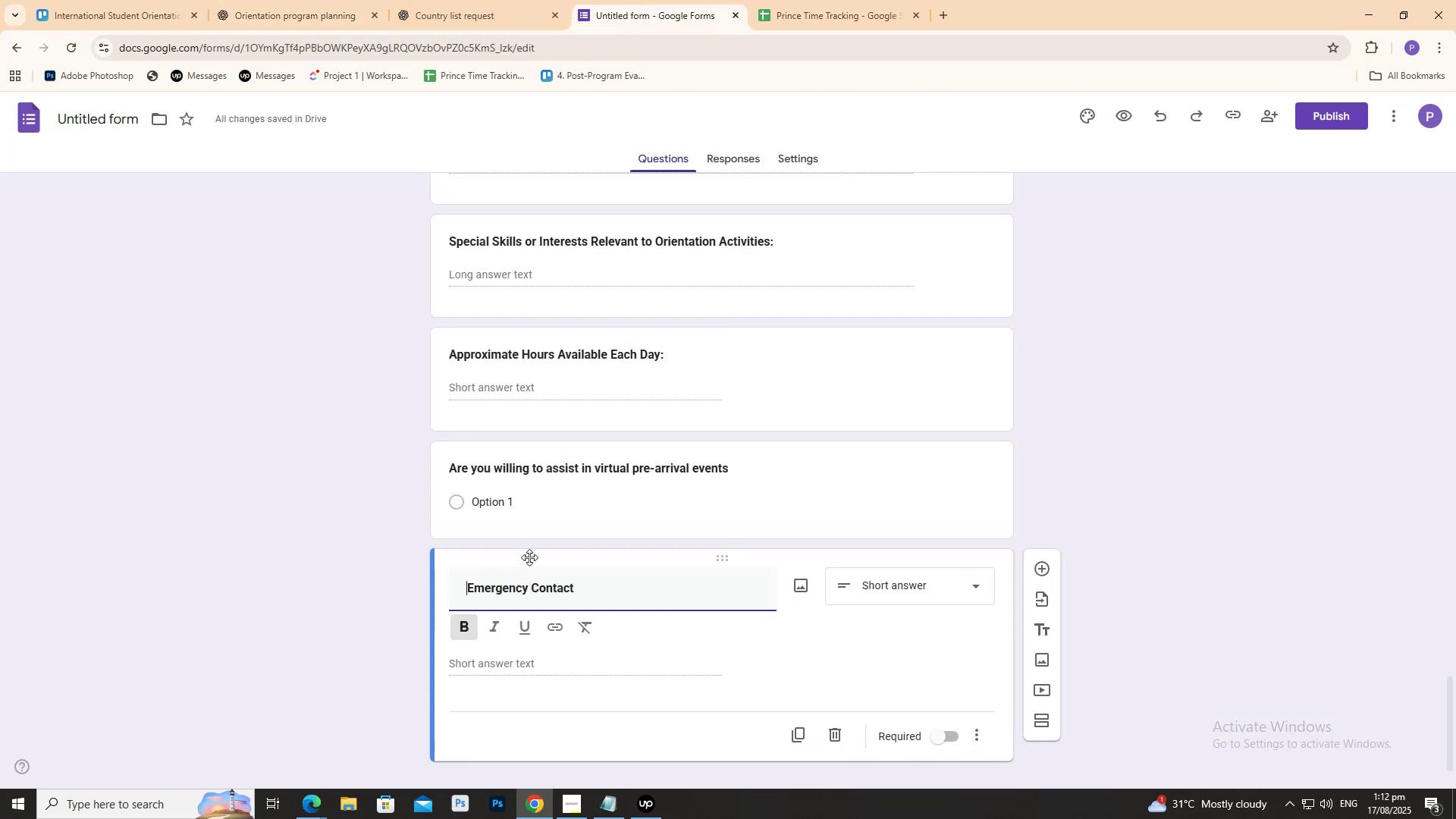 
key(Backspace)
 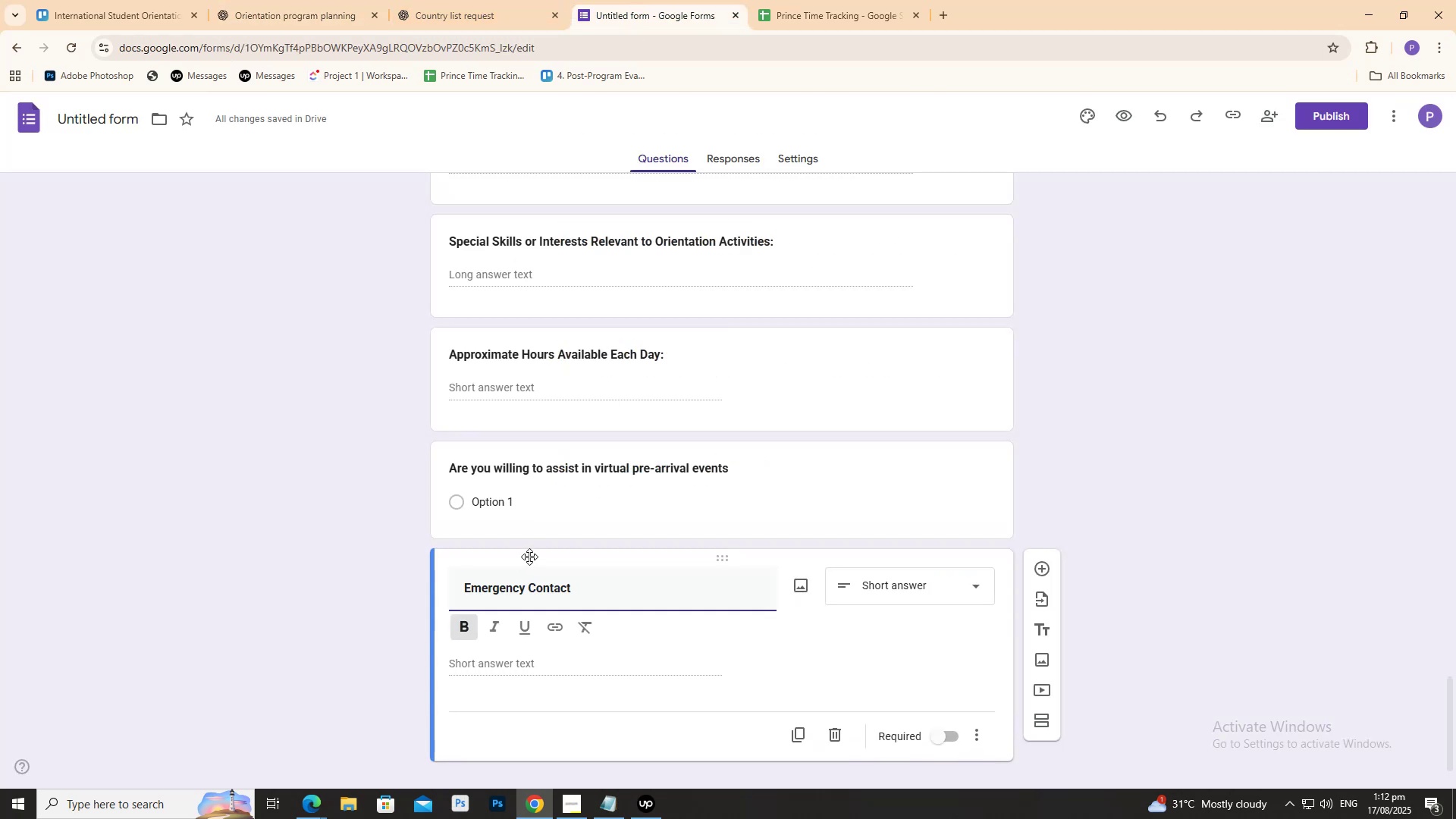 
key(Backspace)
 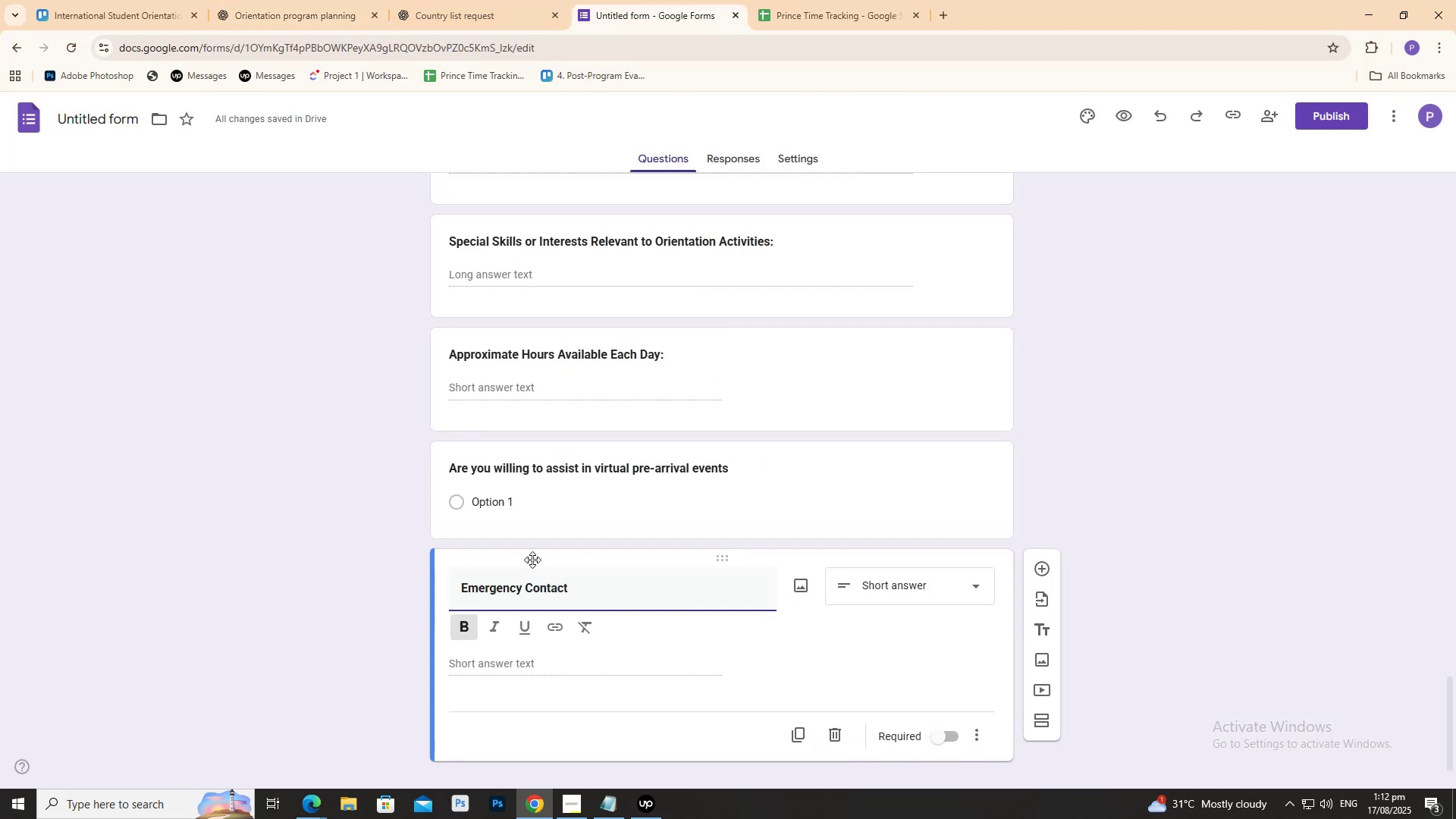 
key(Backspace)
 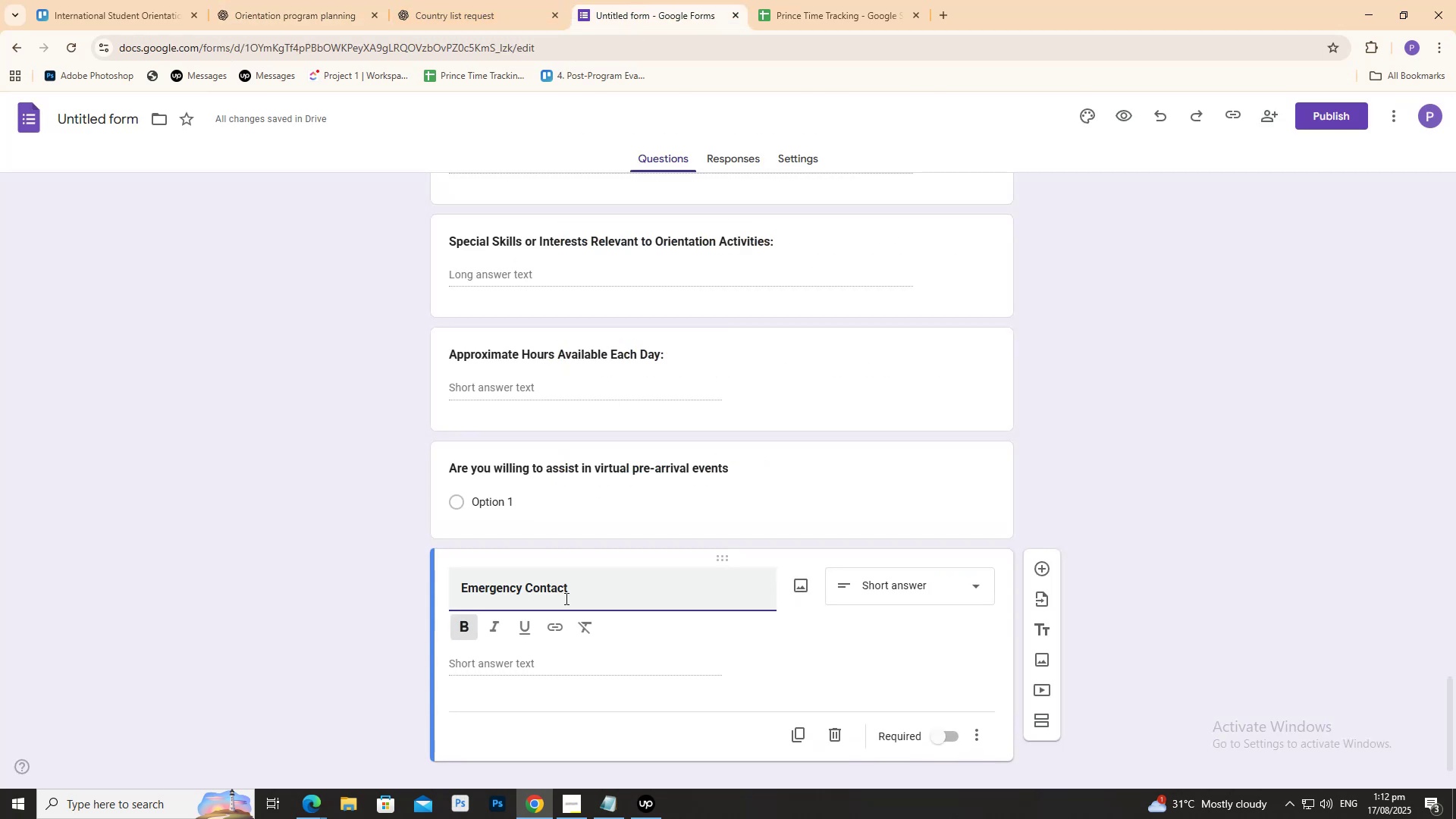 
key(Backspace)
 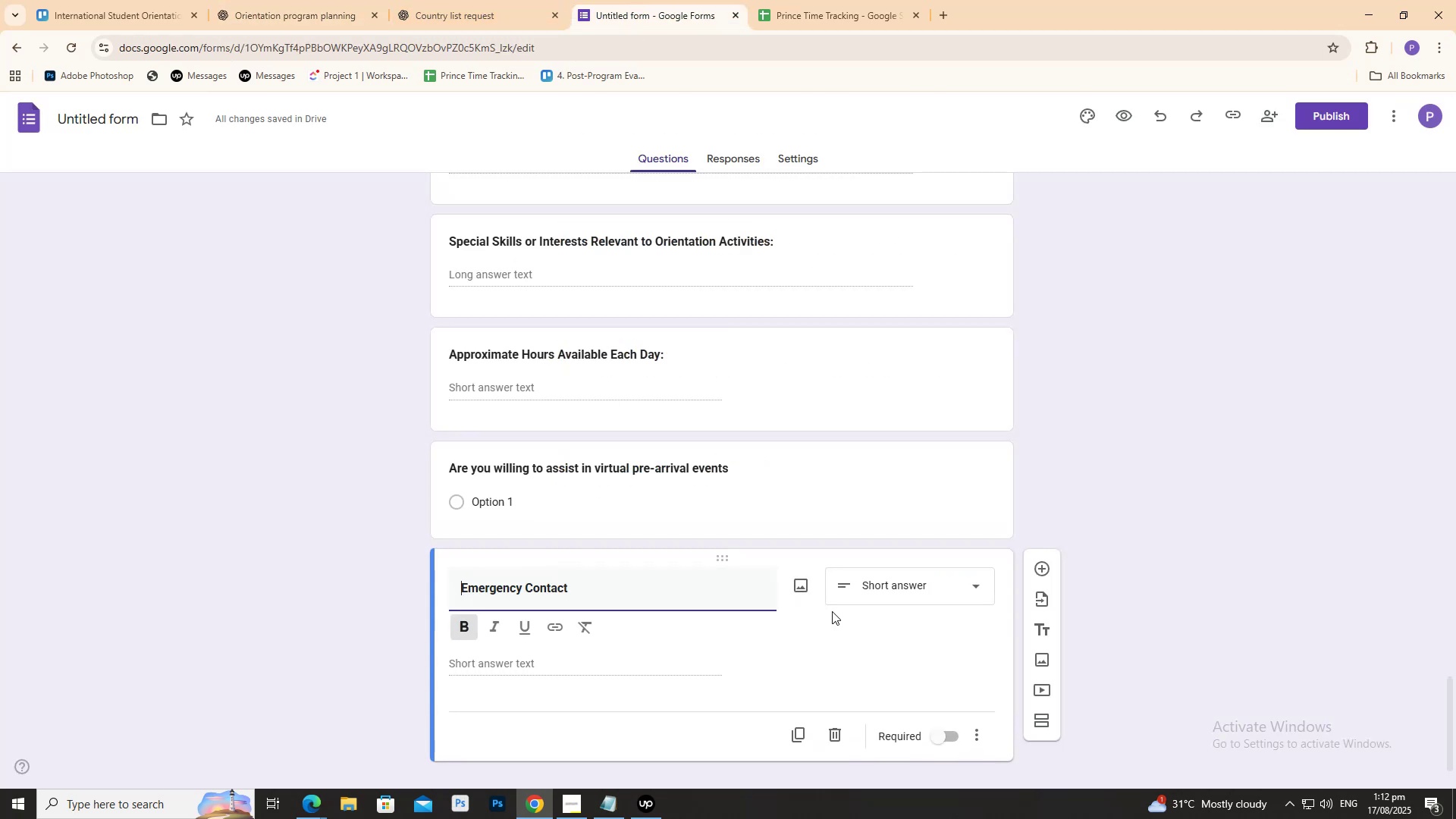 
key(Backspace)
 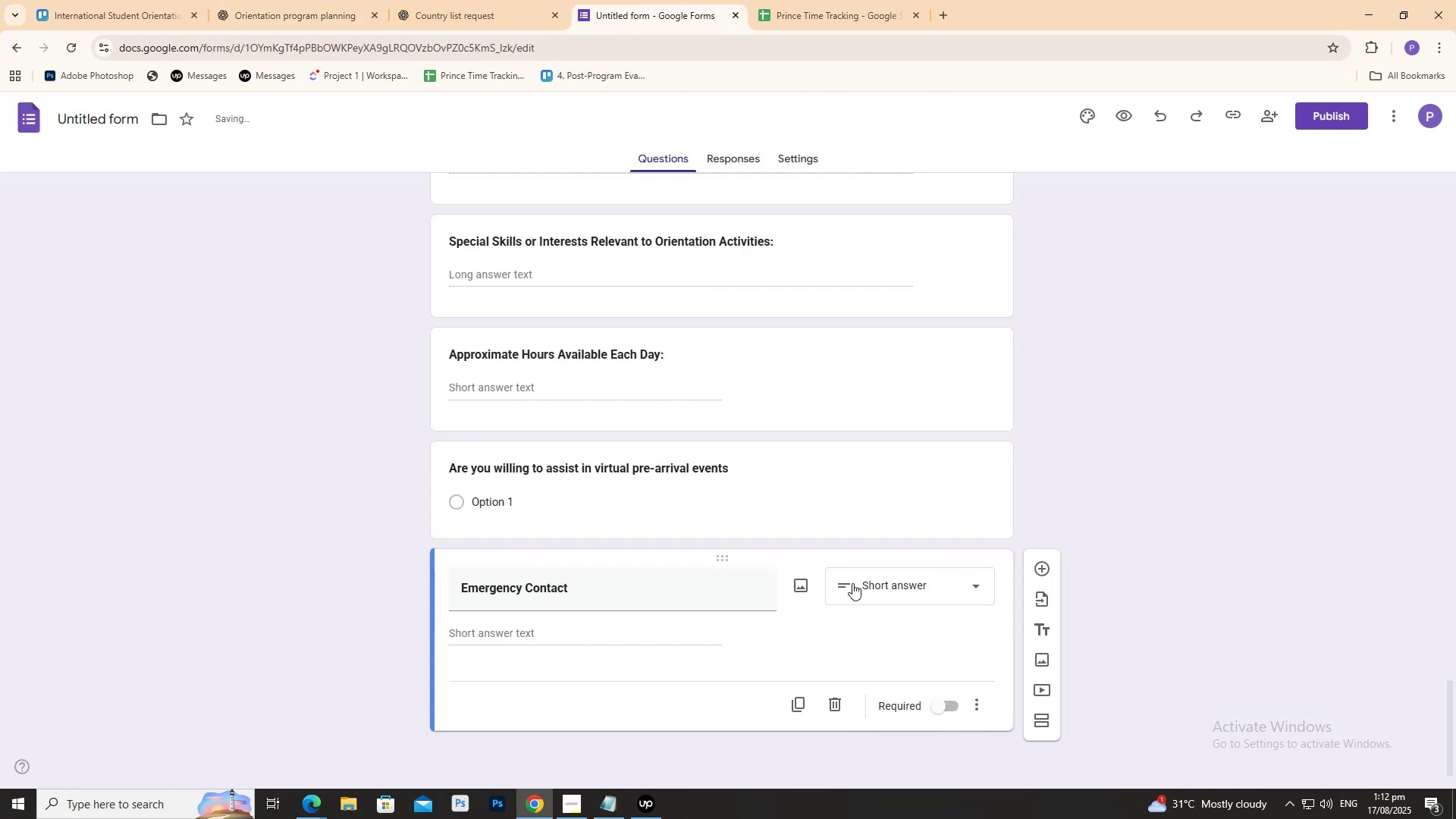 
left_click([261, 0])
 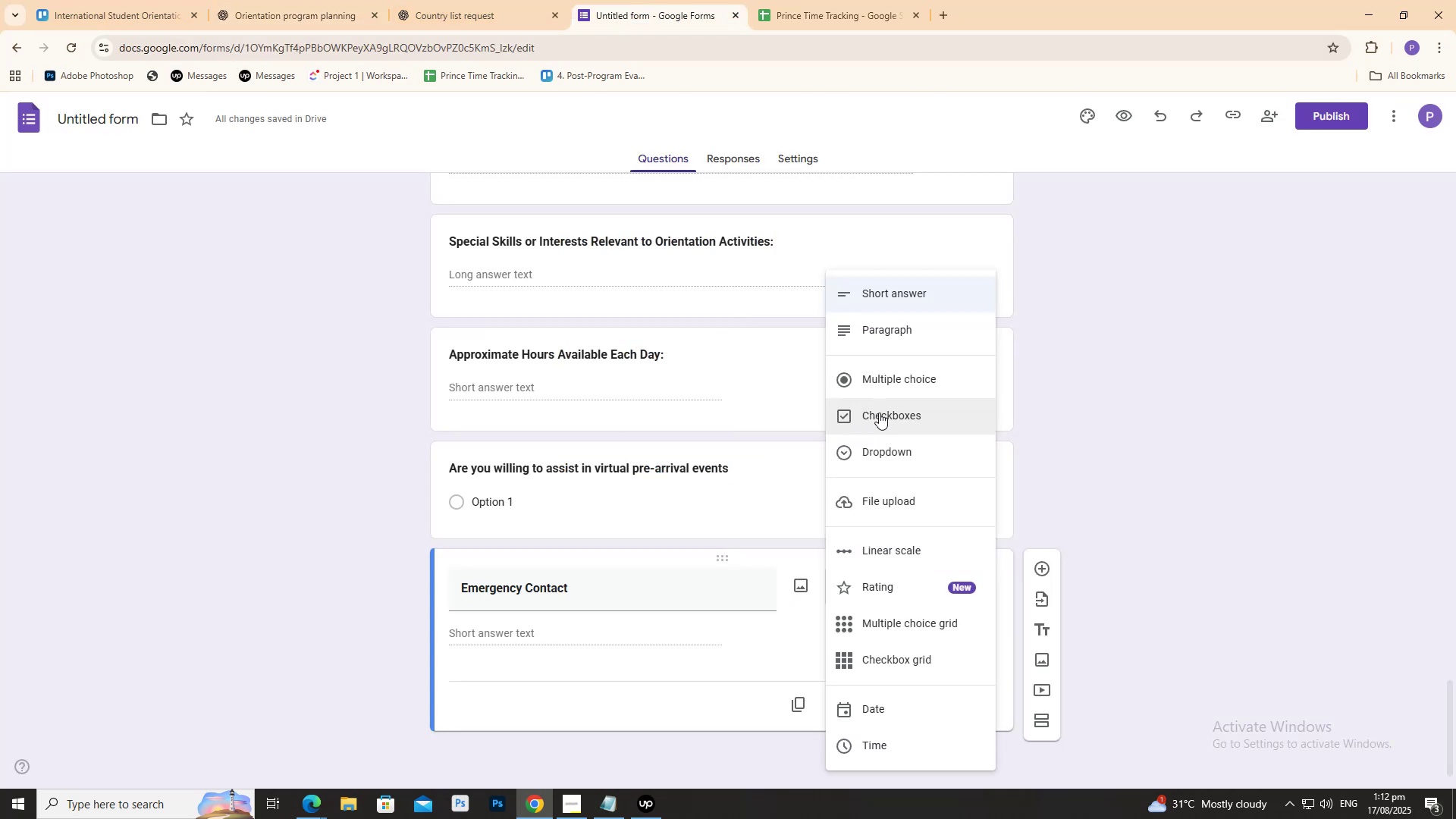 
left_click([864, 378])
 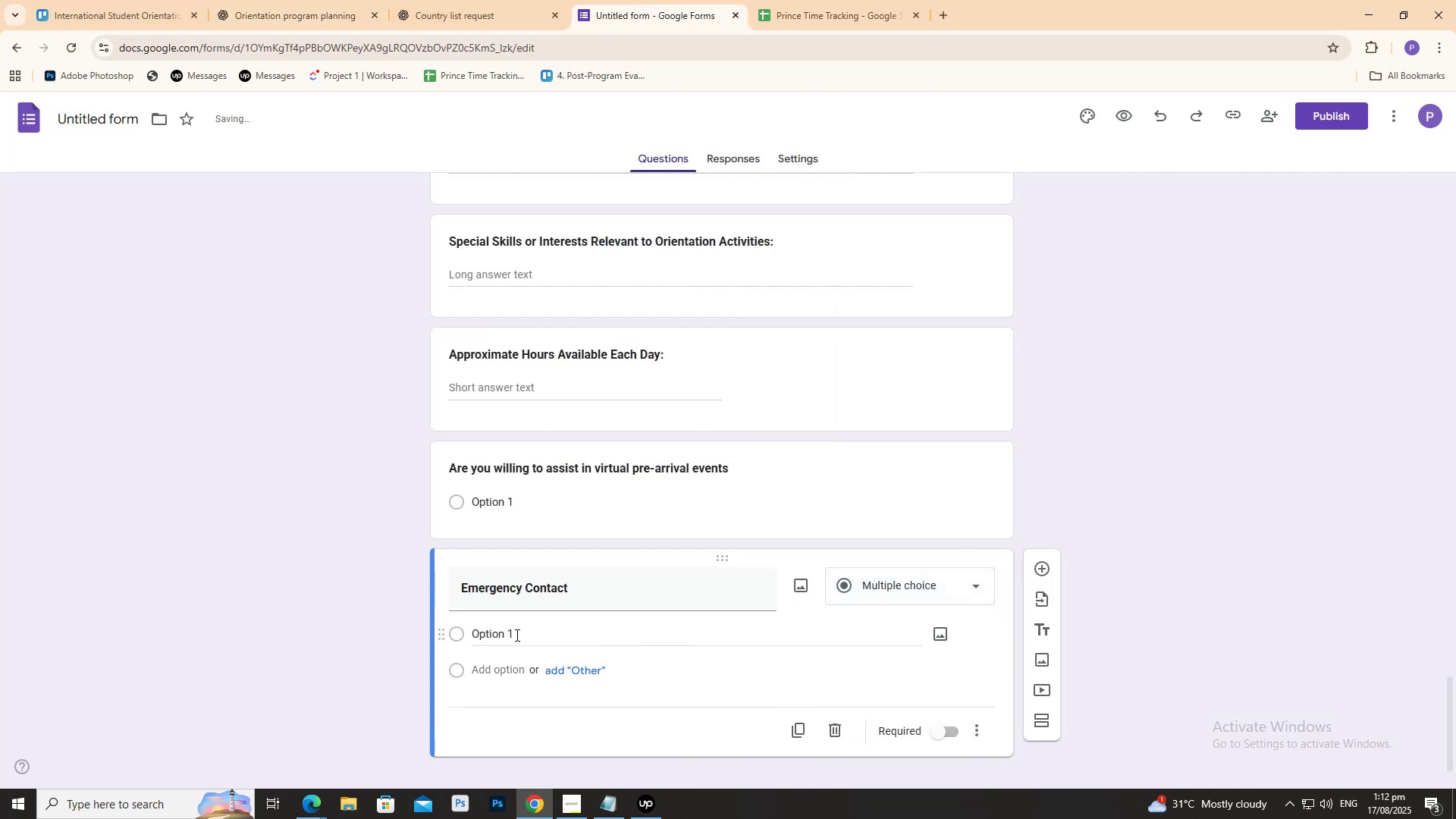 
left_click([514, 632])
 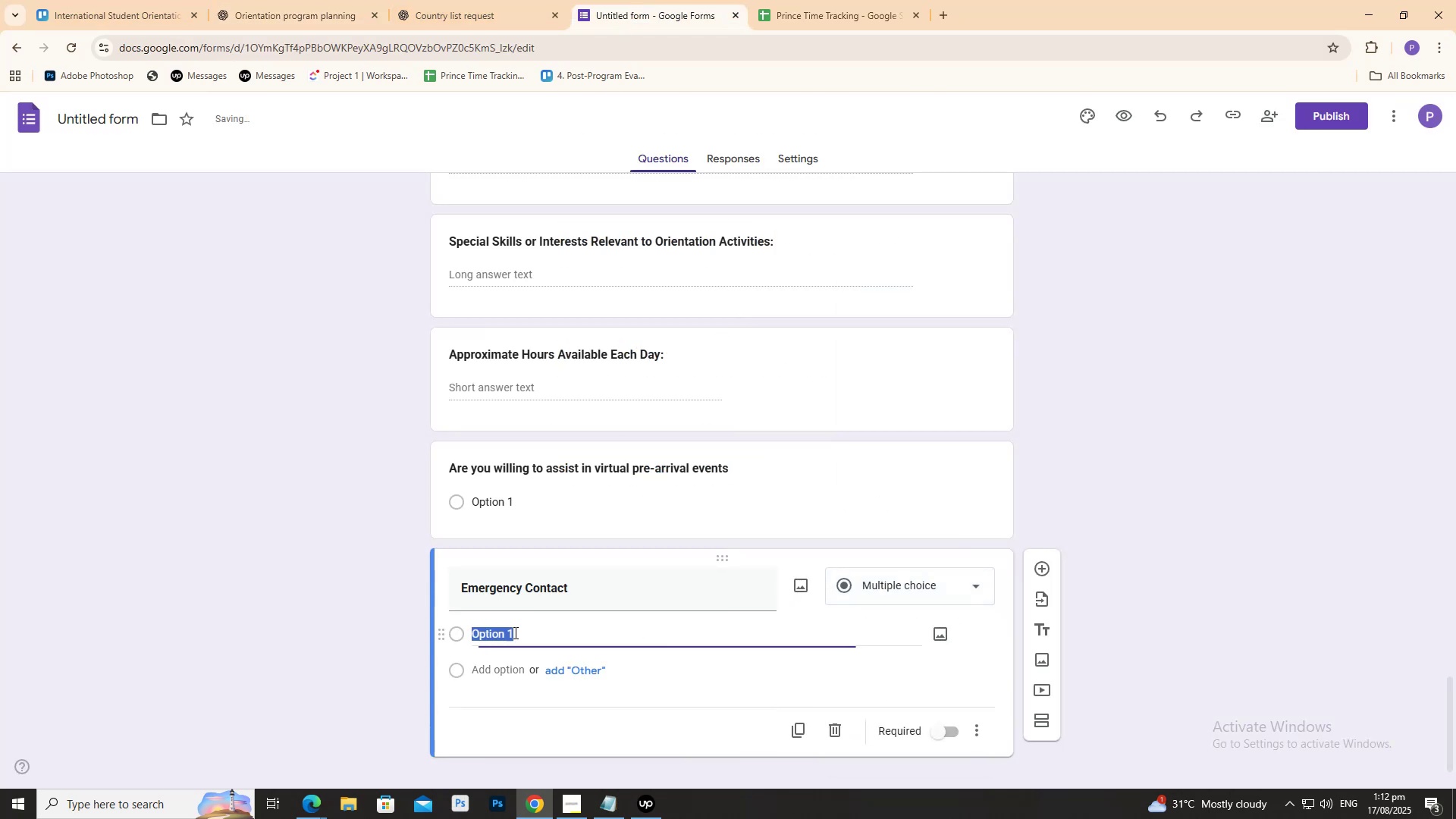 
key(Control+V)
 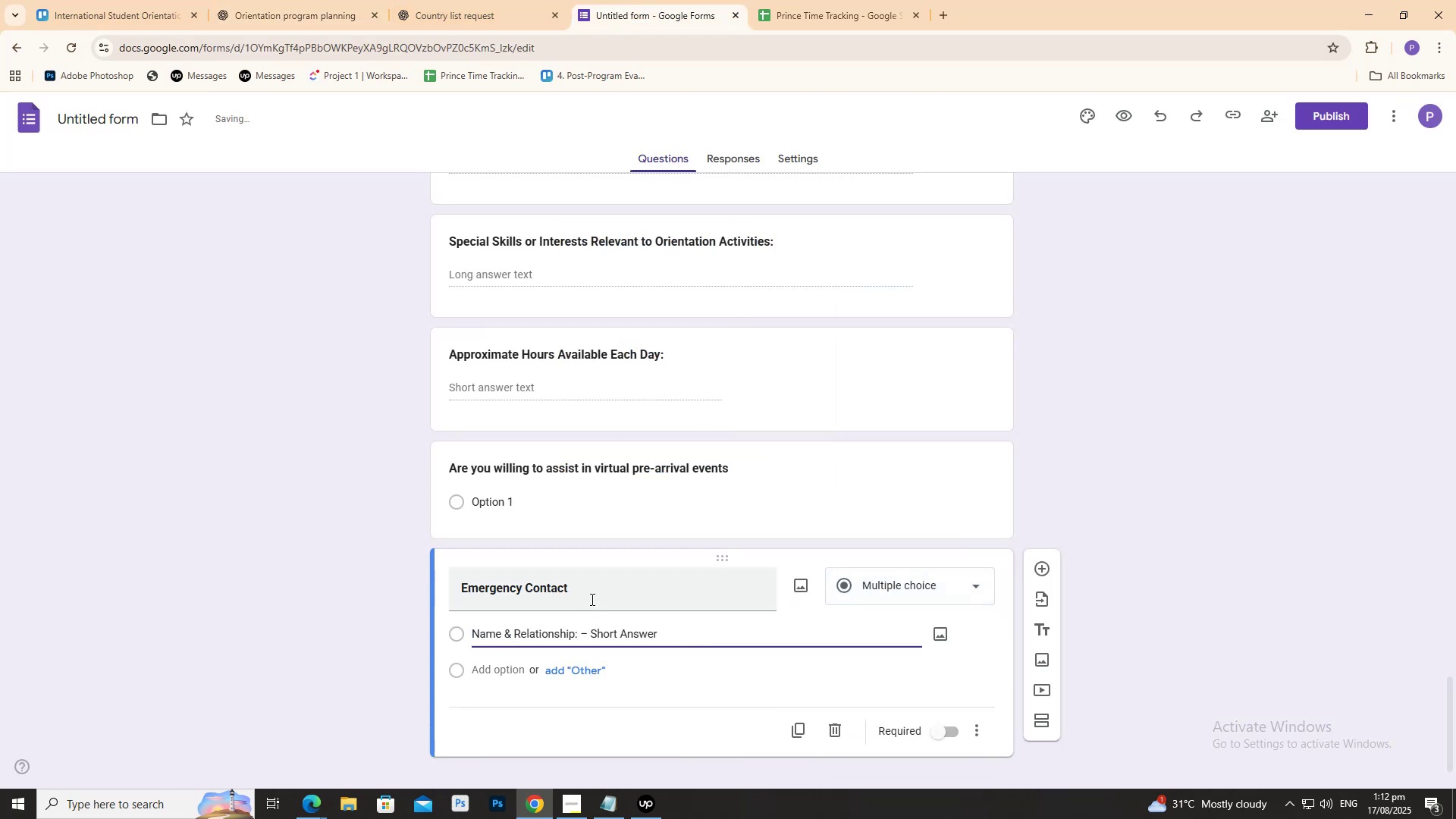 
key(Control+Z)
 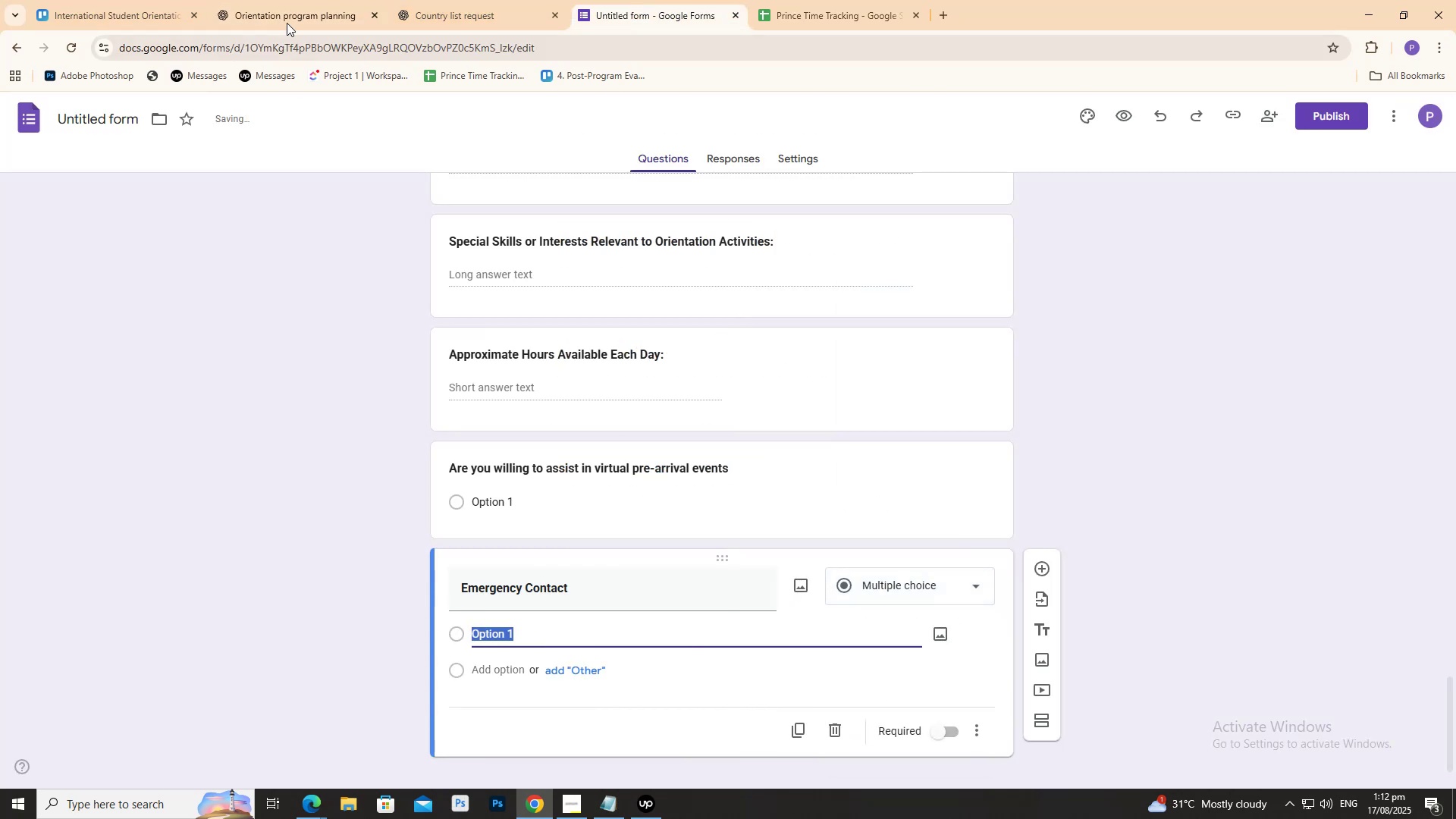 
left_click([293, 0])
 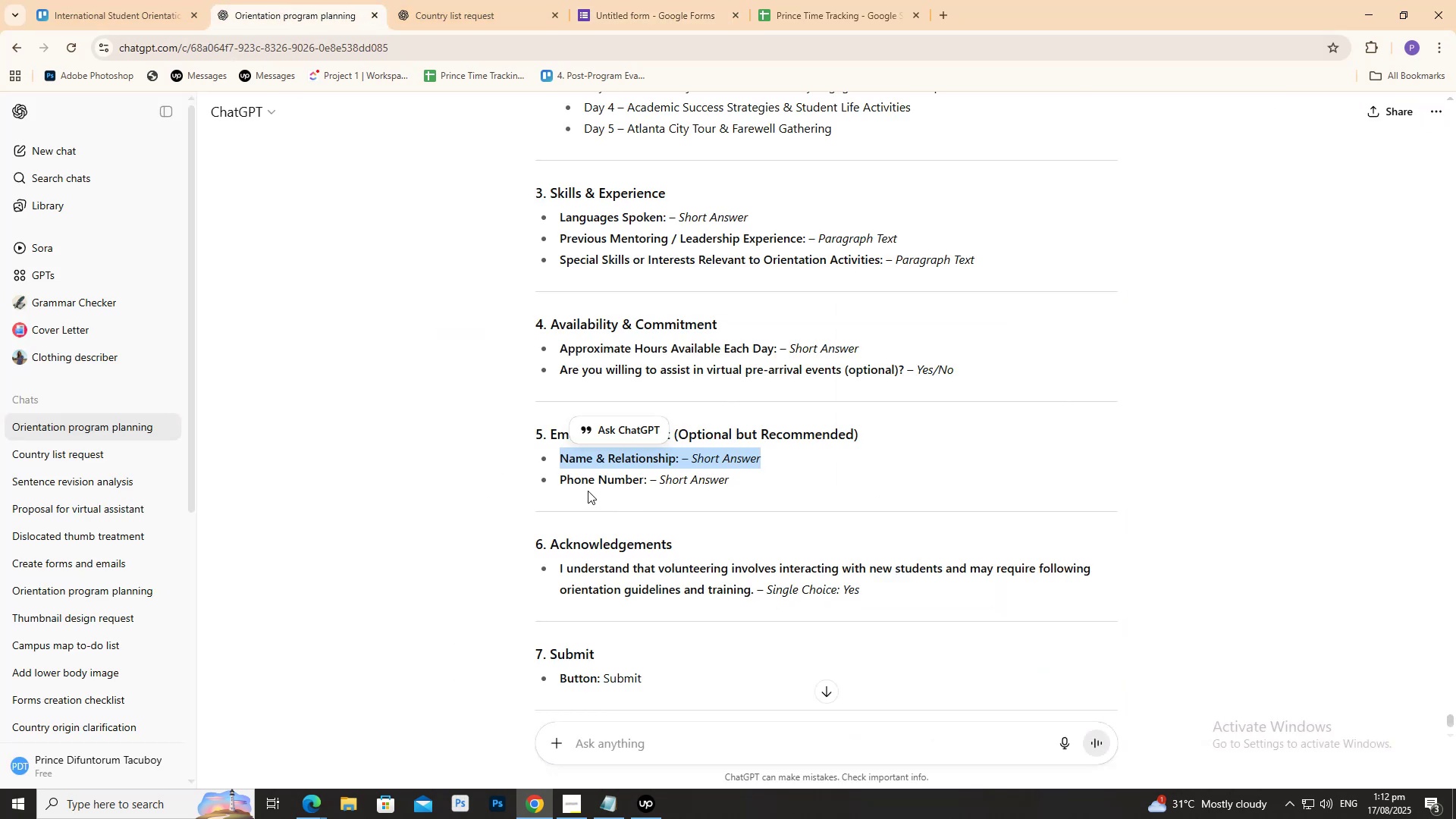 
left_click_drag(start_coordinate=[562, 482], to_coordinate=[739, 481])
 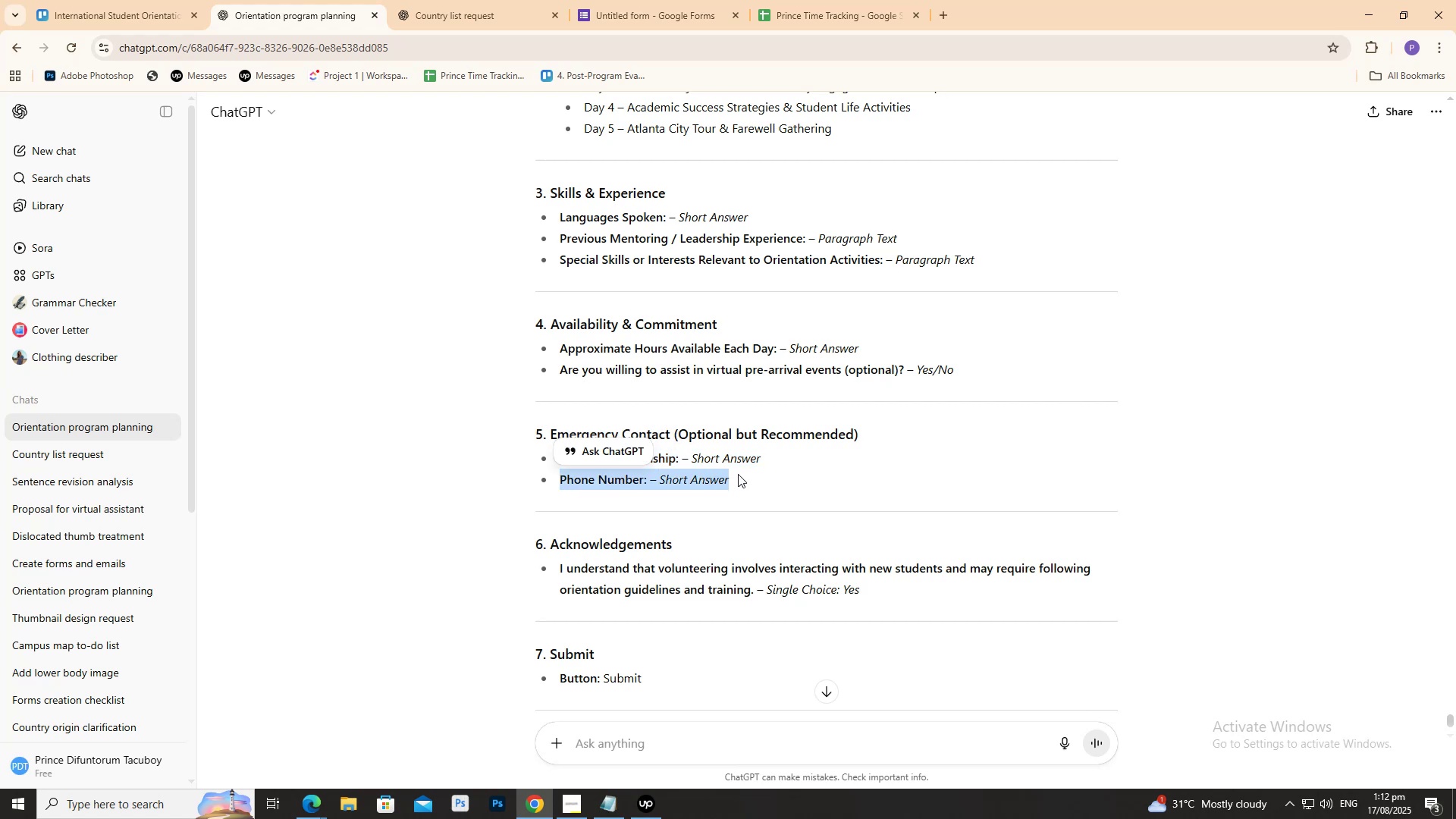 
key(Control+C)
 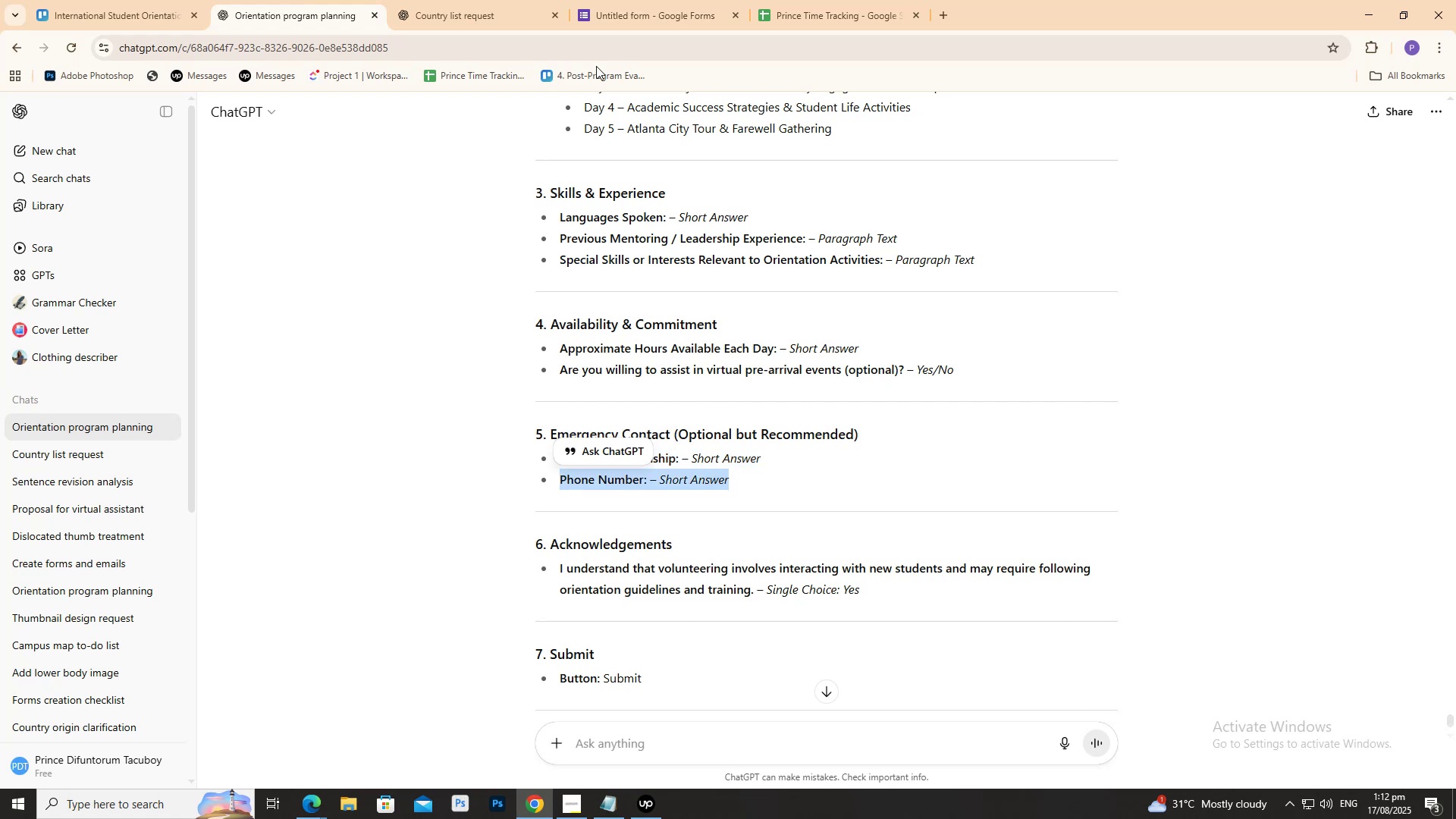 
key(Control+C)
 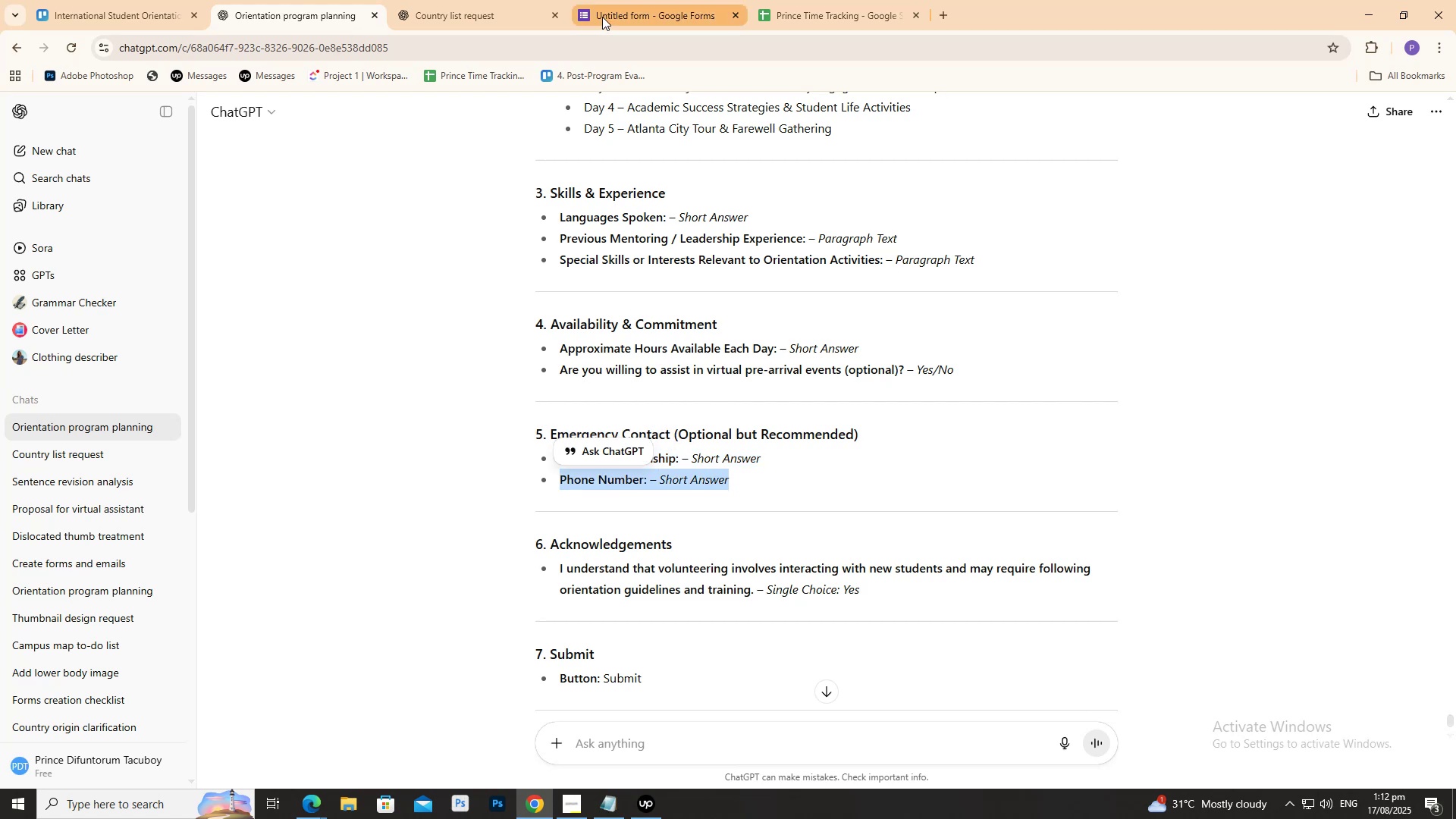 
left_click([602, 17])
 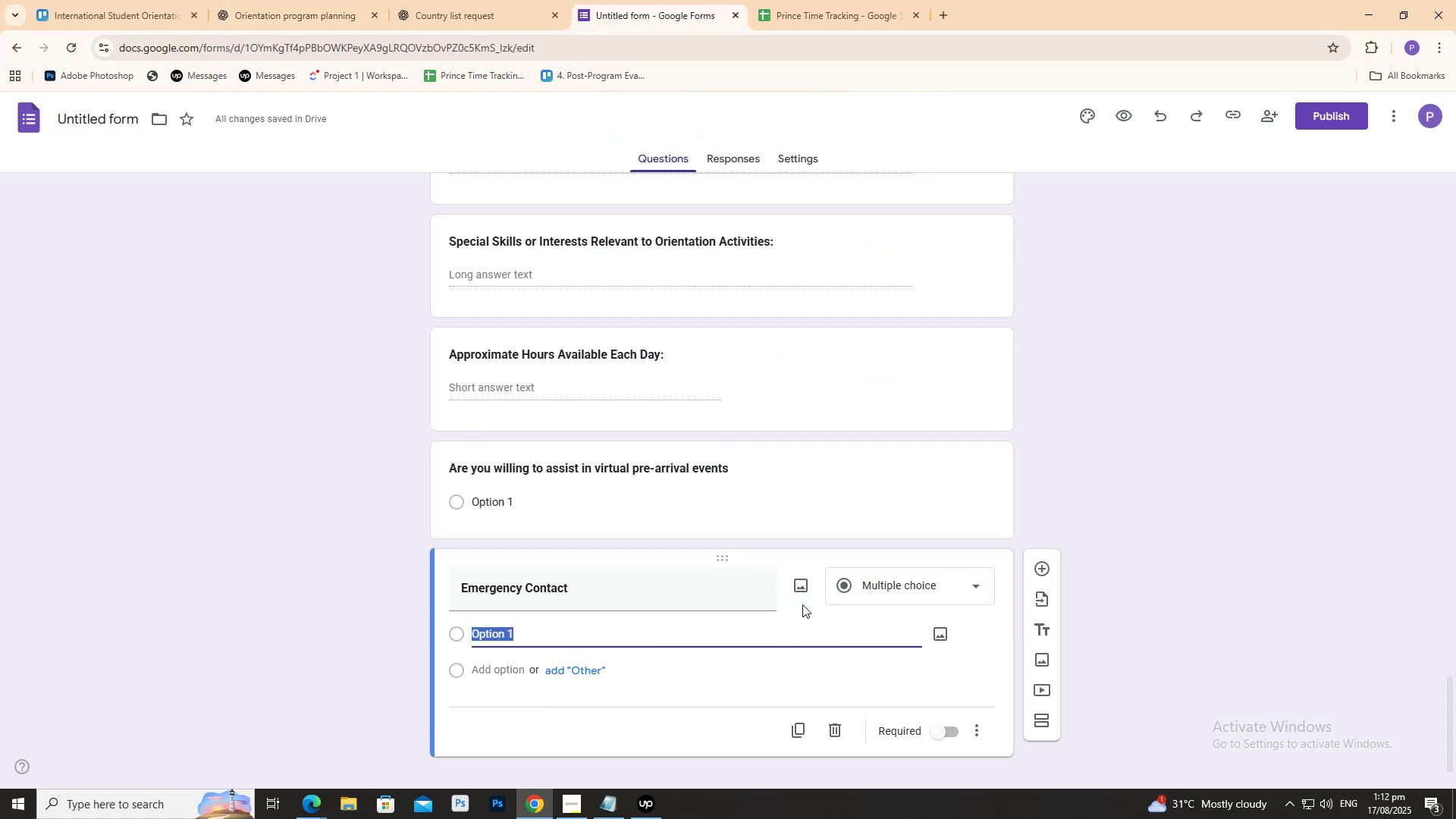 
left_click([852, 596])
 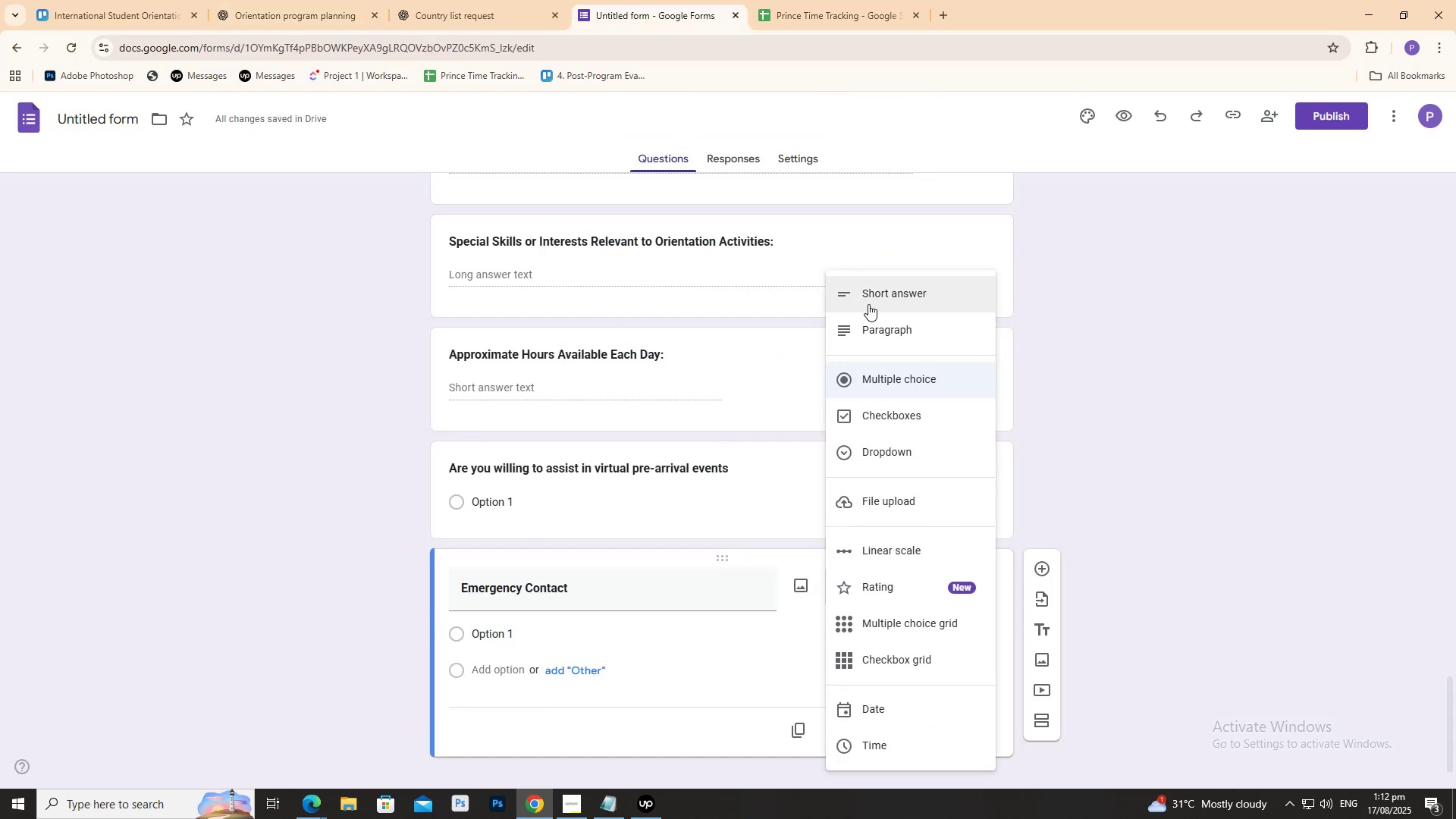 
left_click([294, 491])
 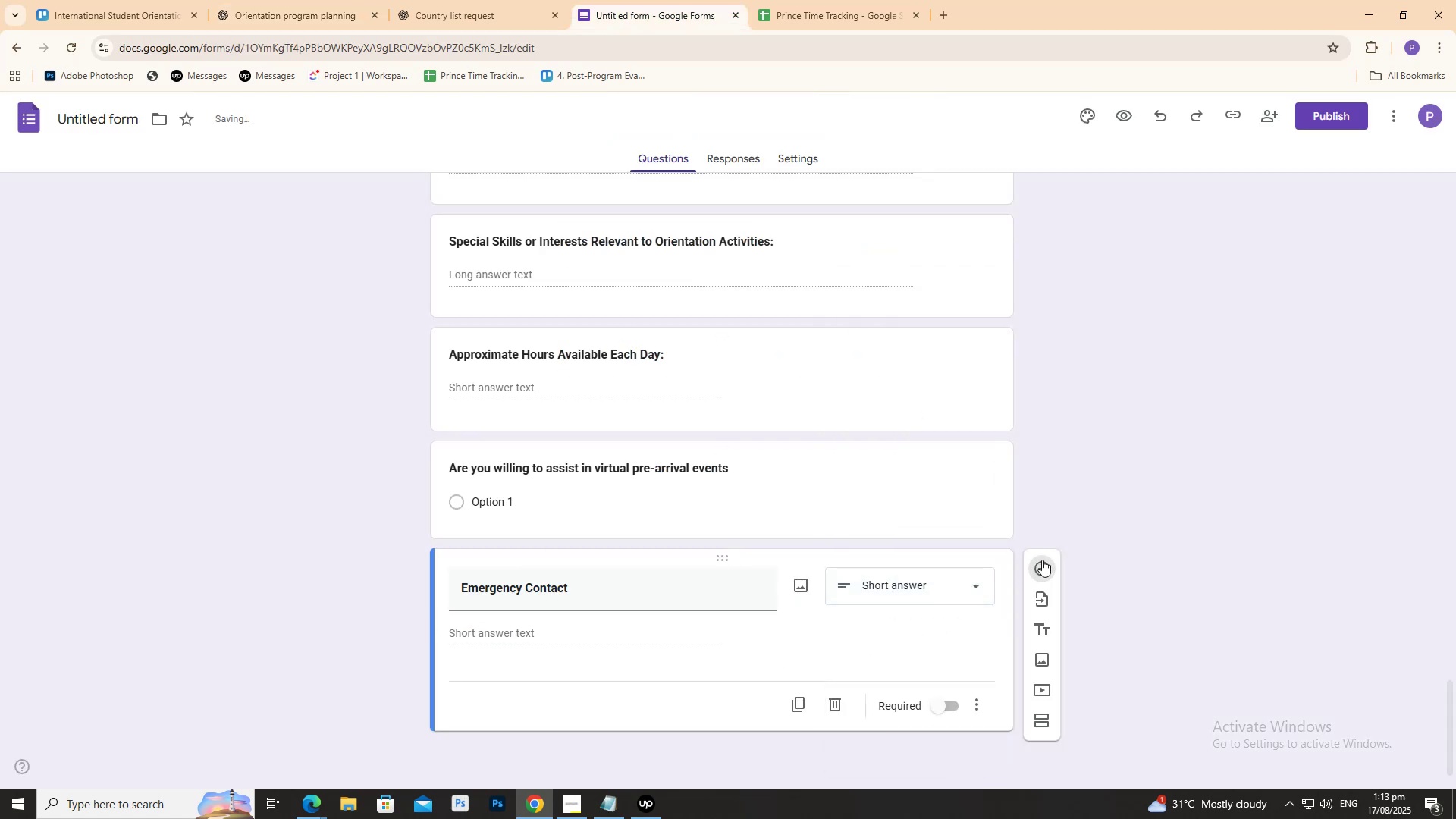 
scroll: coordinate [739, 566], scroll_direction: down, amount: 2.0
 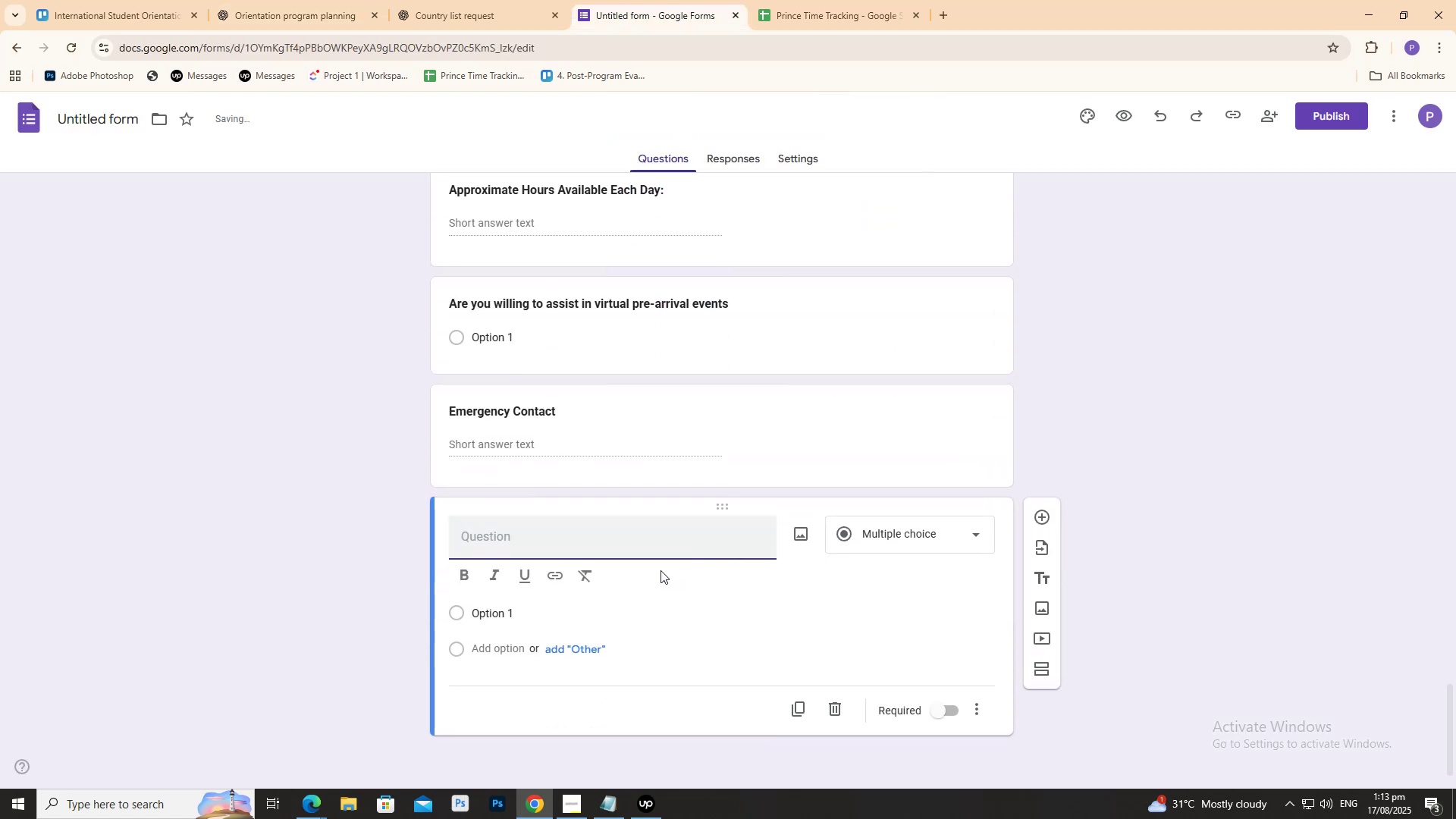 
key(Control+V)
 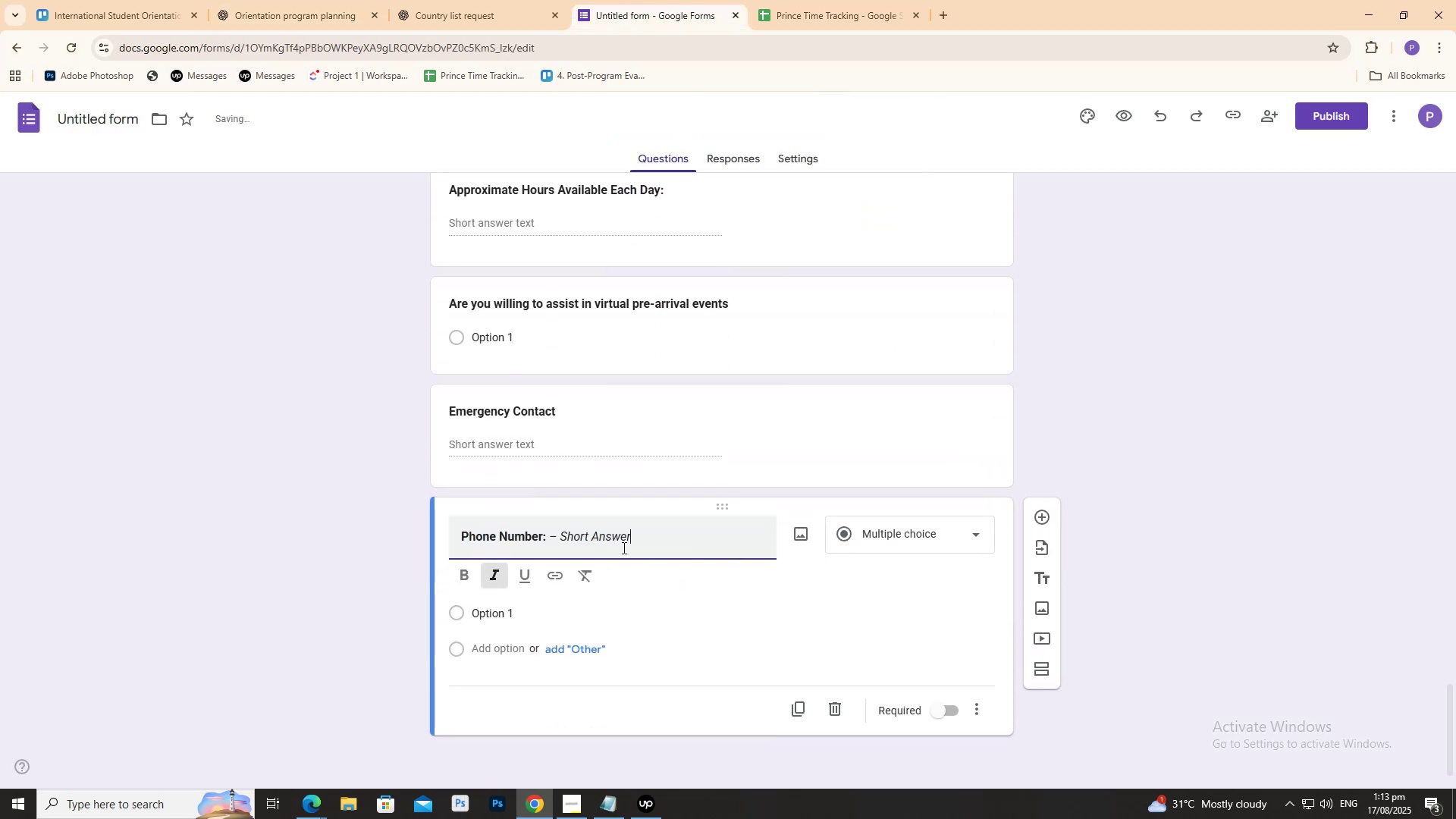 
left_click_drag(start_coordinate=[657, 545], to_coordinate=[548, 554])
 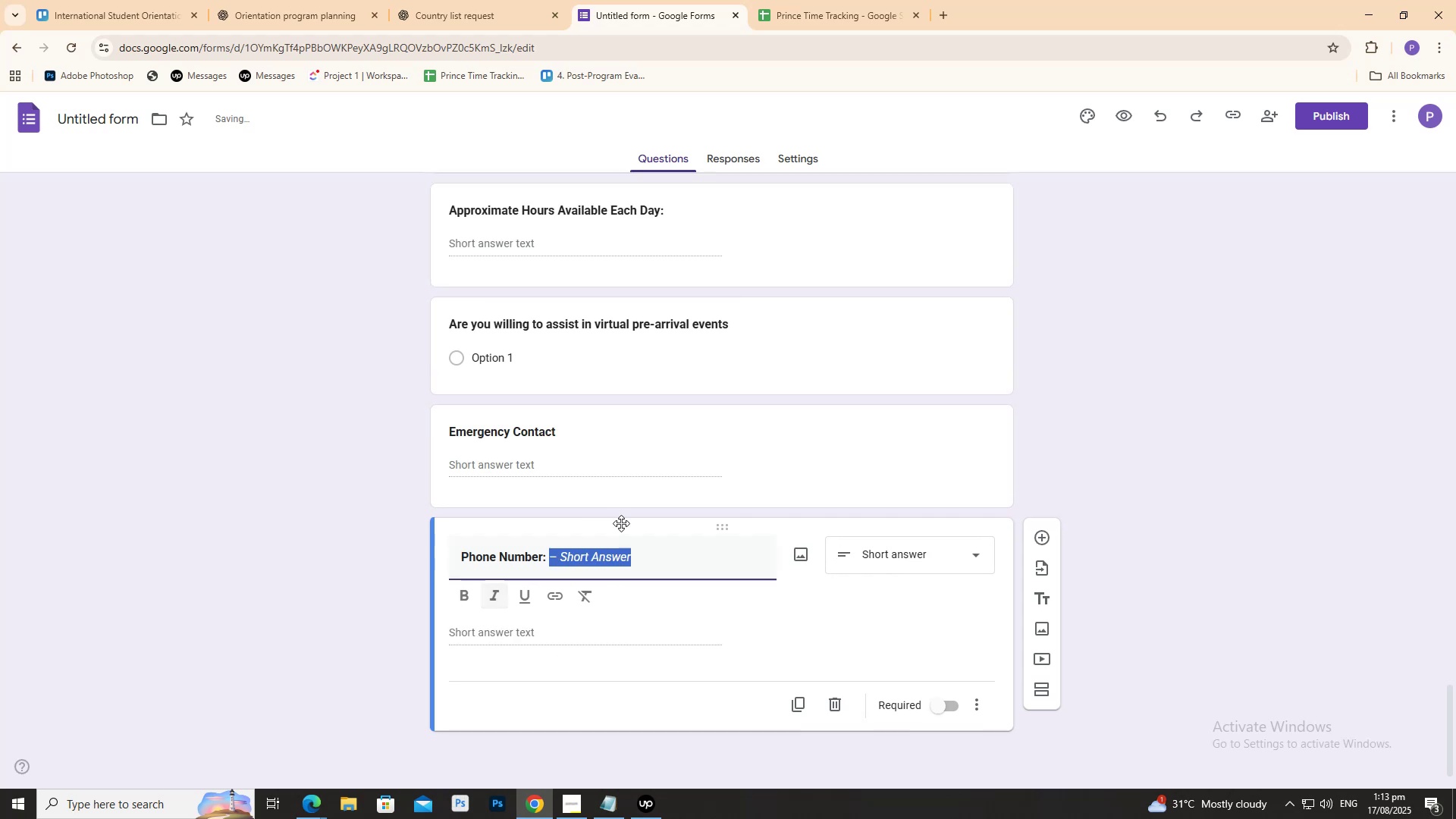 
key(Backspace)
 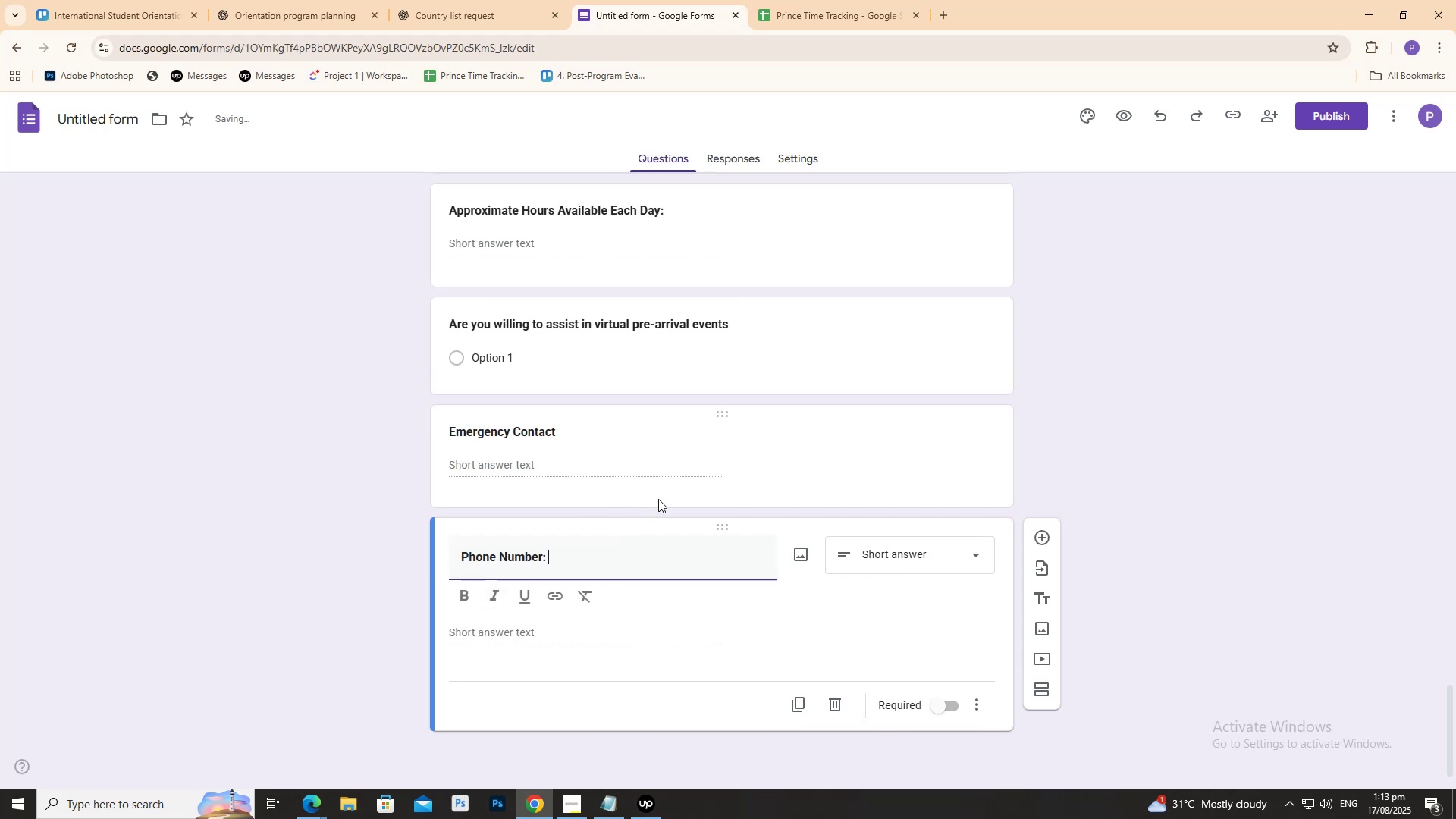 
key(Backspace)
 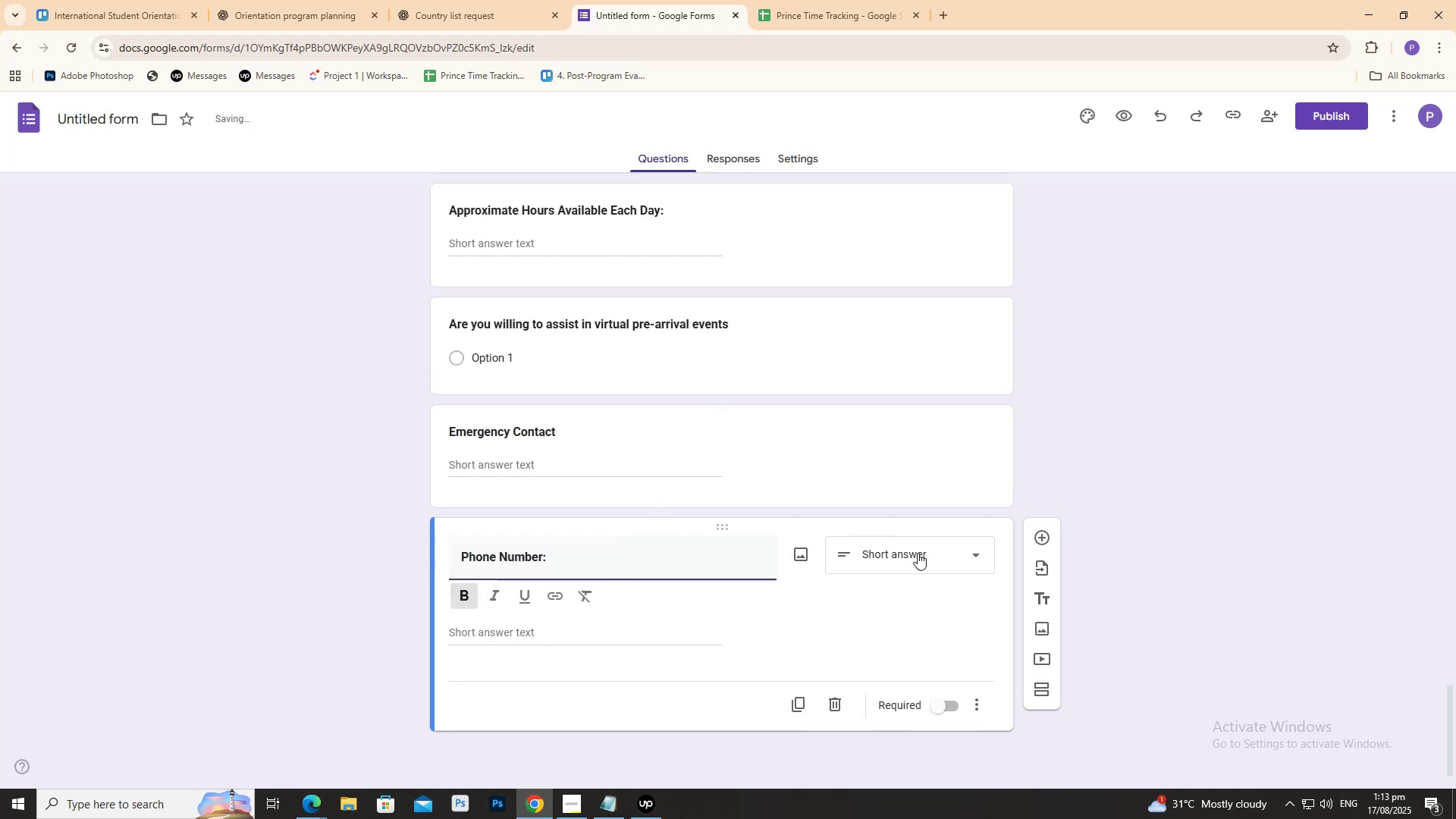 
left_click([918, 553])
 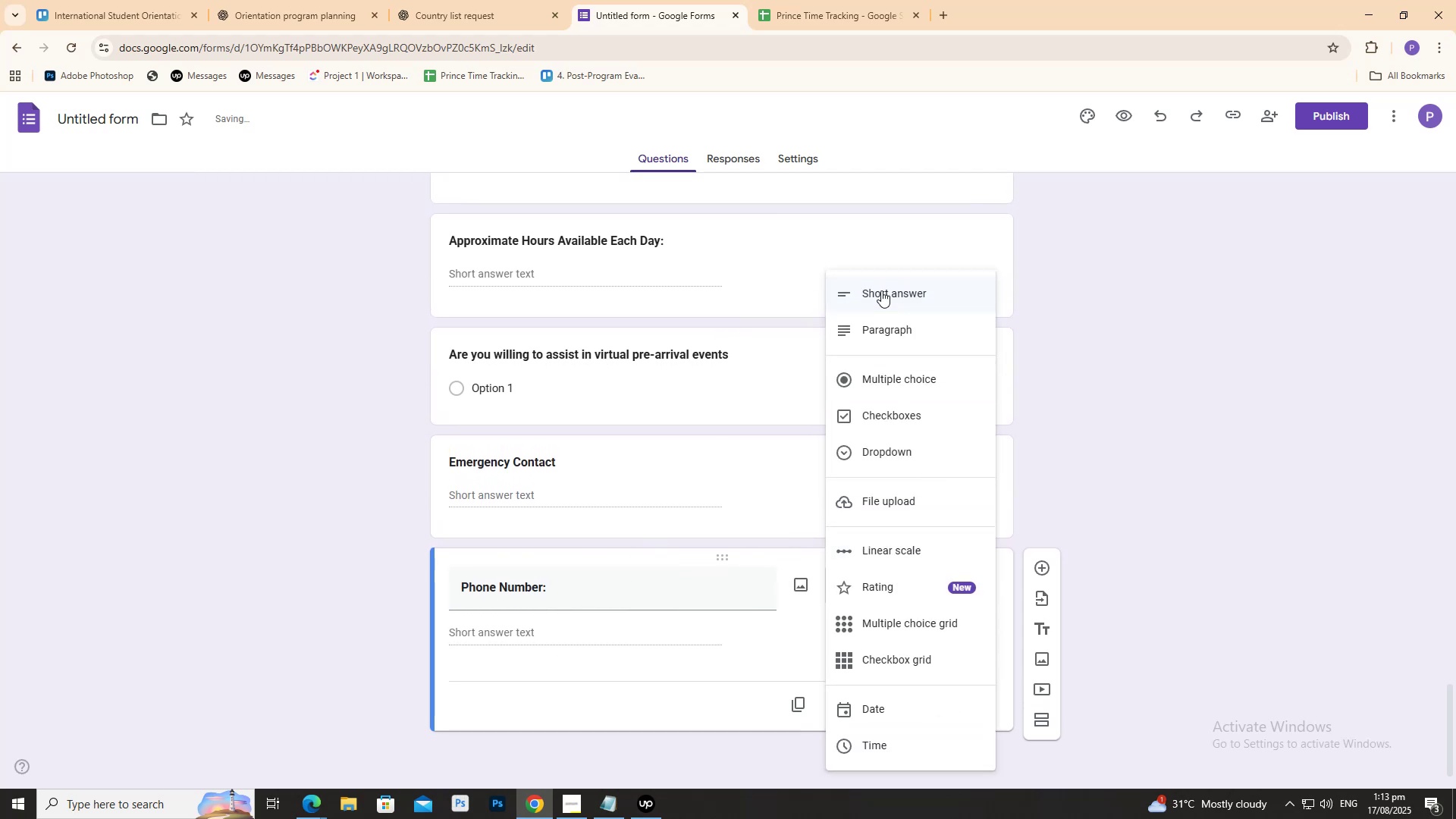 
left_click([881, 289])
 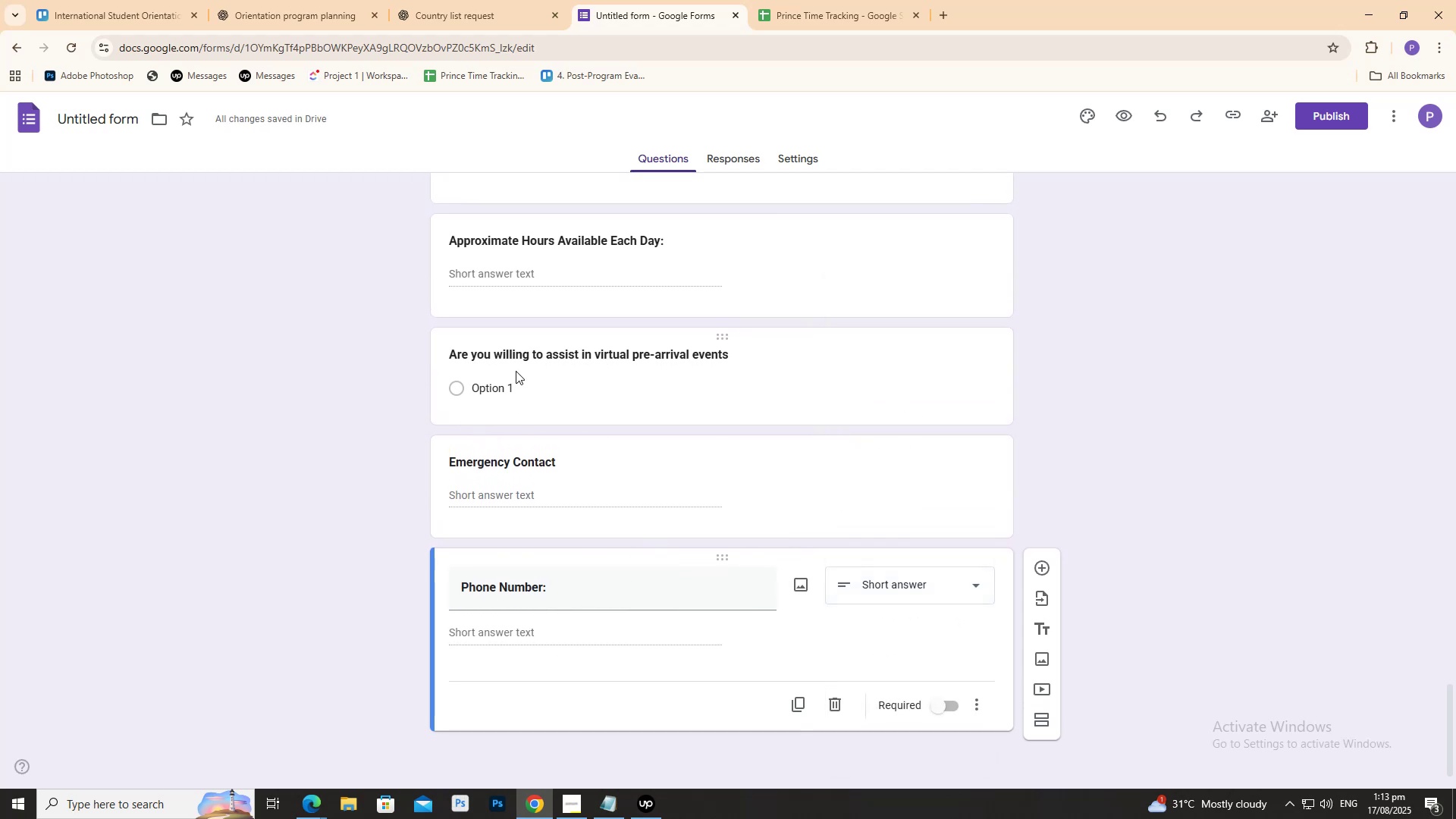 
double_click([504, 391])
 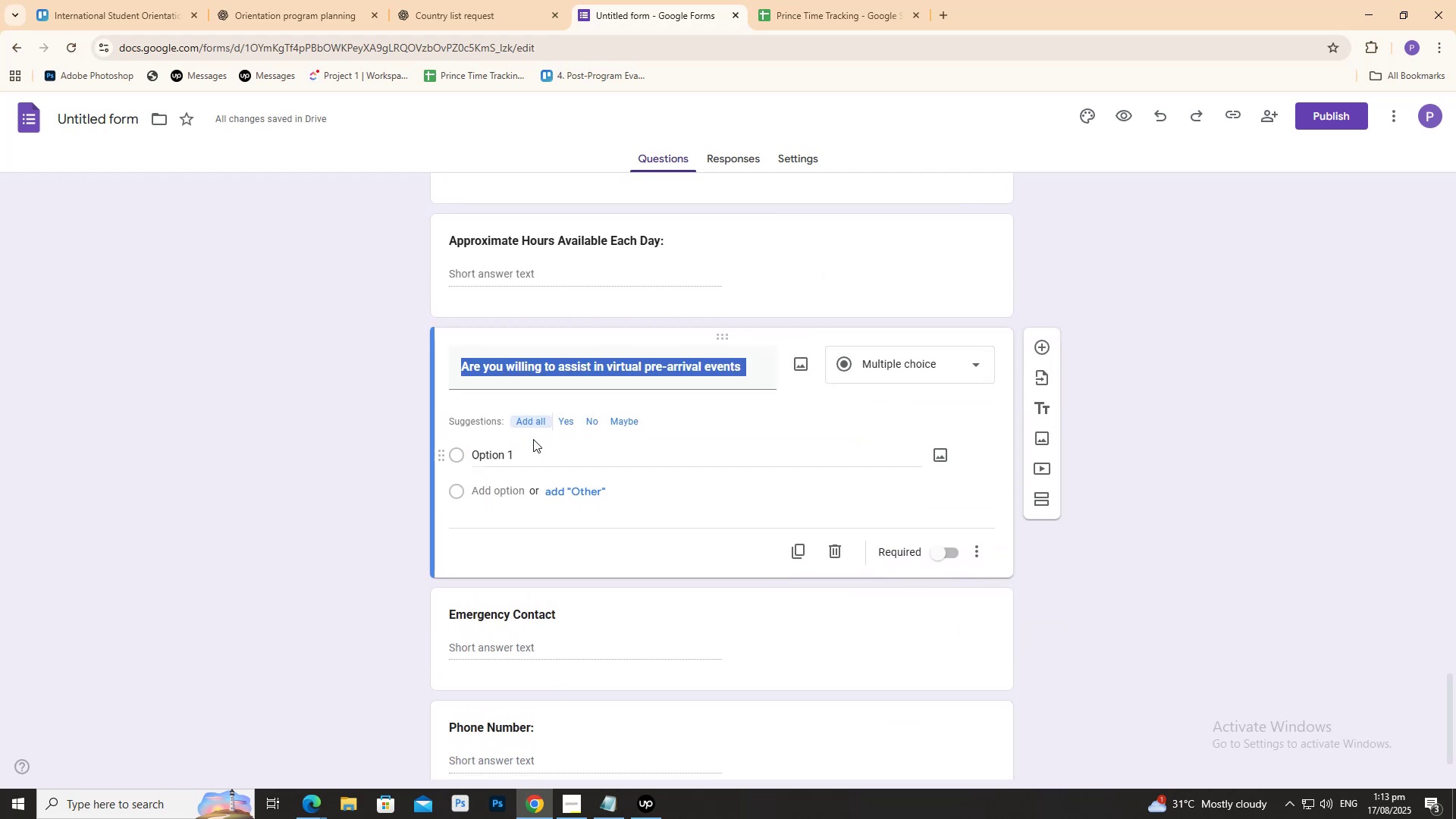 
left_click([555, 441])
 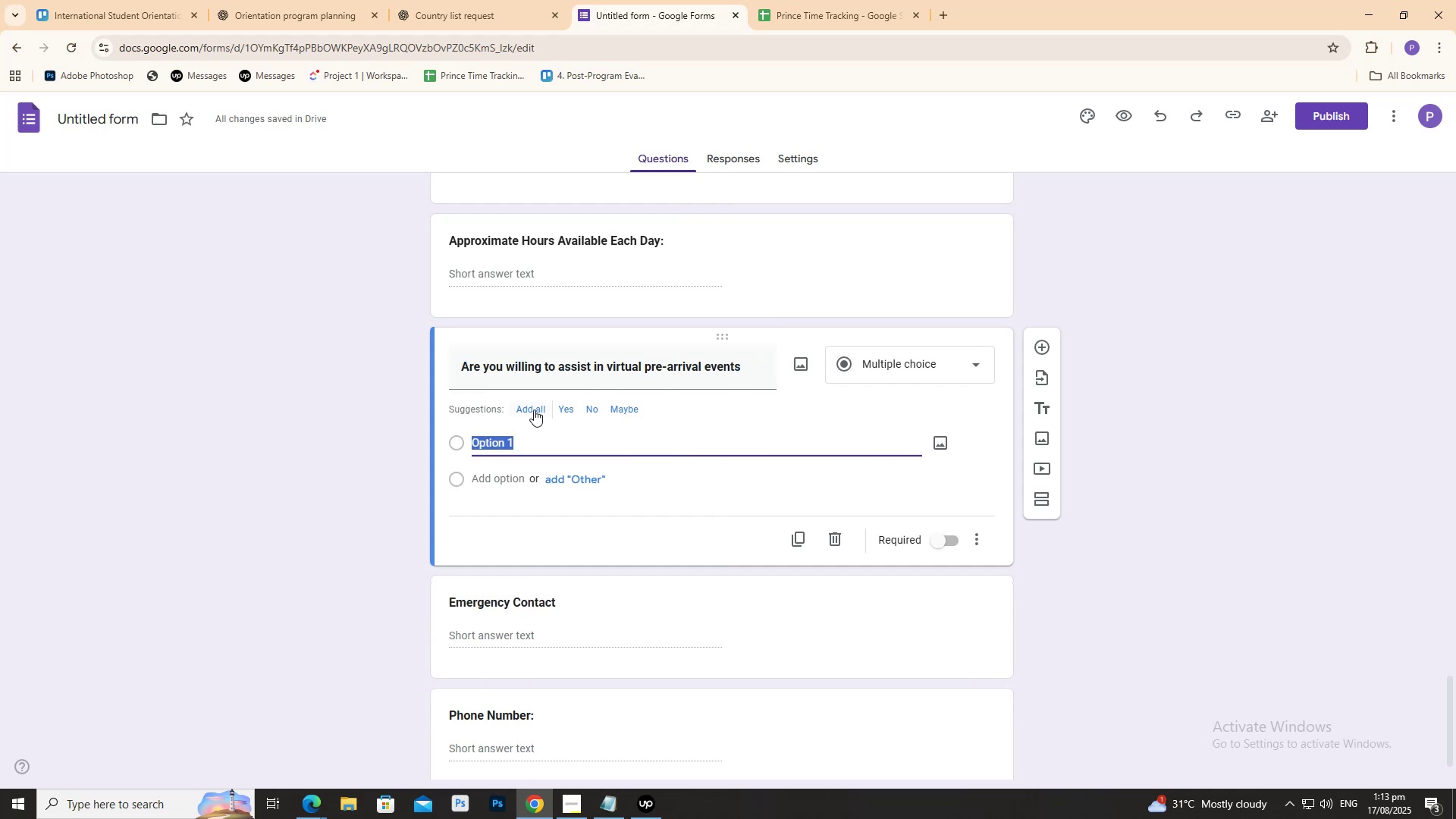 
double_click([534, 410])
 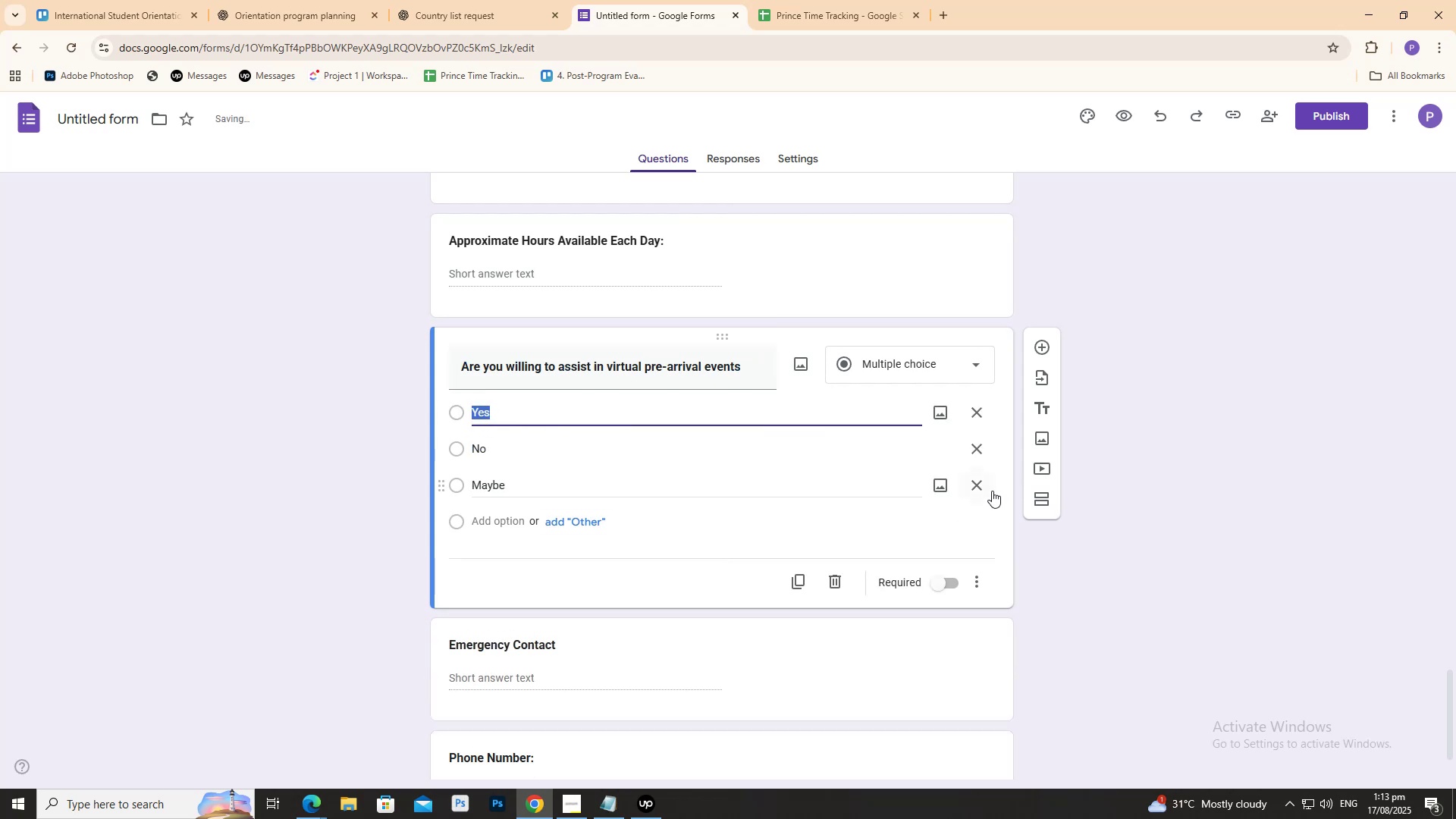 
left_click([980, 490])
 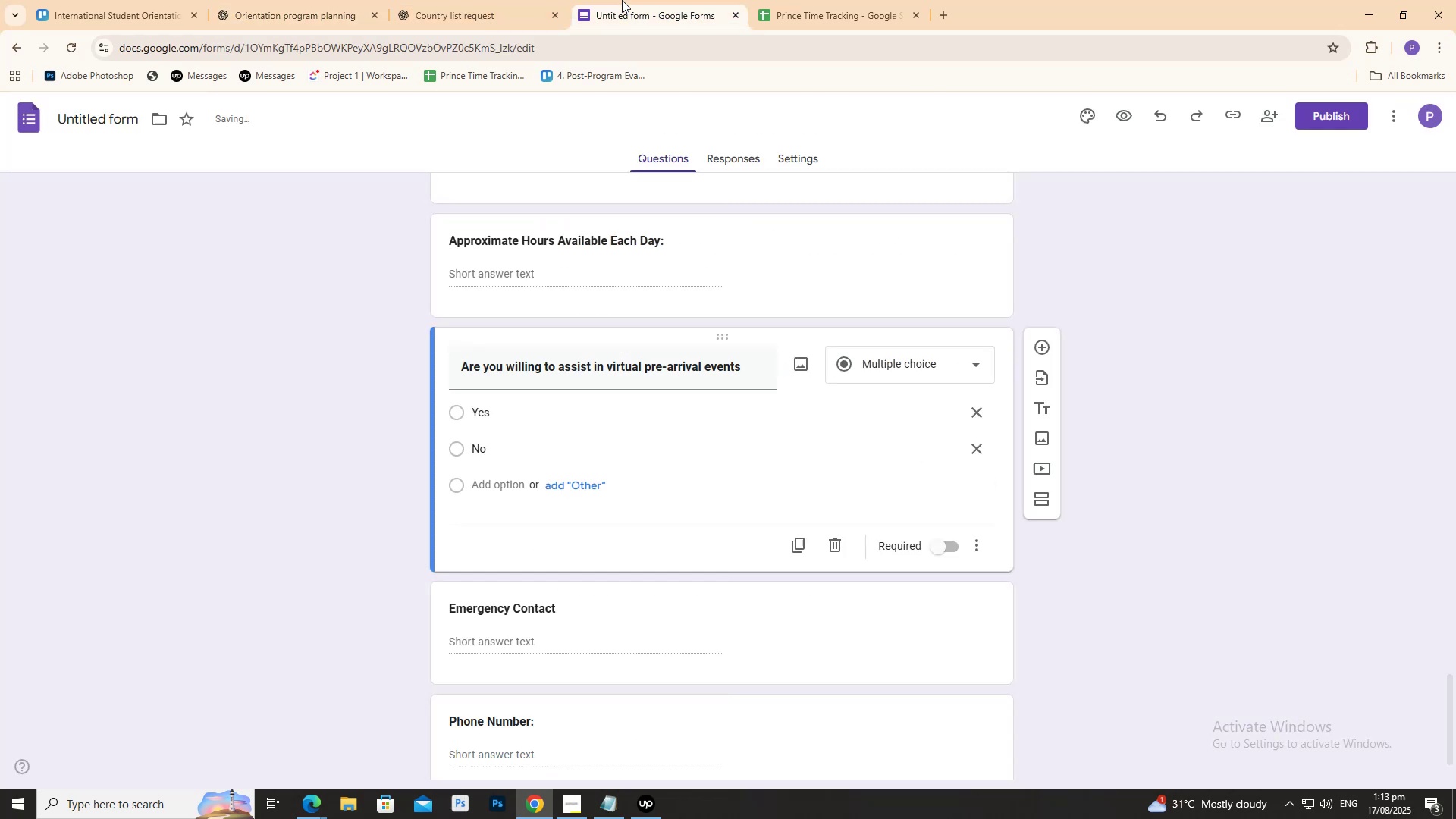 
double_click([513, 0])
 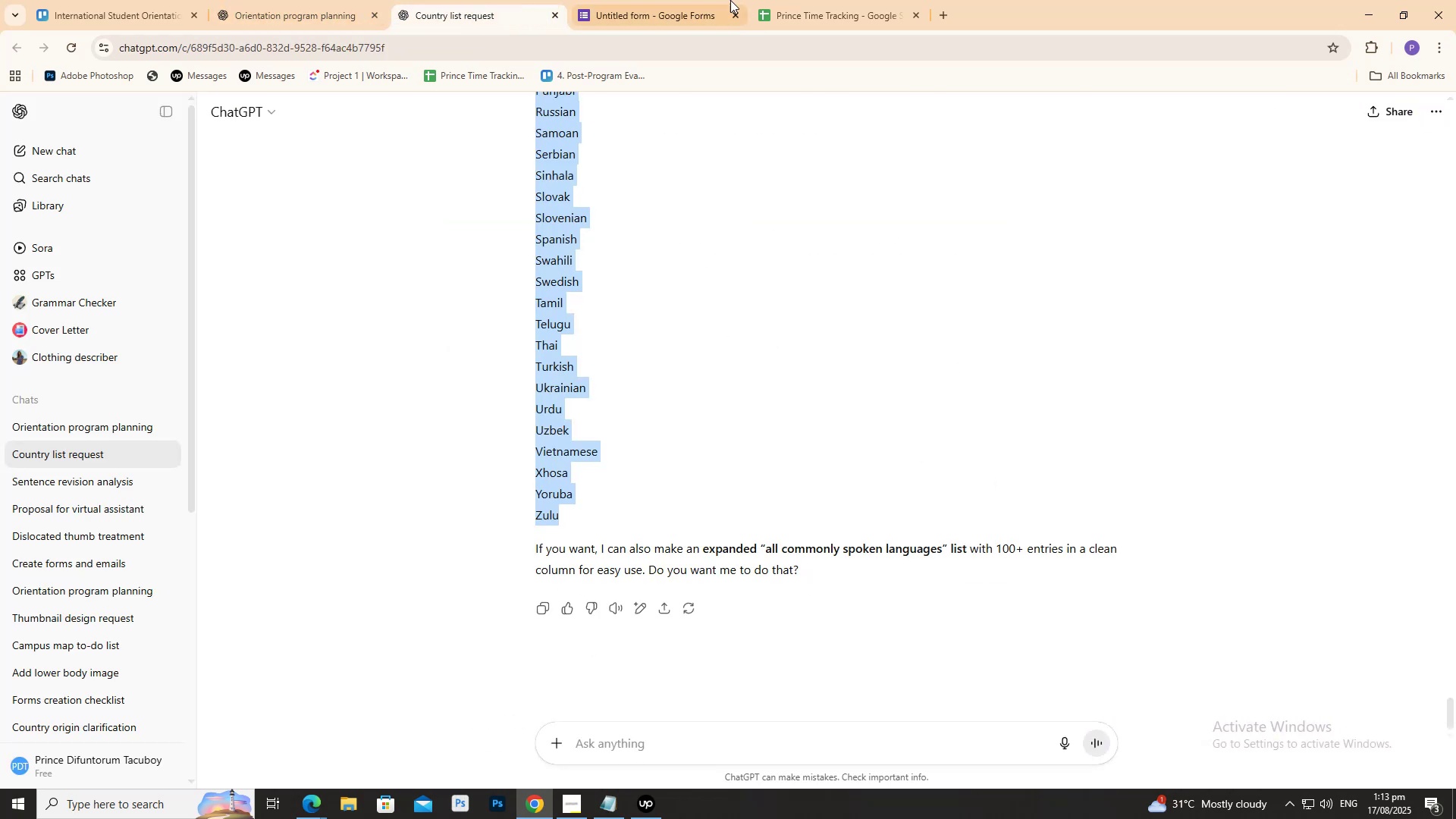 
left_click([730, 0])
 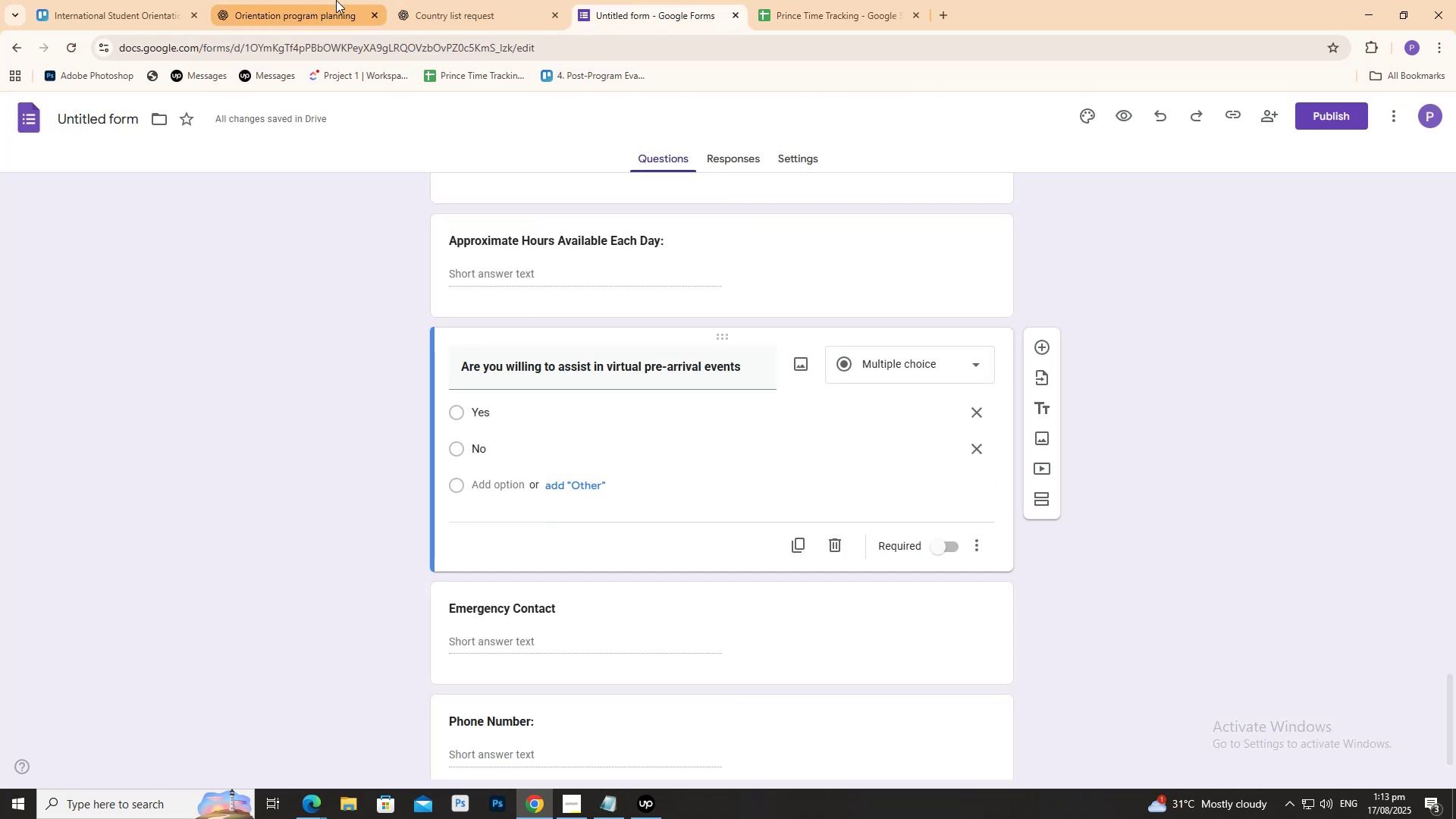 
left_click([329, 0])
 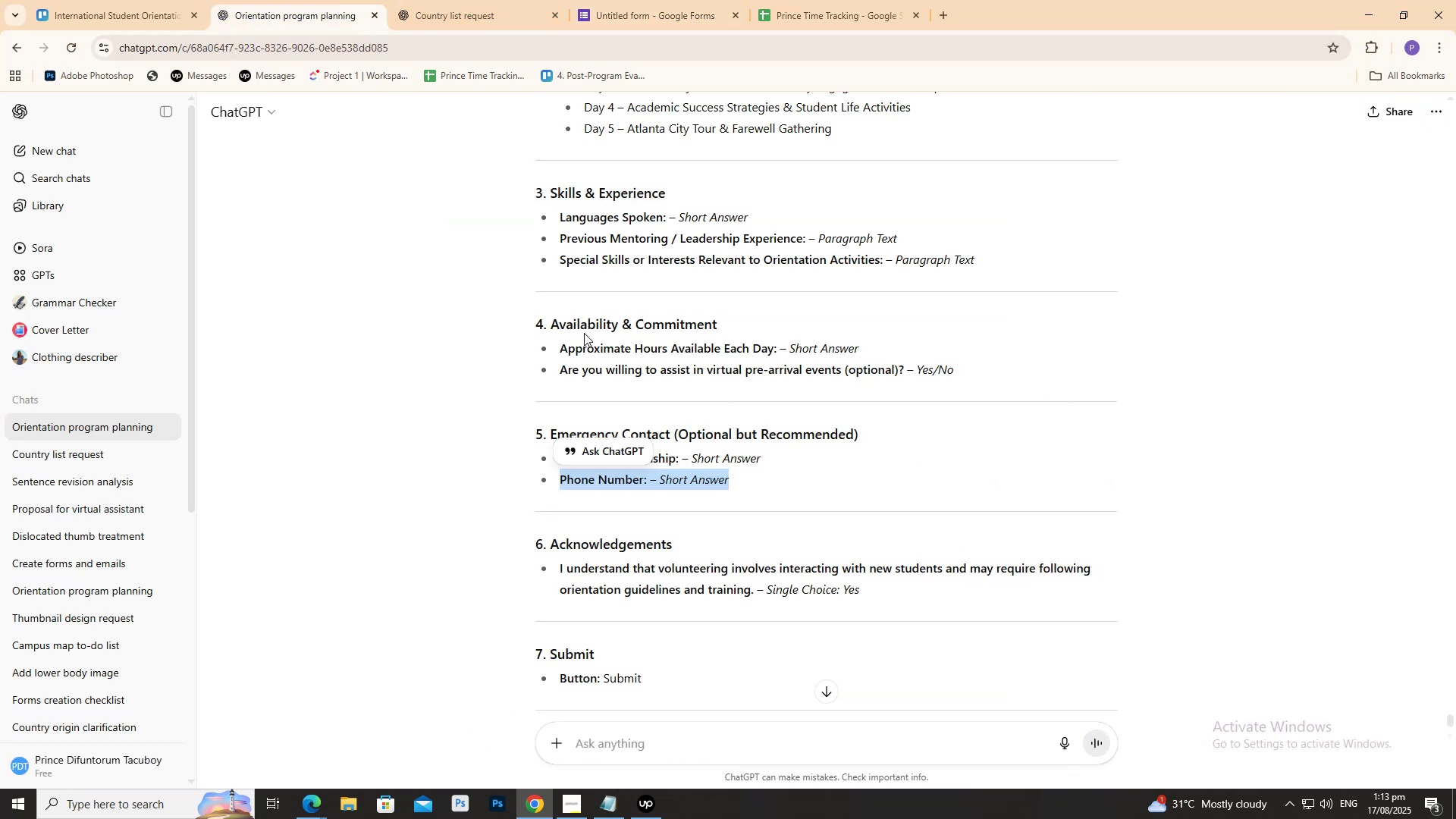 
scroll: coordinate [573, 378], scroll_direction: down, amount: 2.0
 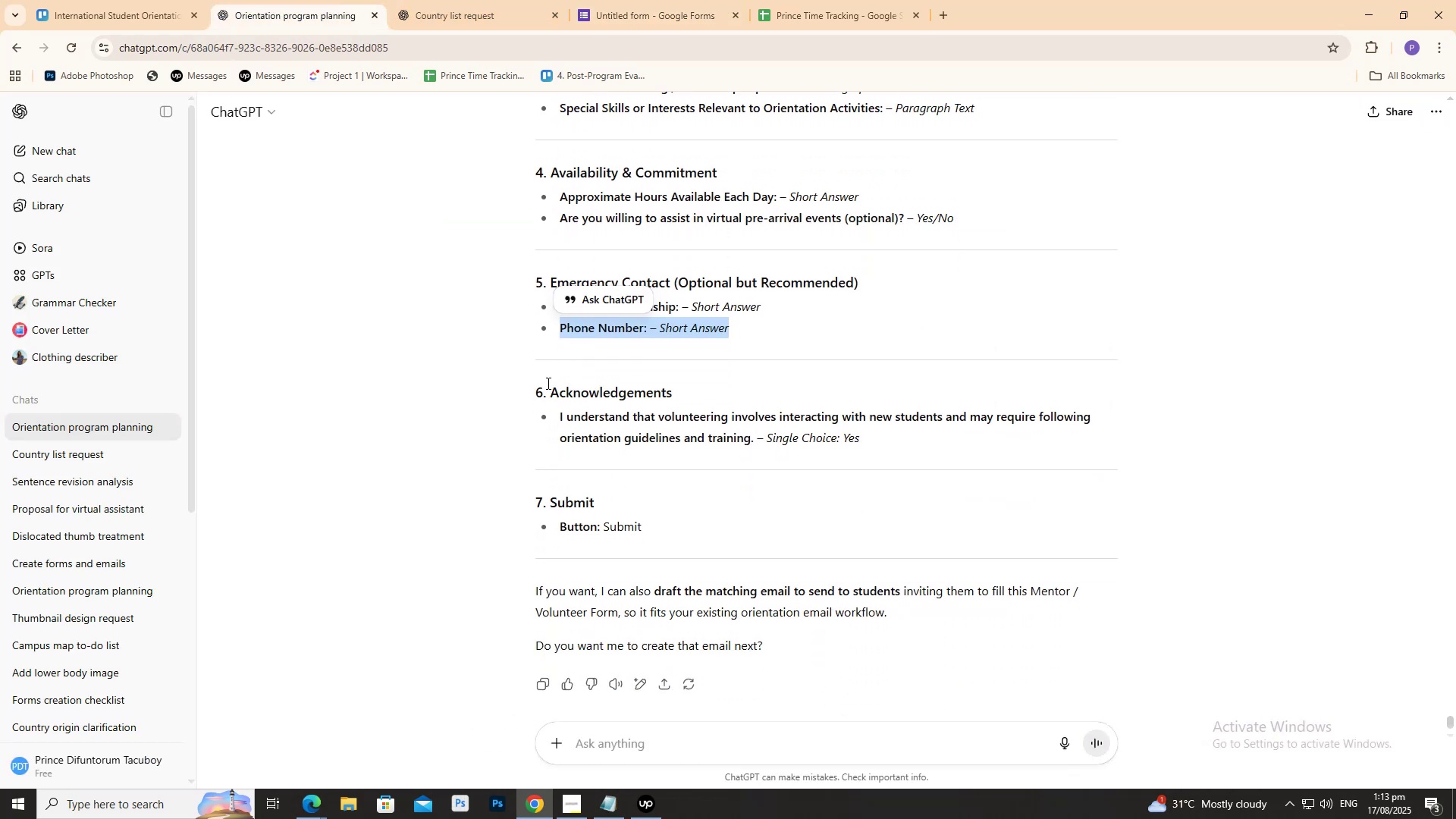 
left_click_drag(start_coordinate=[543, 385], to_coordinate=[686, 391])
 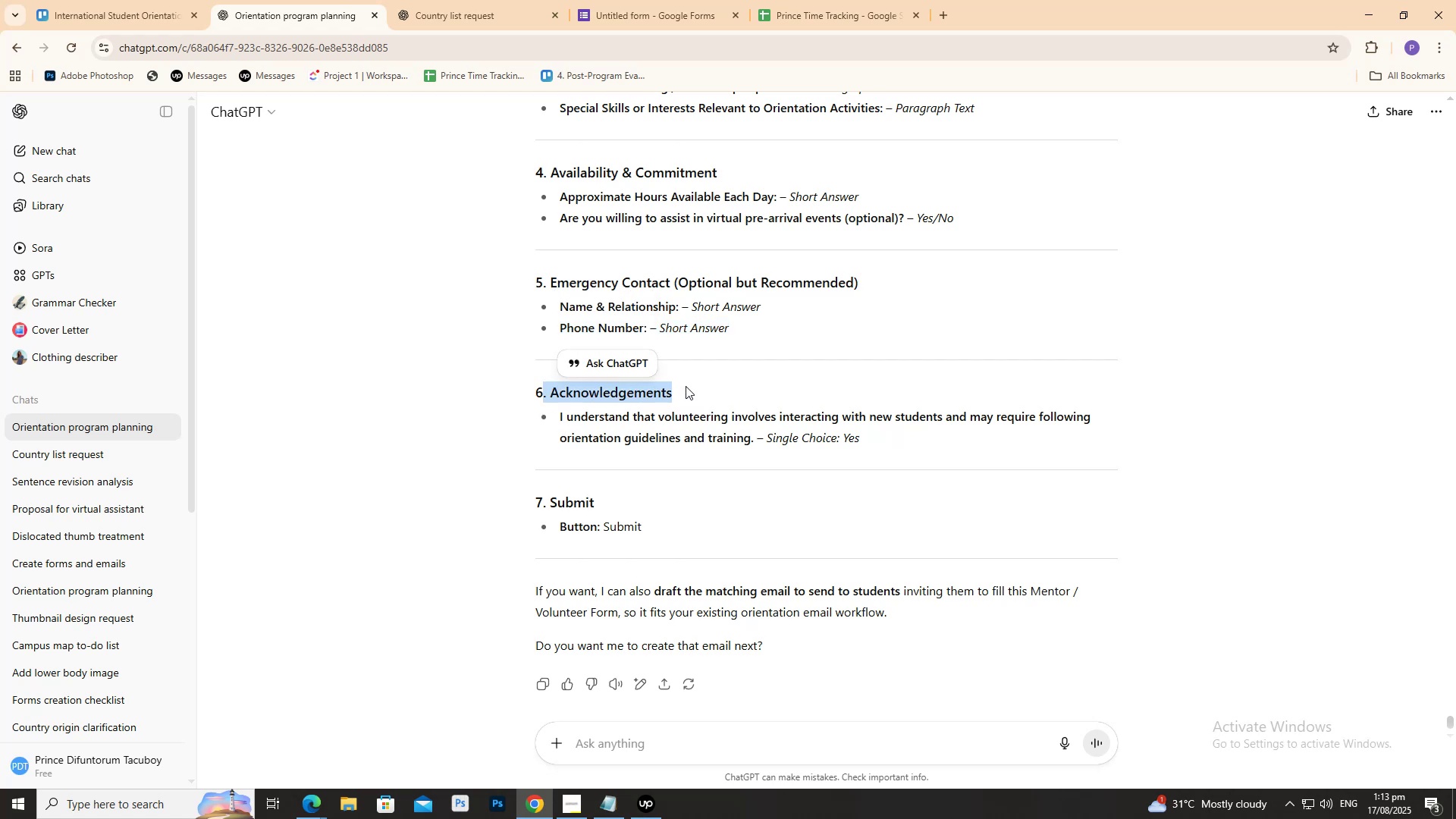 
key(Control+C)
 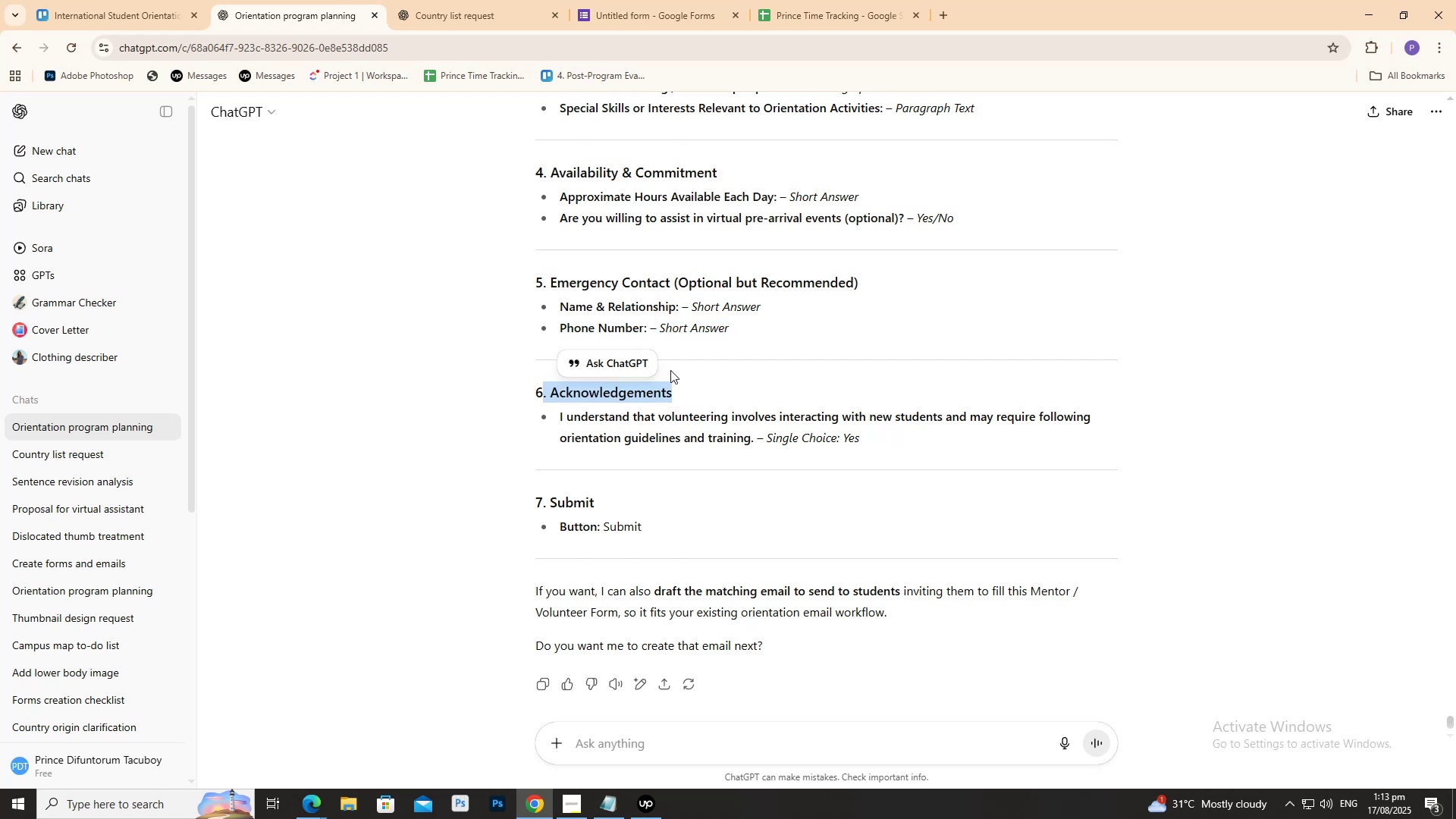 
key(Control+C)
 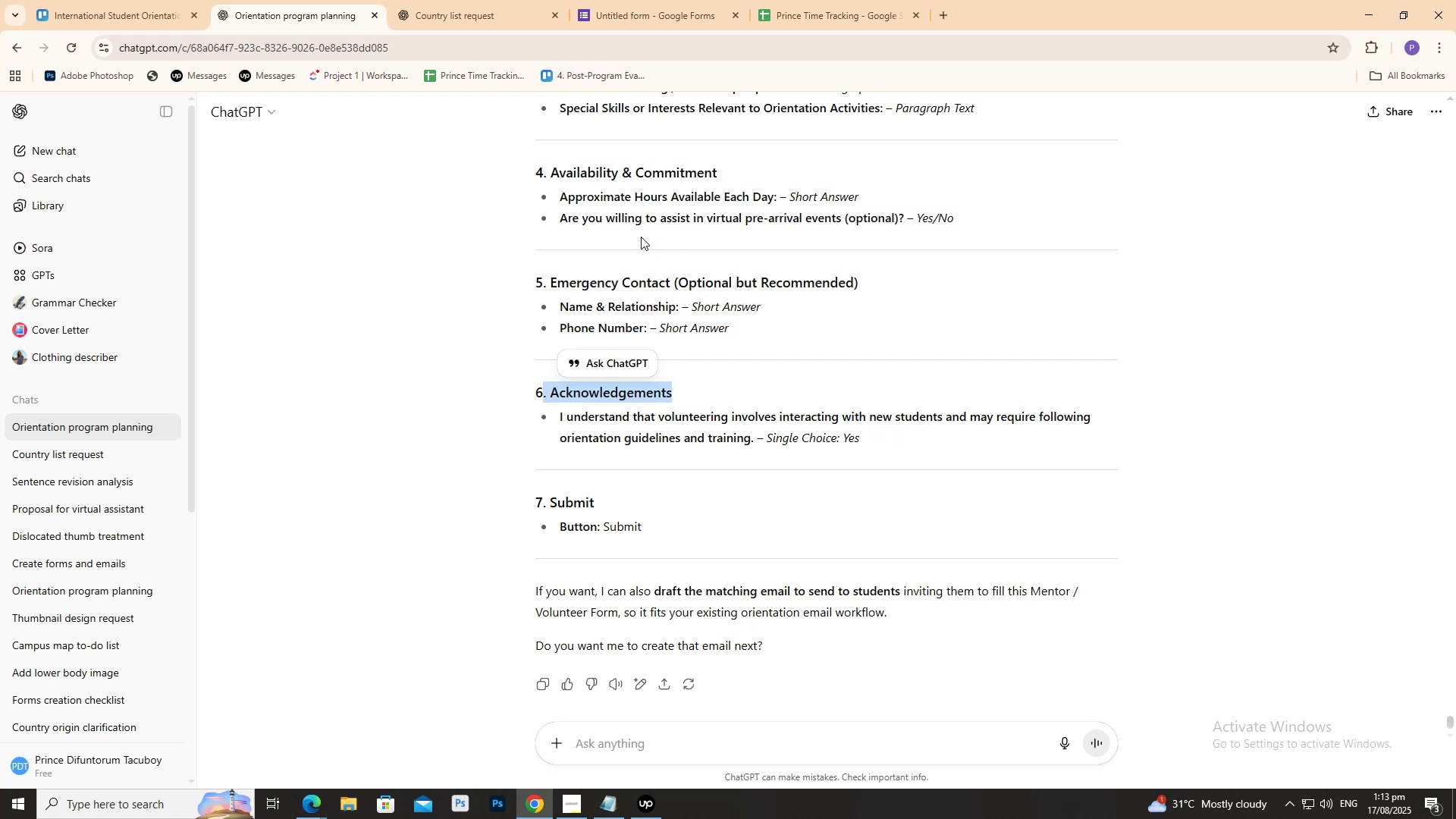 
left_click_drag(start_coordinate=[601, 0], to_coordinate=[604, 5])
 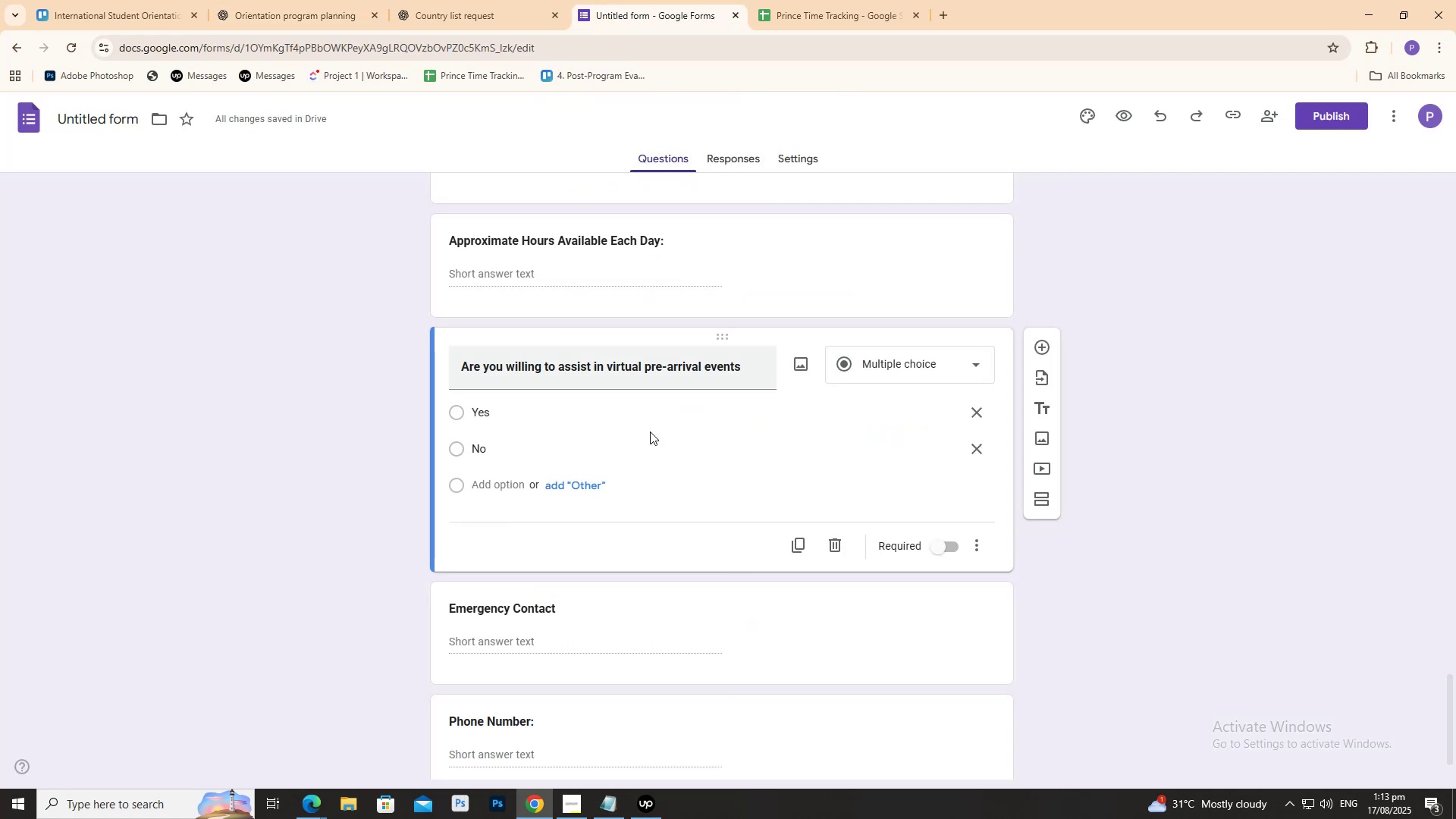 
scroll: coordinate [714, 511], scroll_direction: down, amount: 5.0
 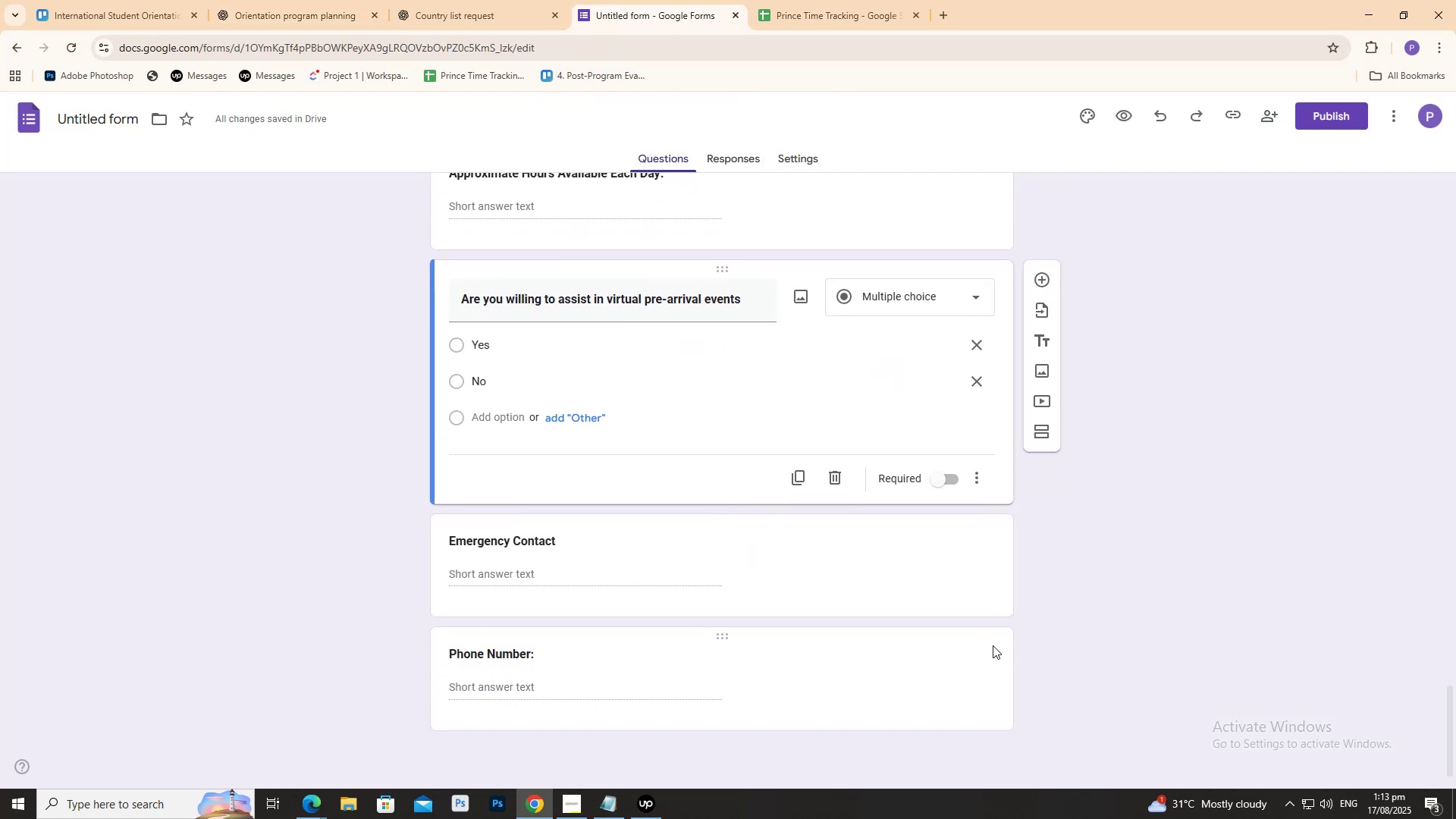 
left_click([992, 643])
 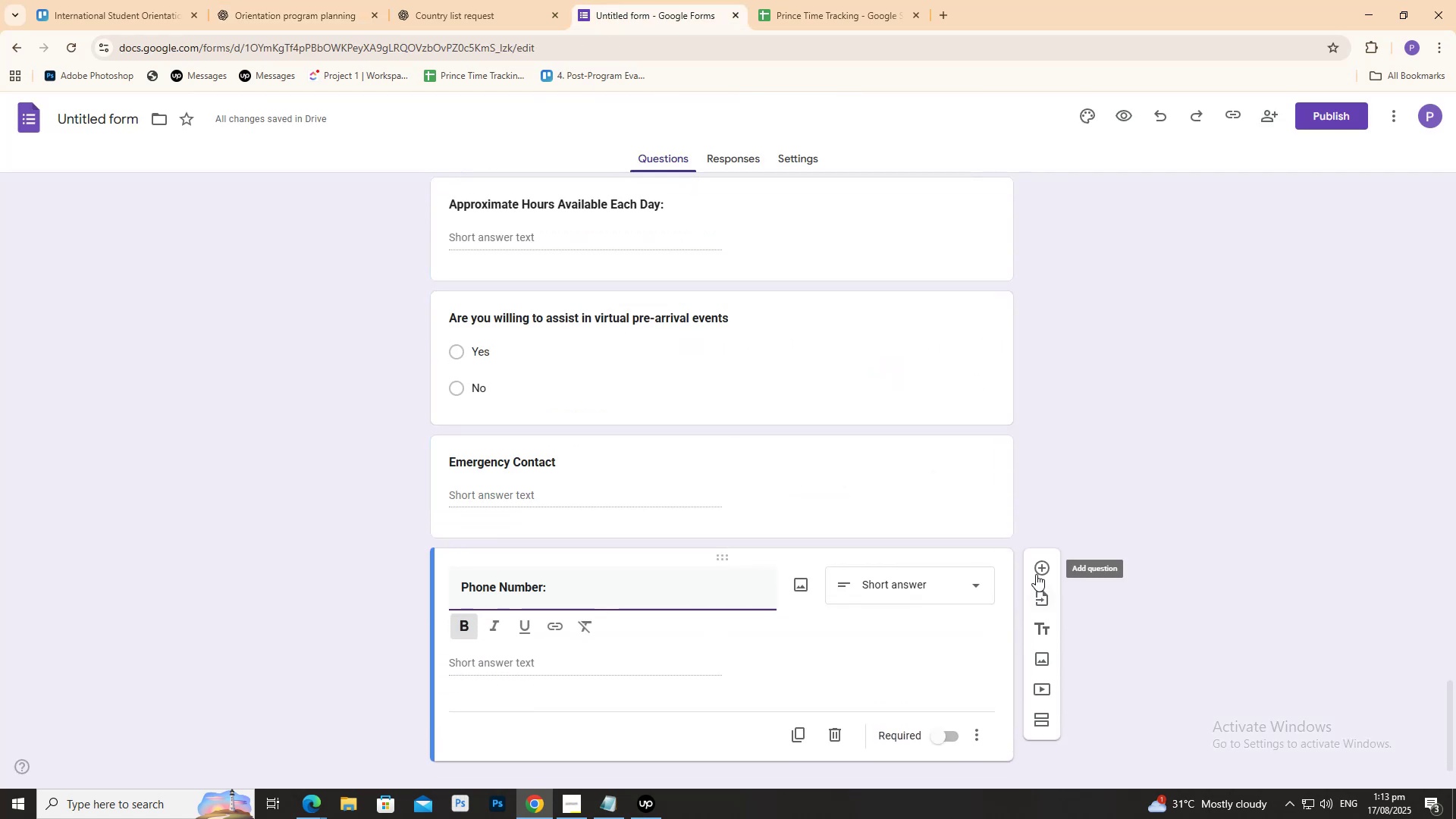 
left_click([1043, 570])
 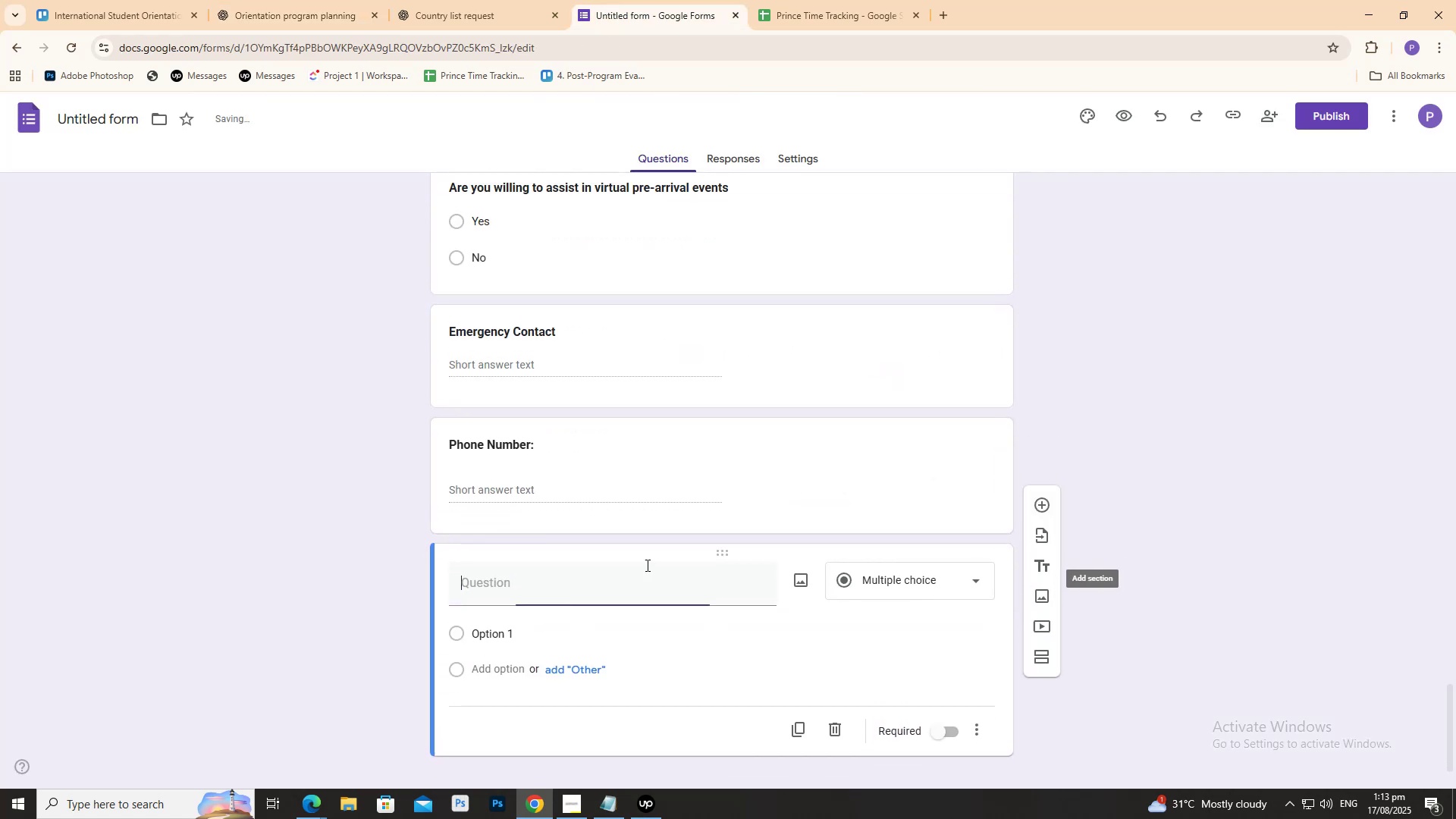 
scroll: coordinate [516, 548], scroll_direction: down, amount: 1.0
 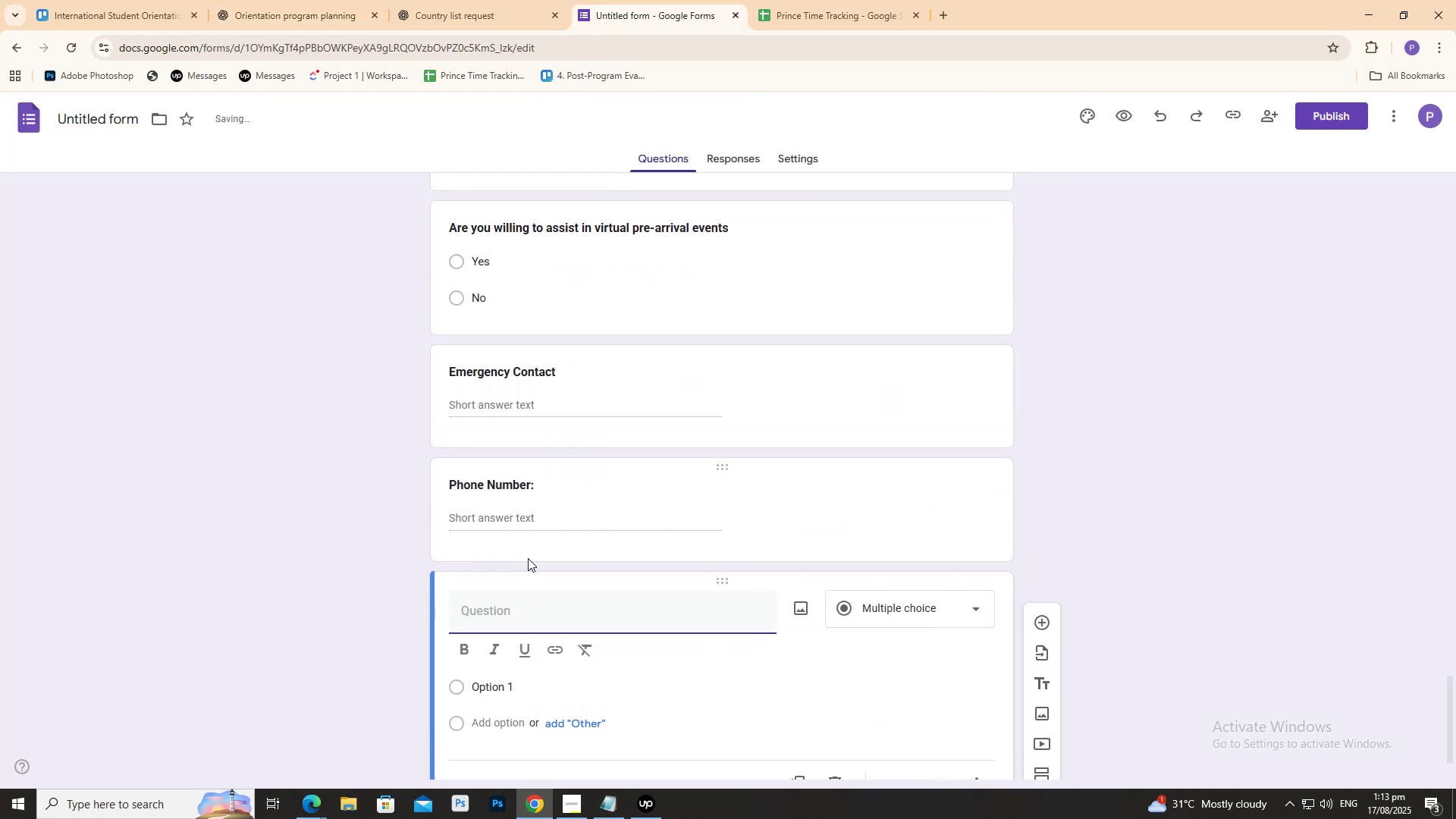 
key(Control+V)
 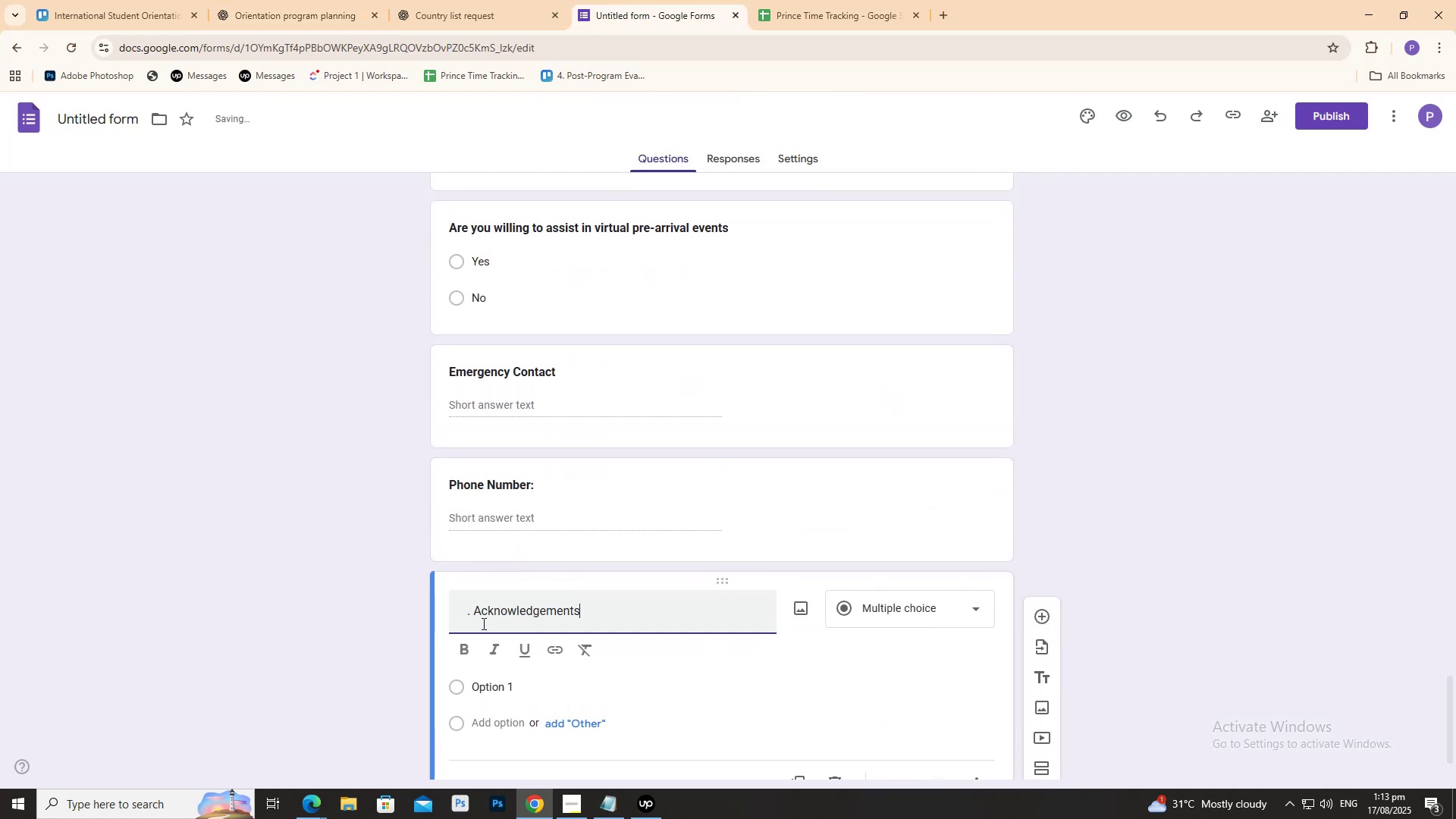 
key(Control+A)
 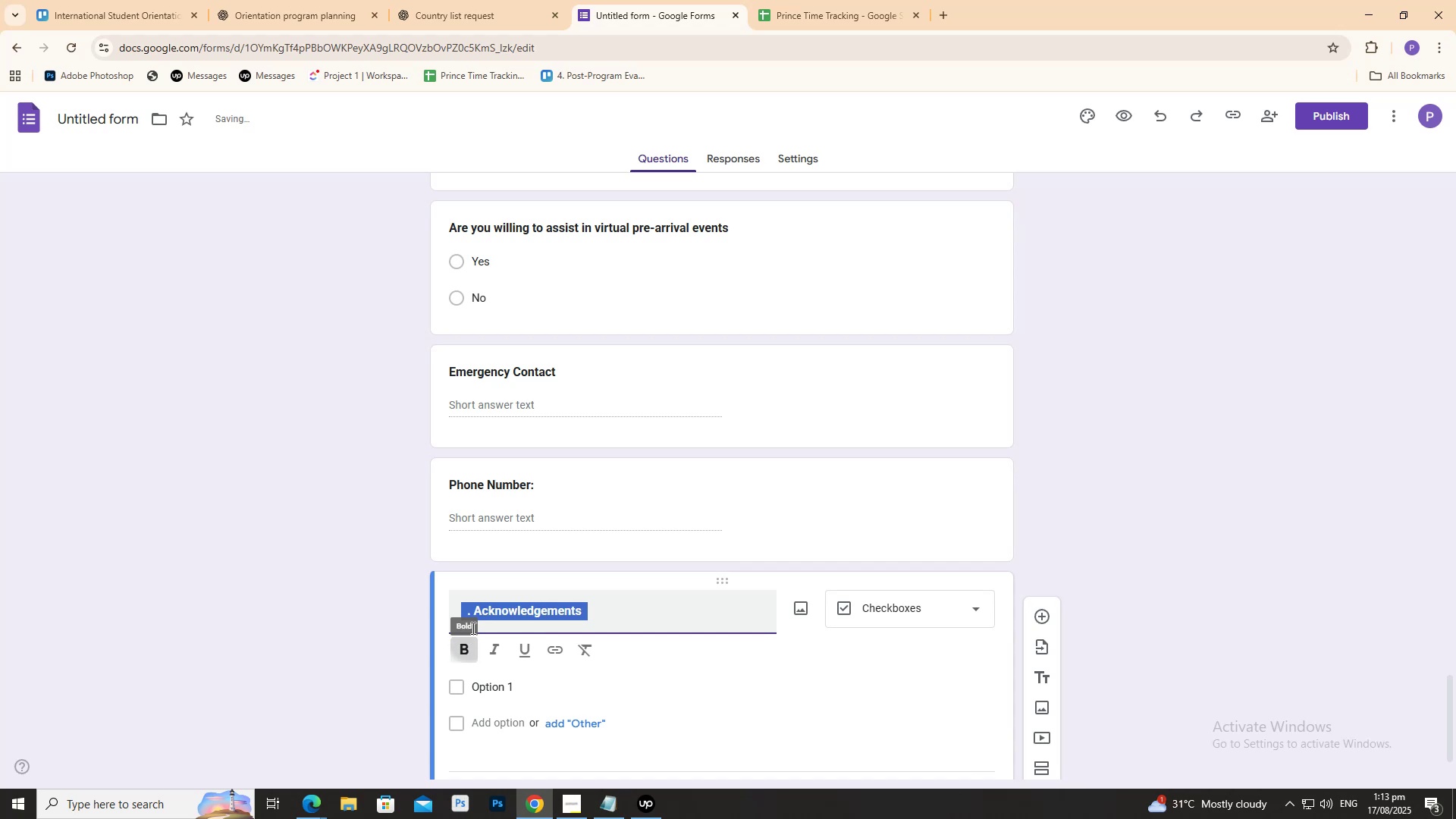 
double_click([460, 605])
 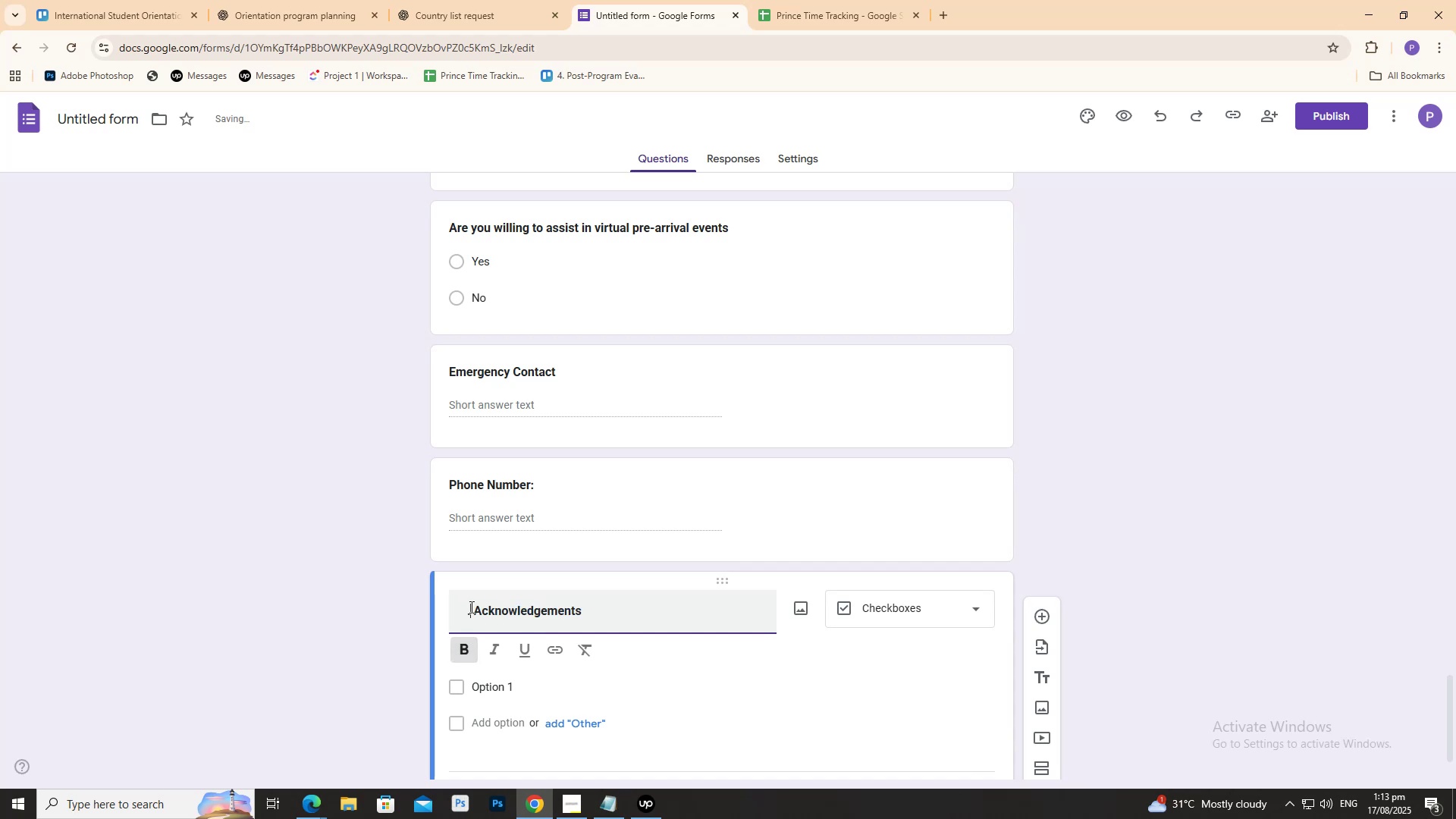 
triple_click([470, 607])
 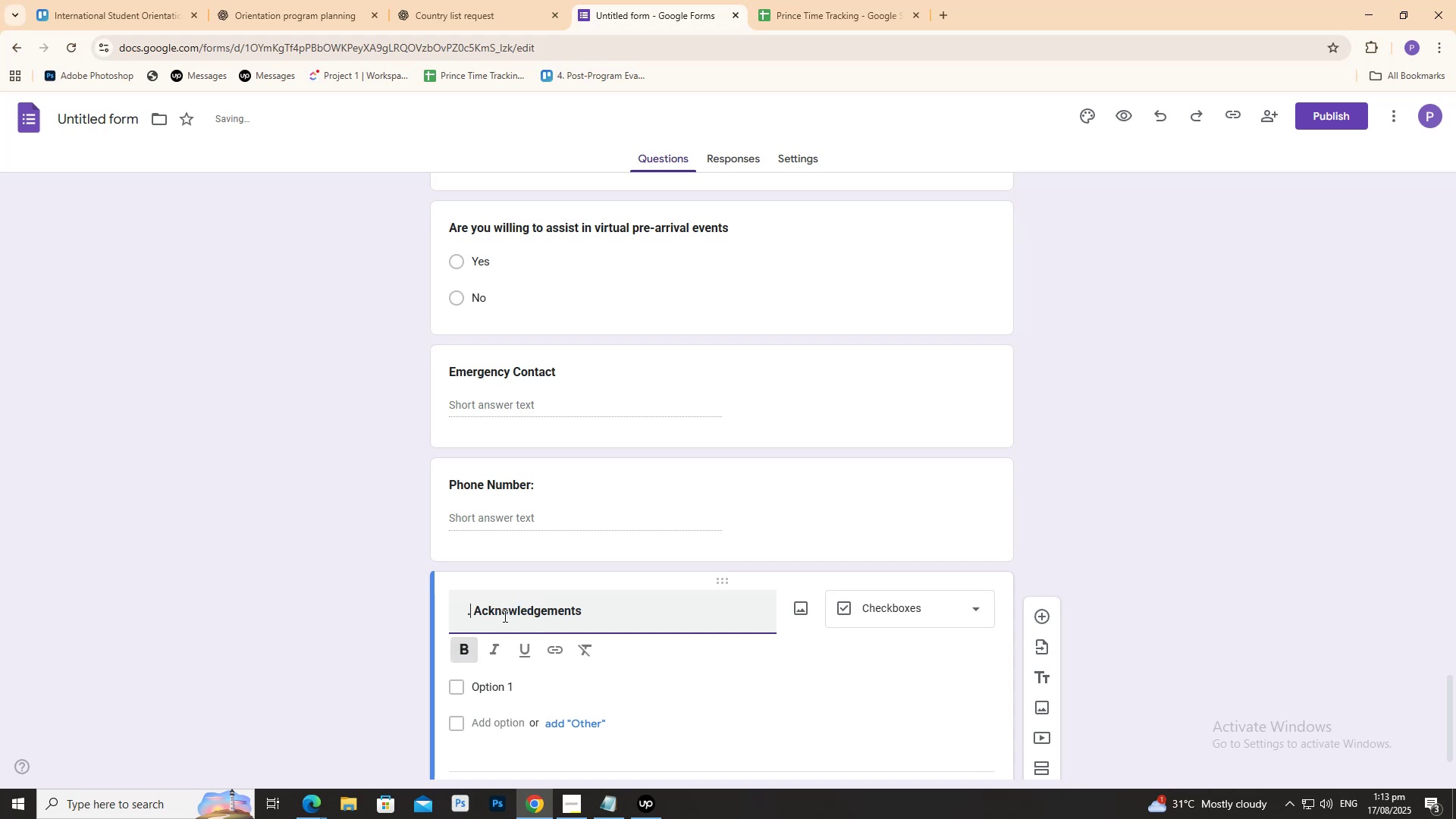 
key(ArrowRight)
 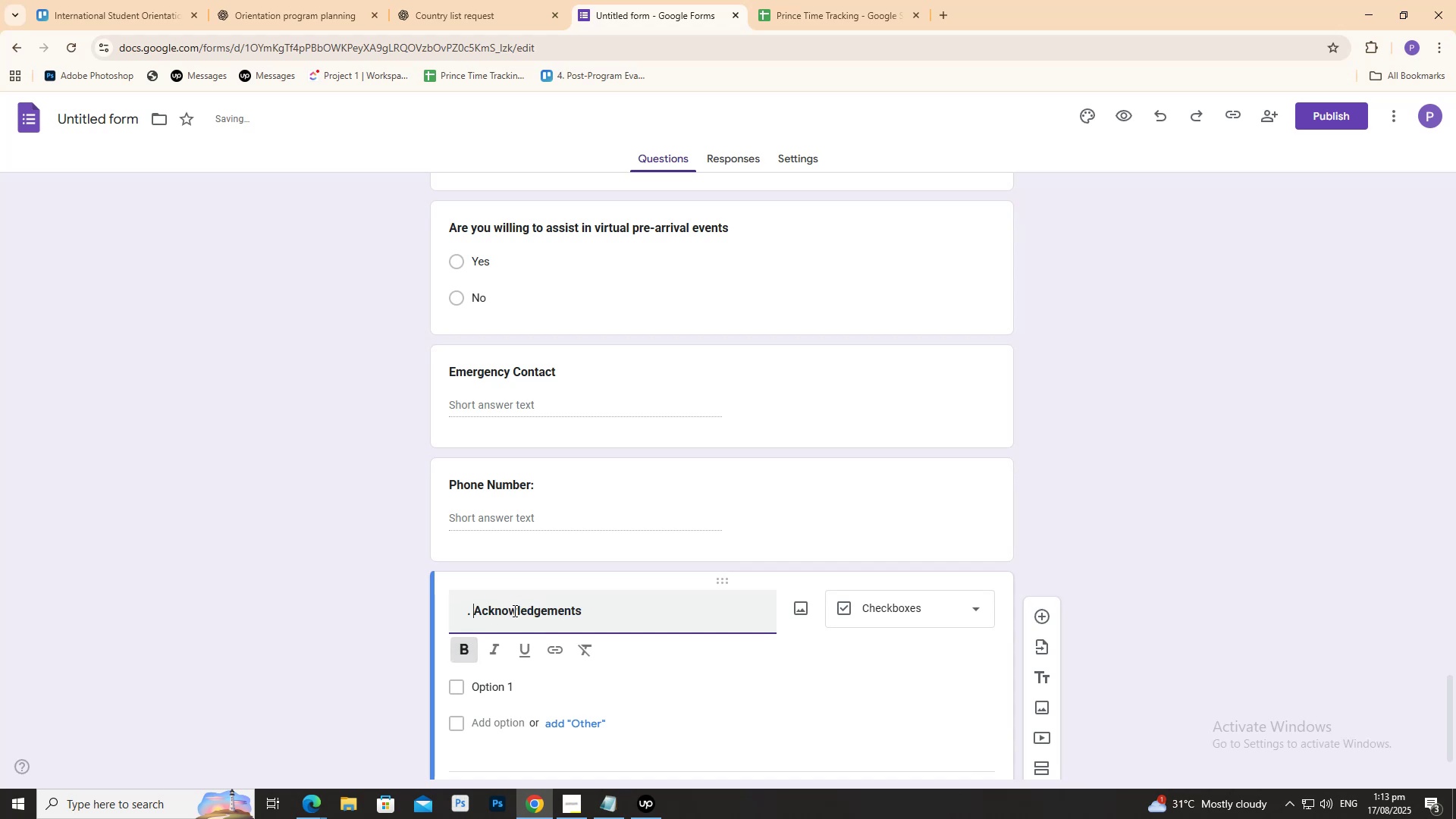 
hold_key(key=Backspace, duration=0.85)
 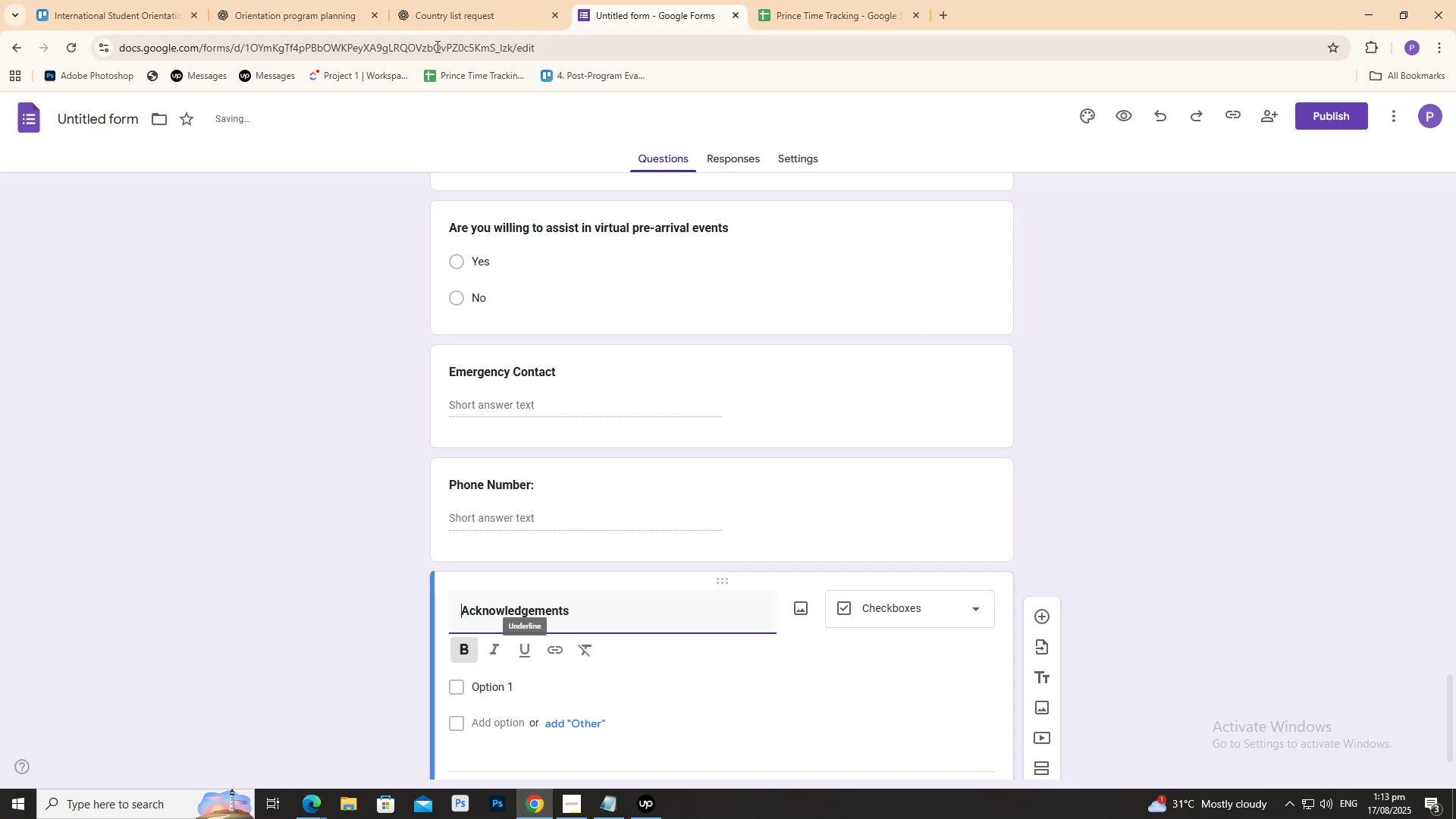 
left_click([293, 0])
 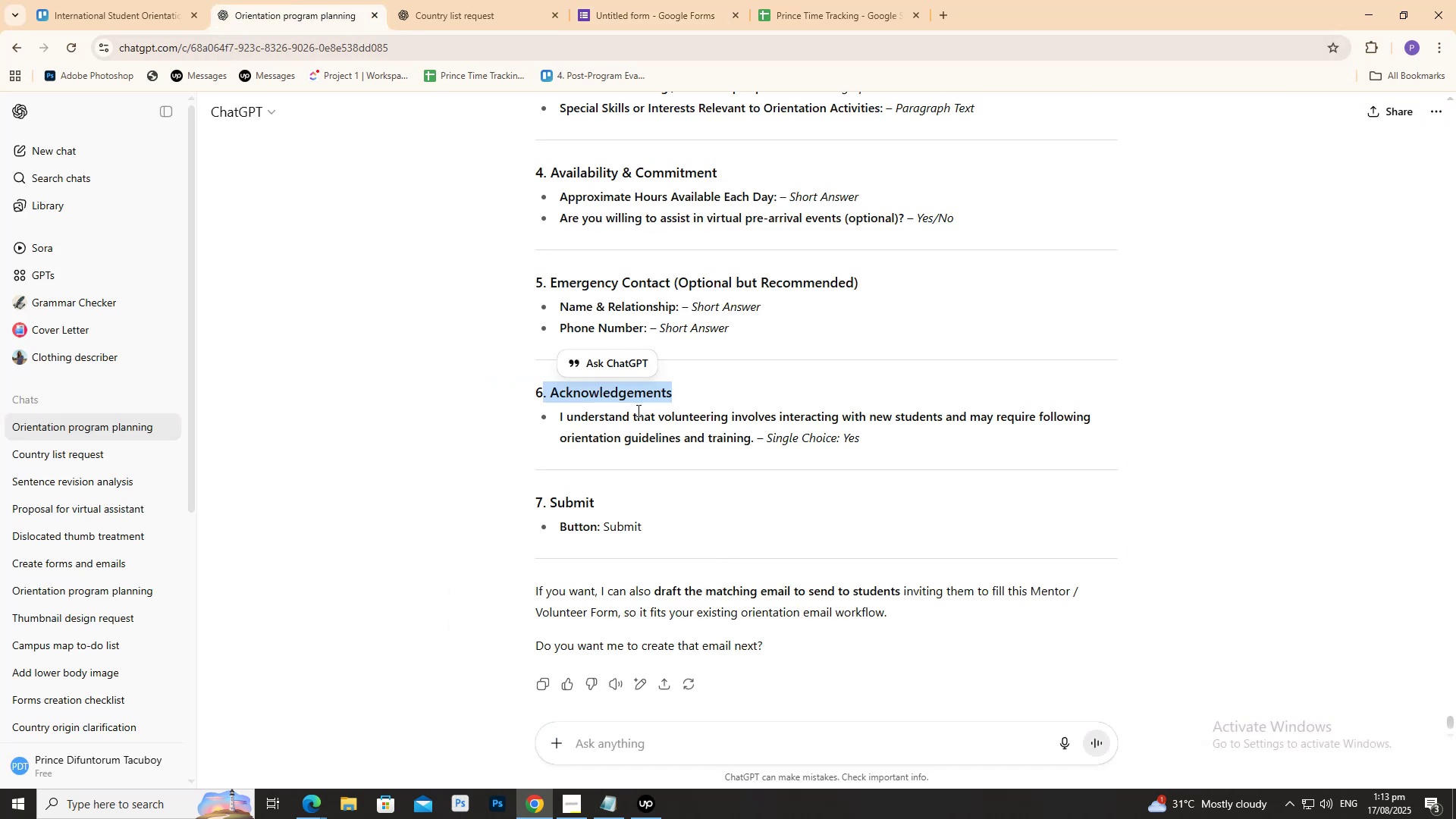 
left_click([637, 410])
 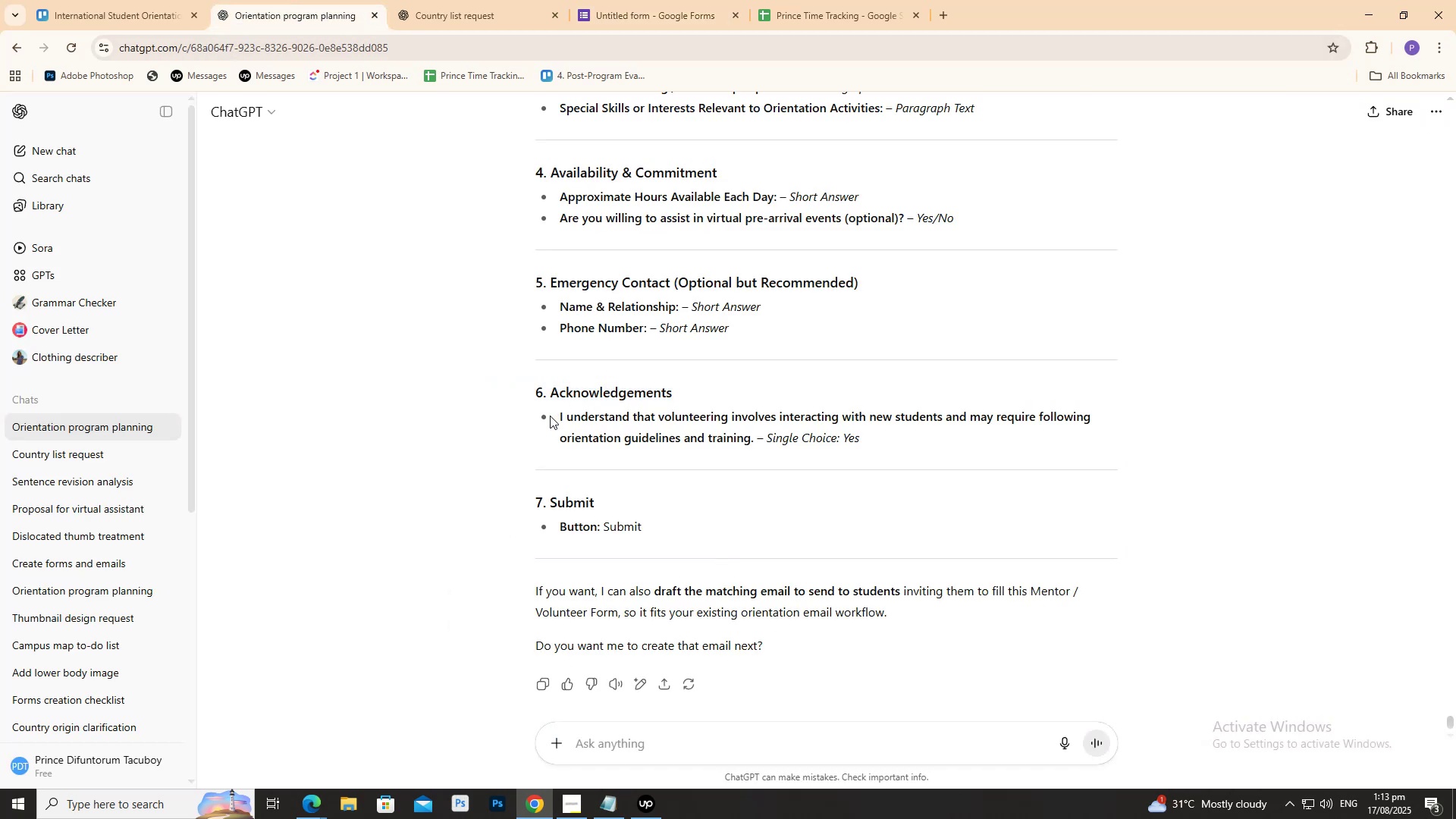 
left_click_drag(start_coordinate=[554, 415], to_coordinate=[755, 439])
 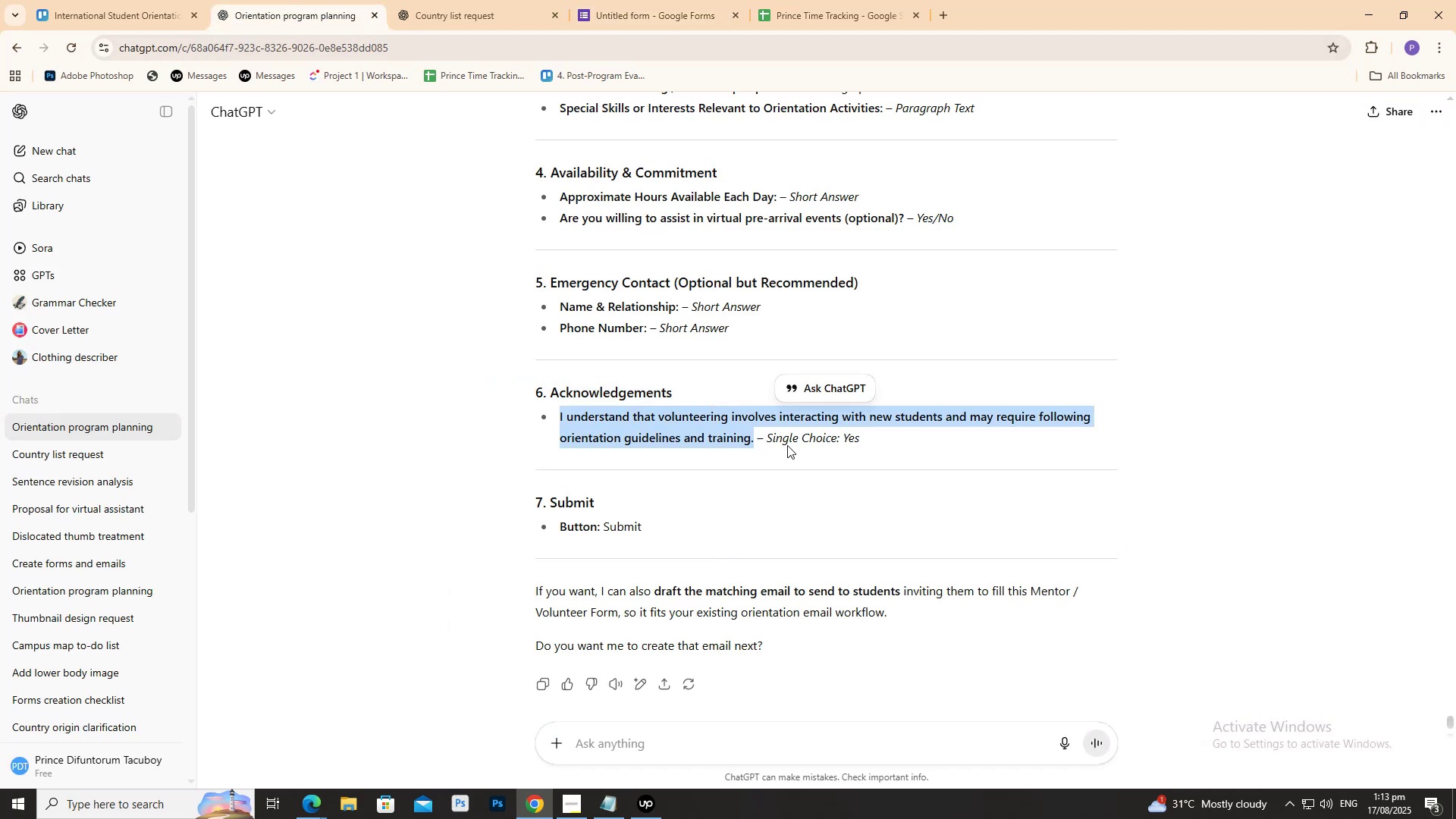 
key(Control+C)
 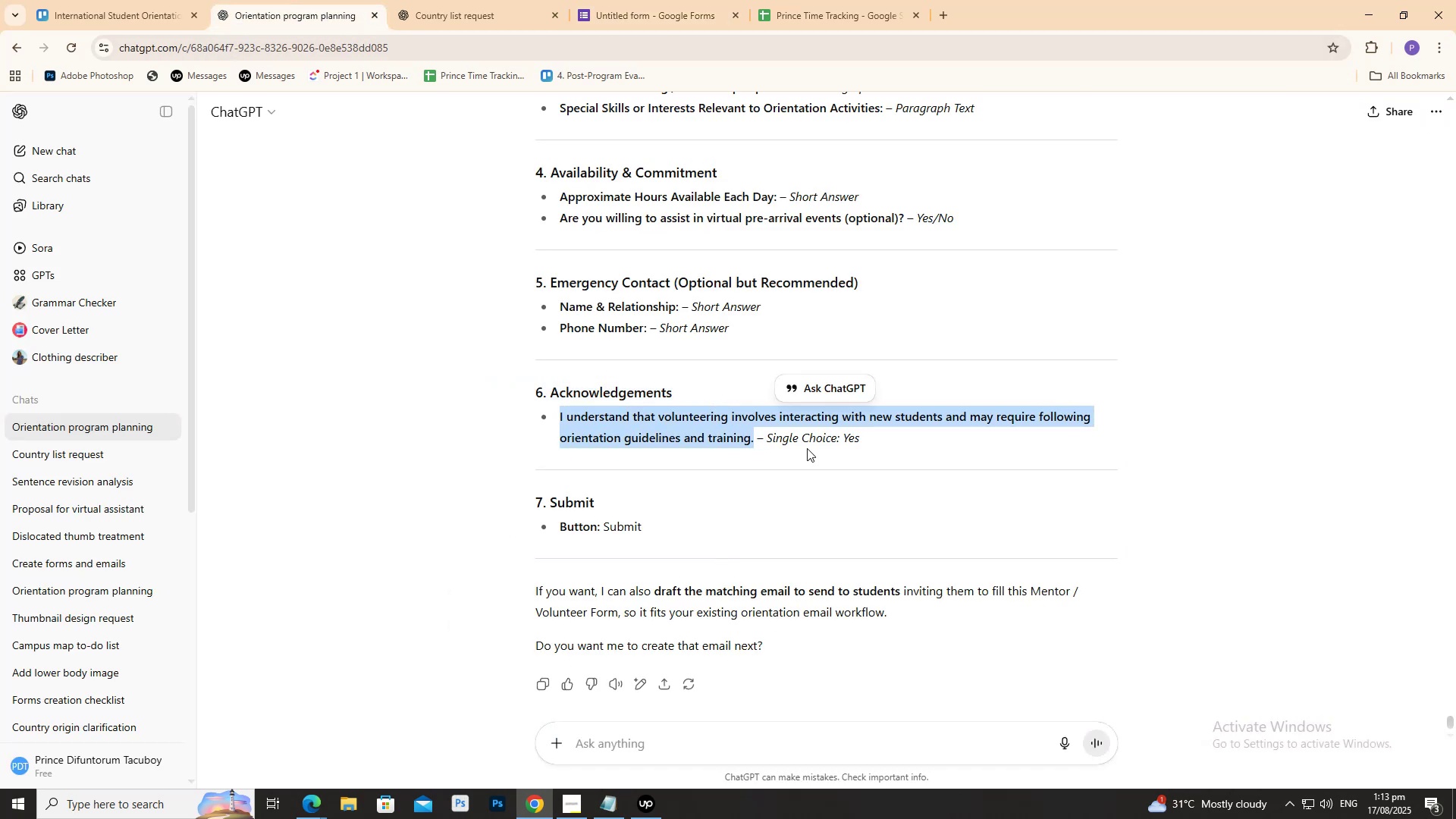 
key(Control+C)
 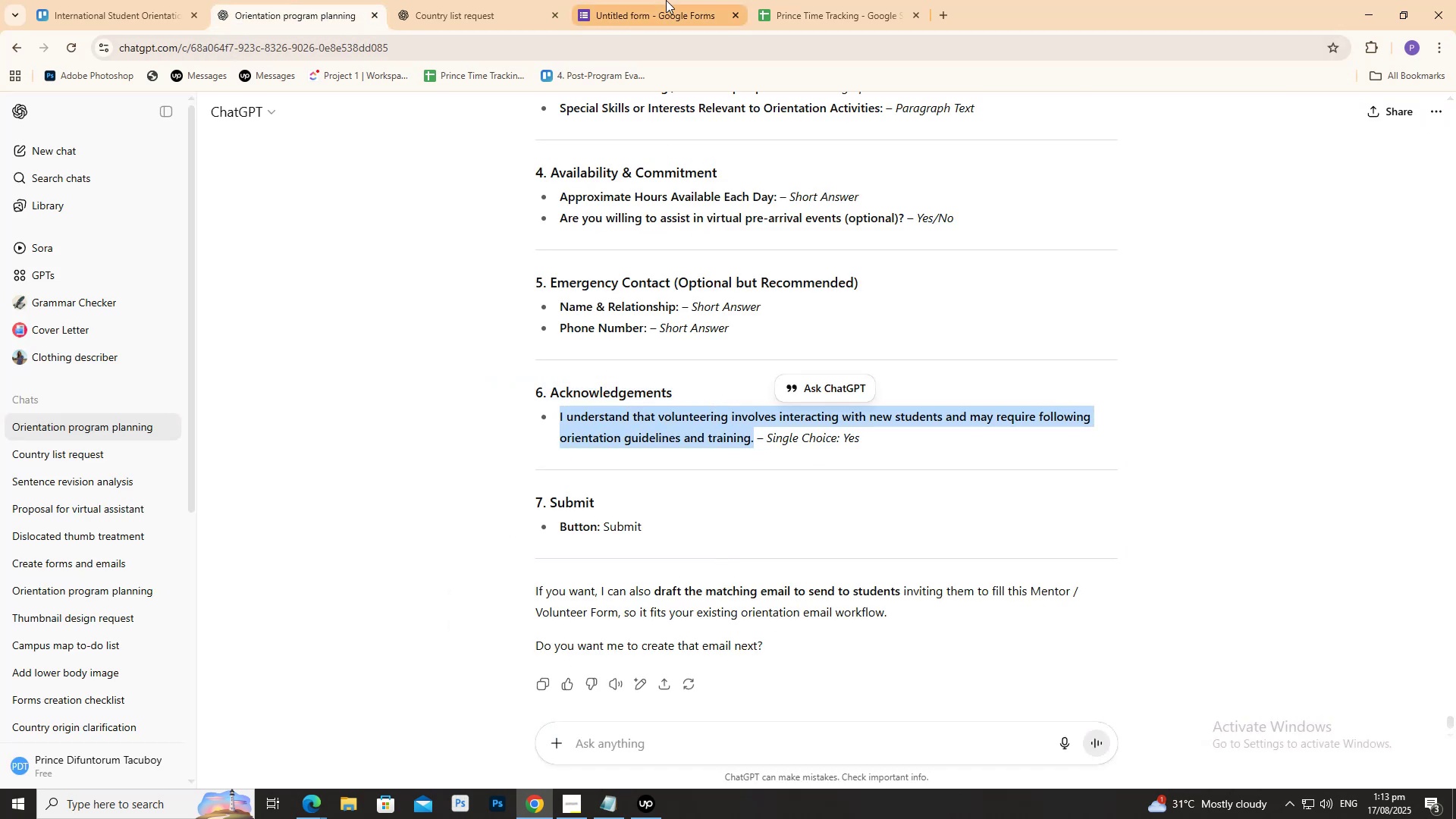 
left_click([667, 0])
 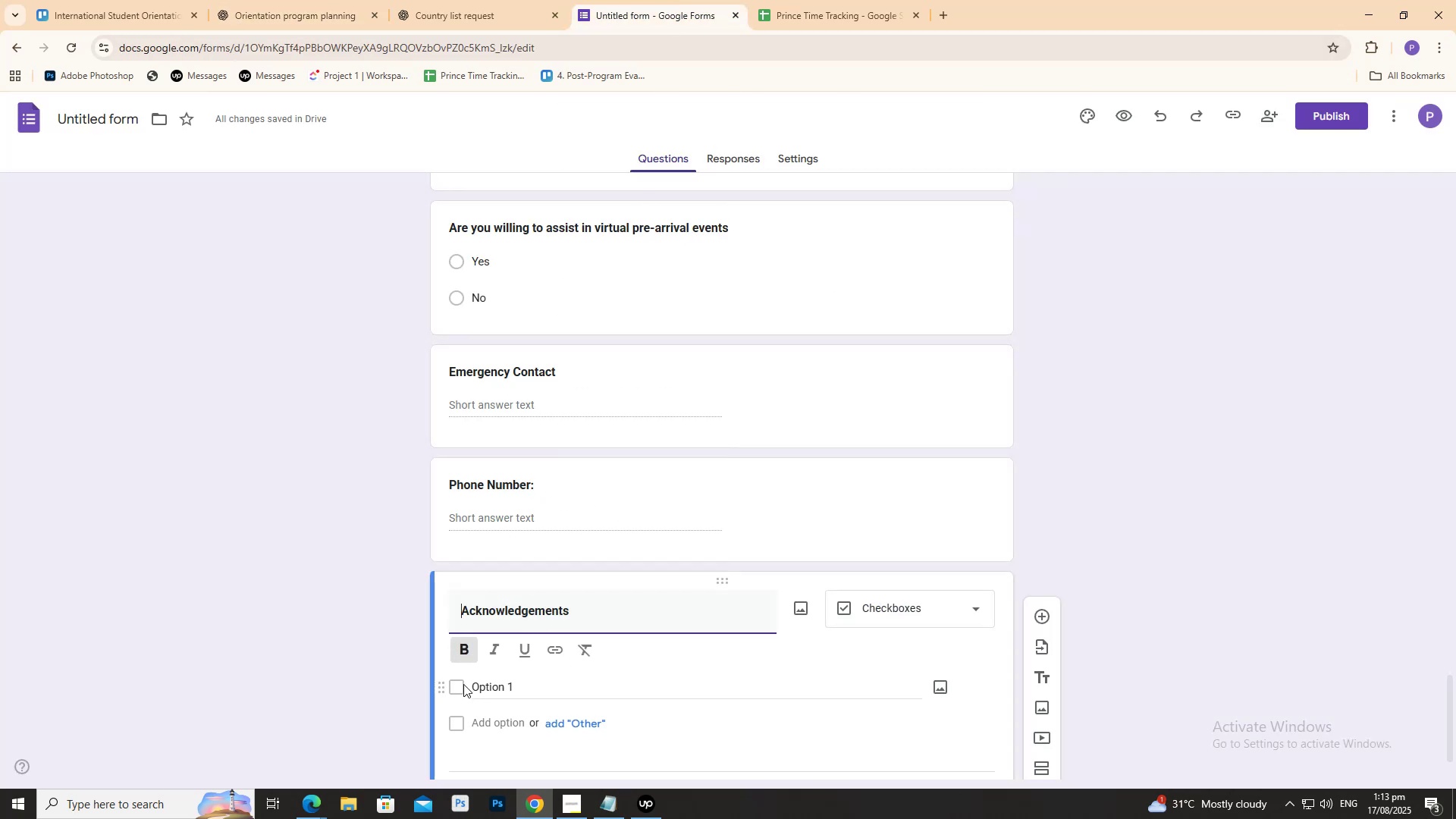 
left_click([461, 684])
 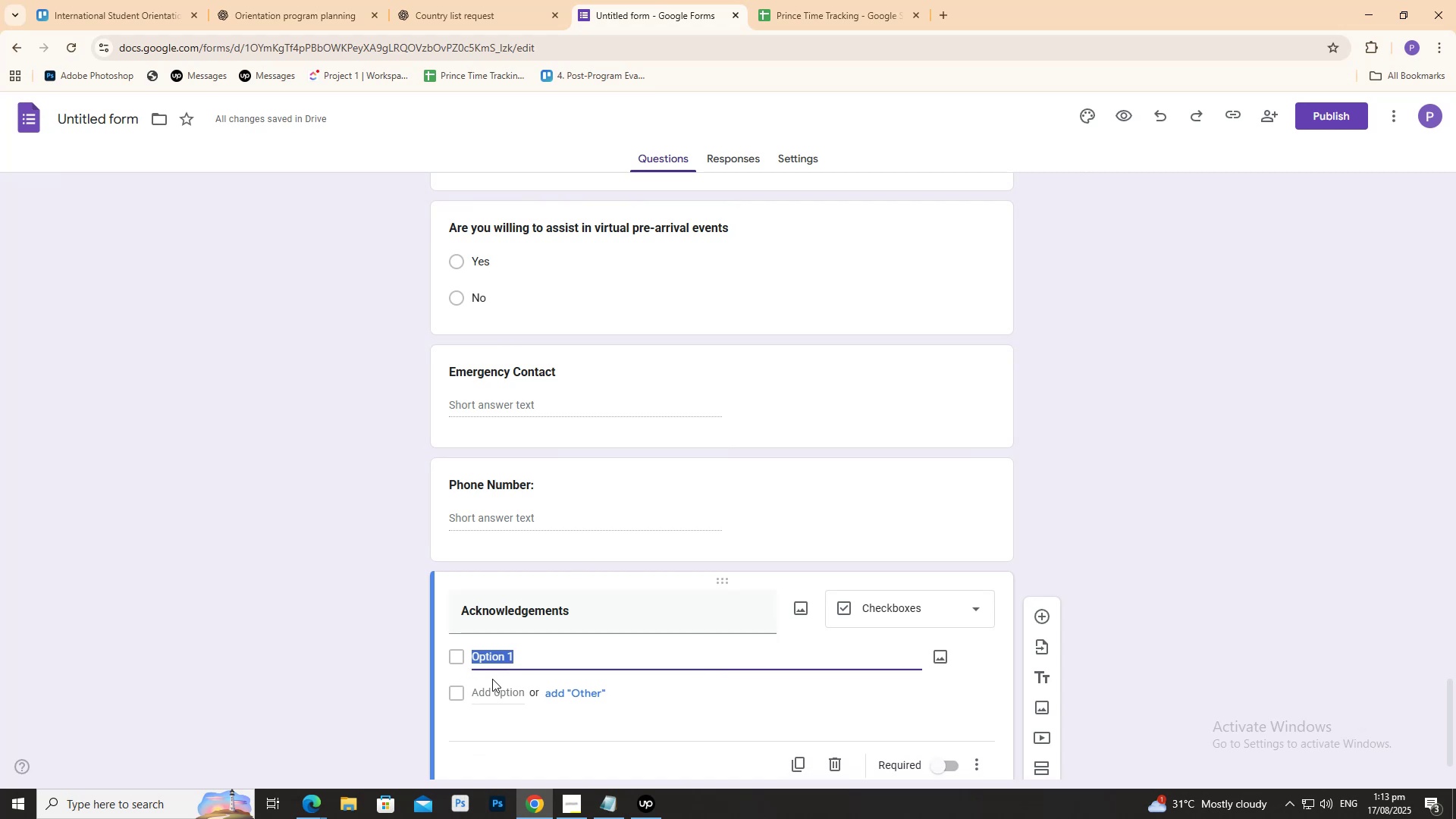 
key(Control+V)
 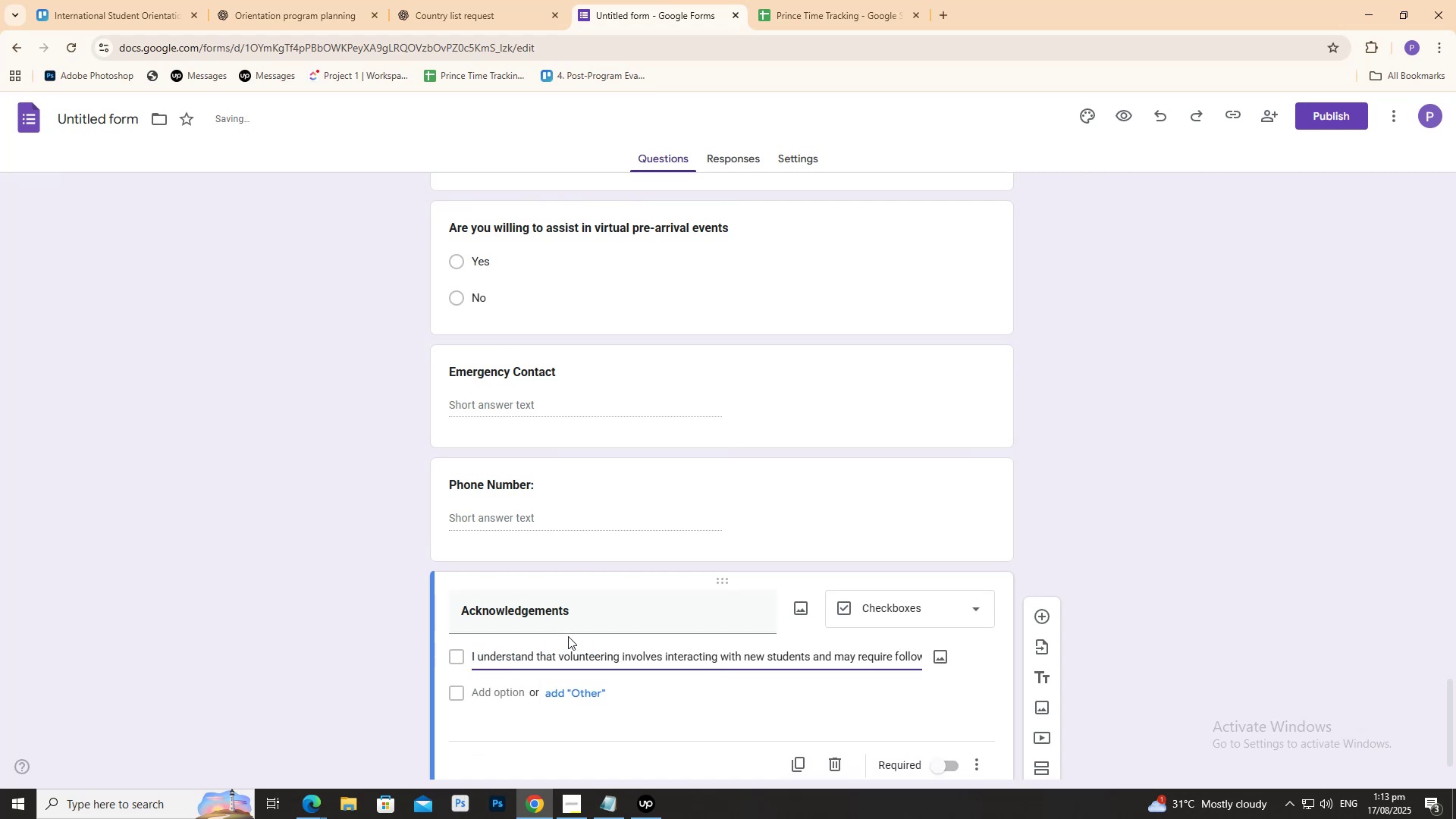 
key(Control+V)
 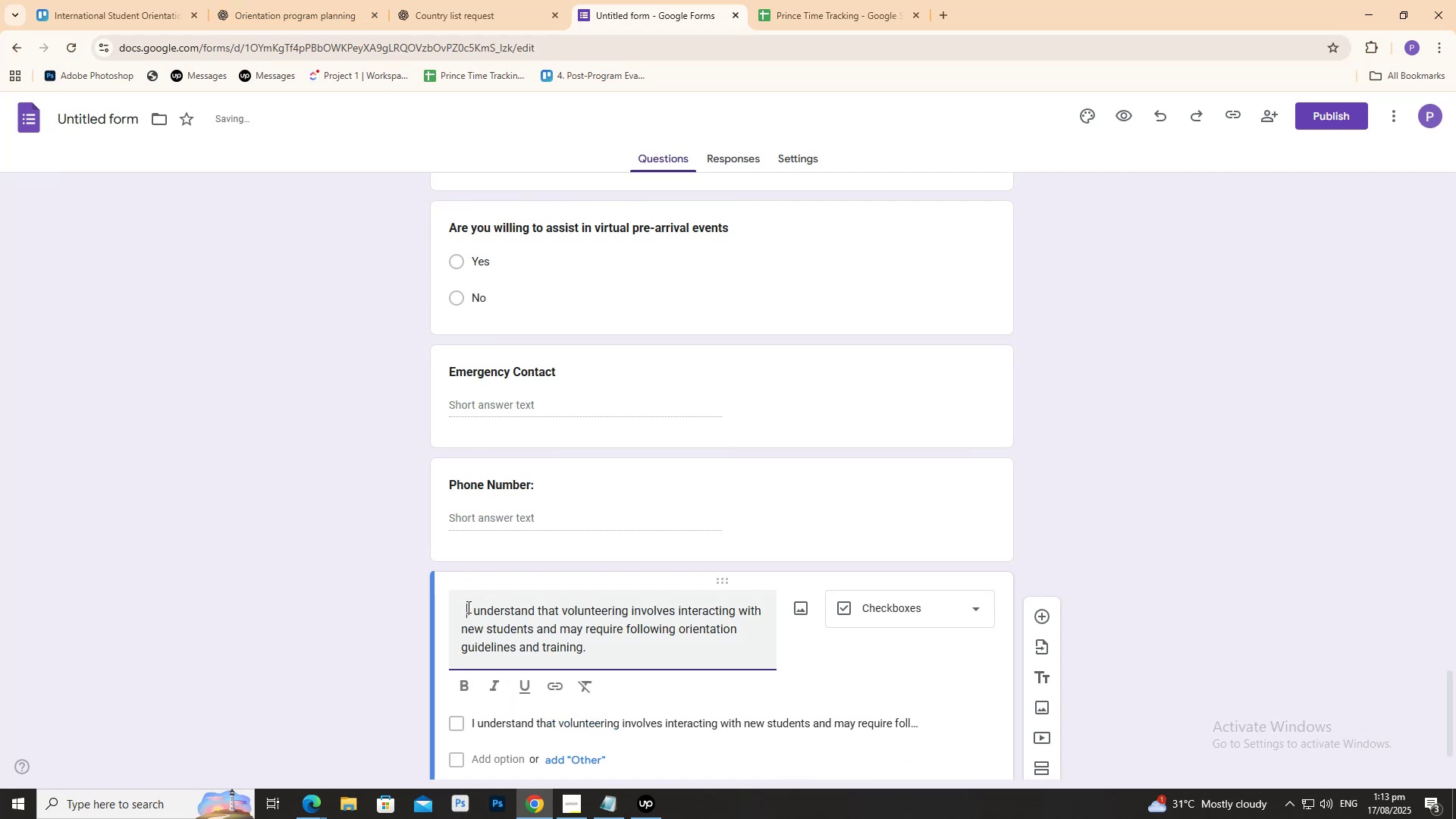 
key(Backspace)
 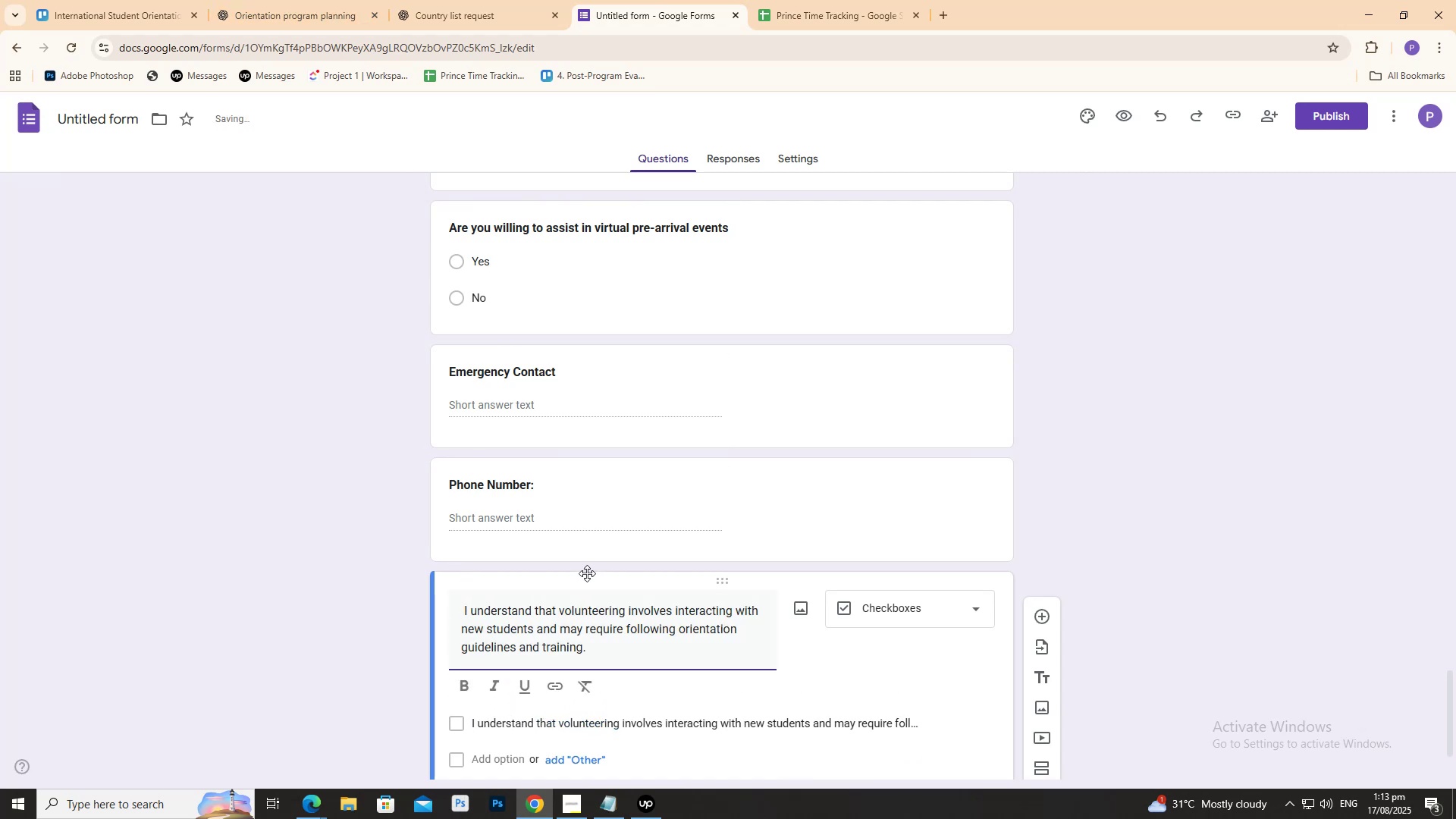 
key(Backspace)
 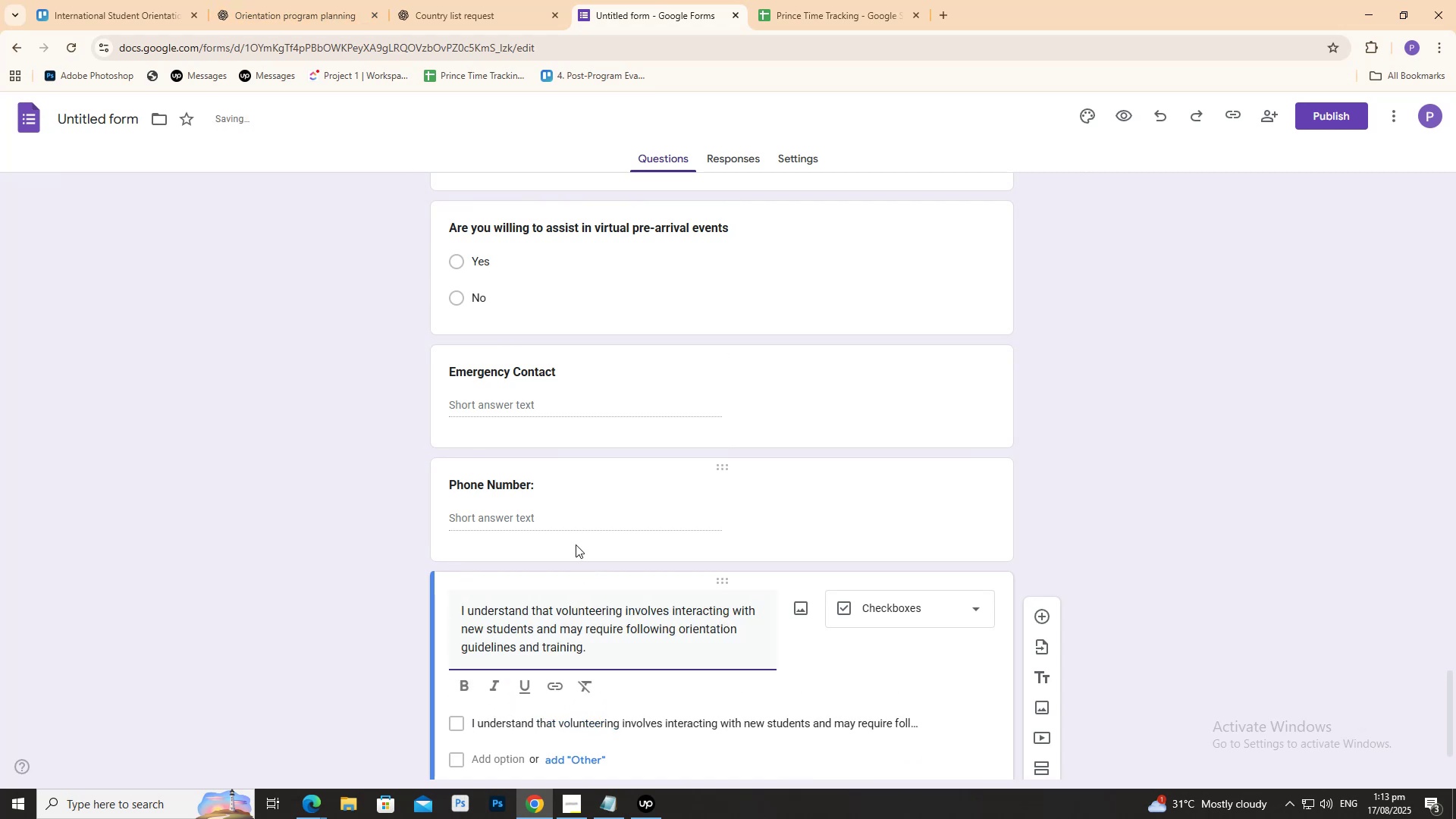 
key(Backspace)
 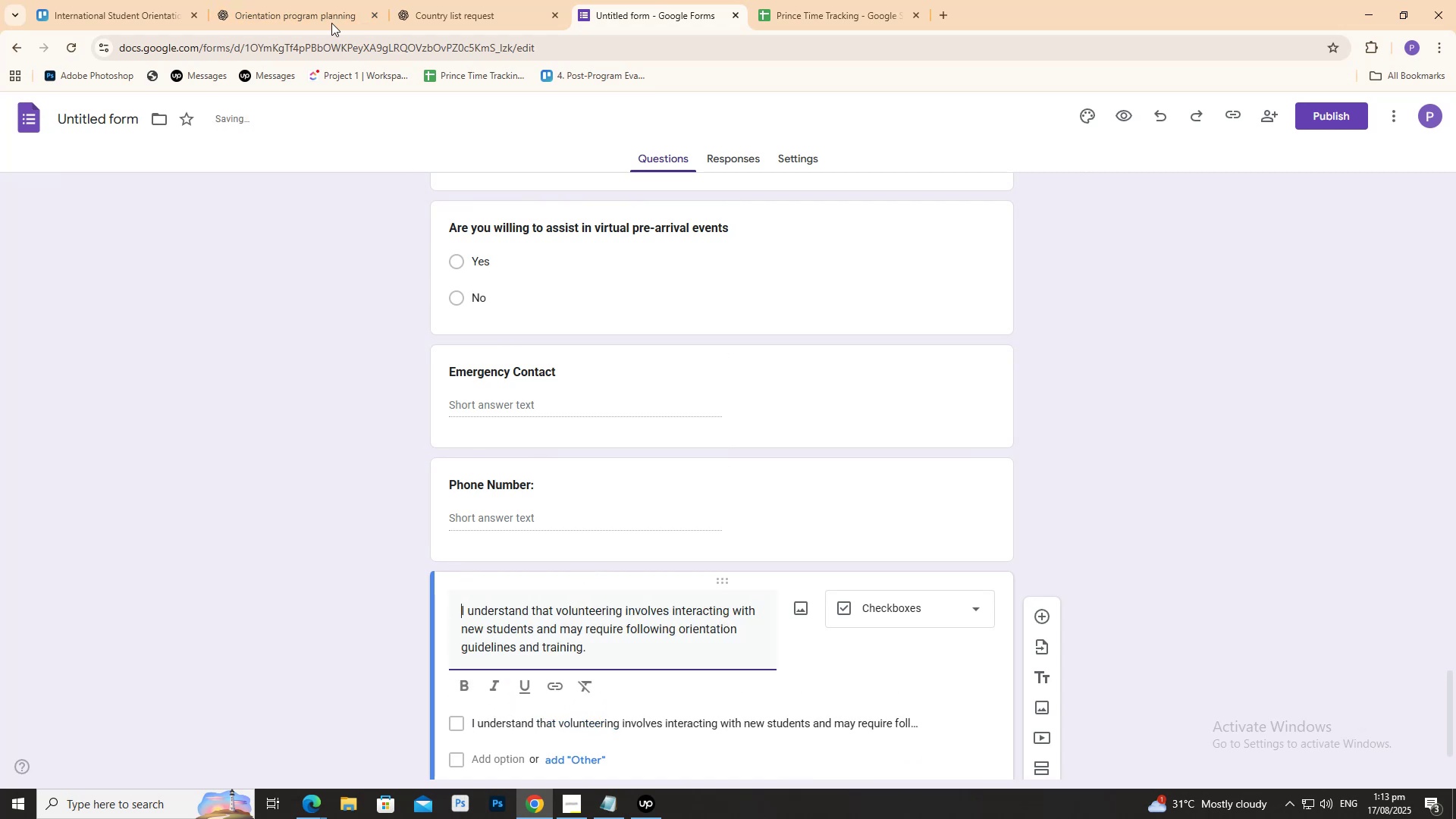 
key(Backspace)
 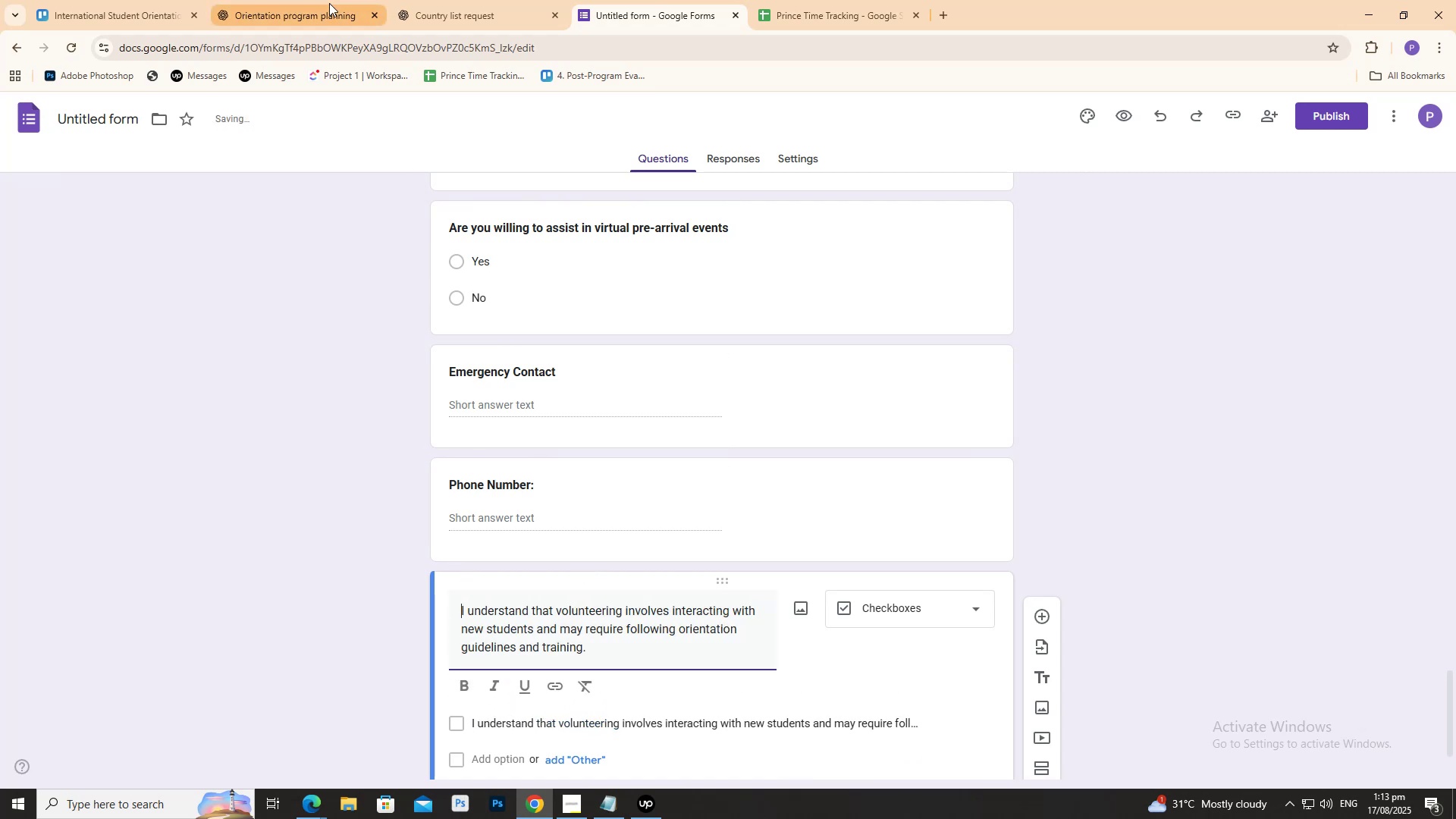 
key(Backspace)
 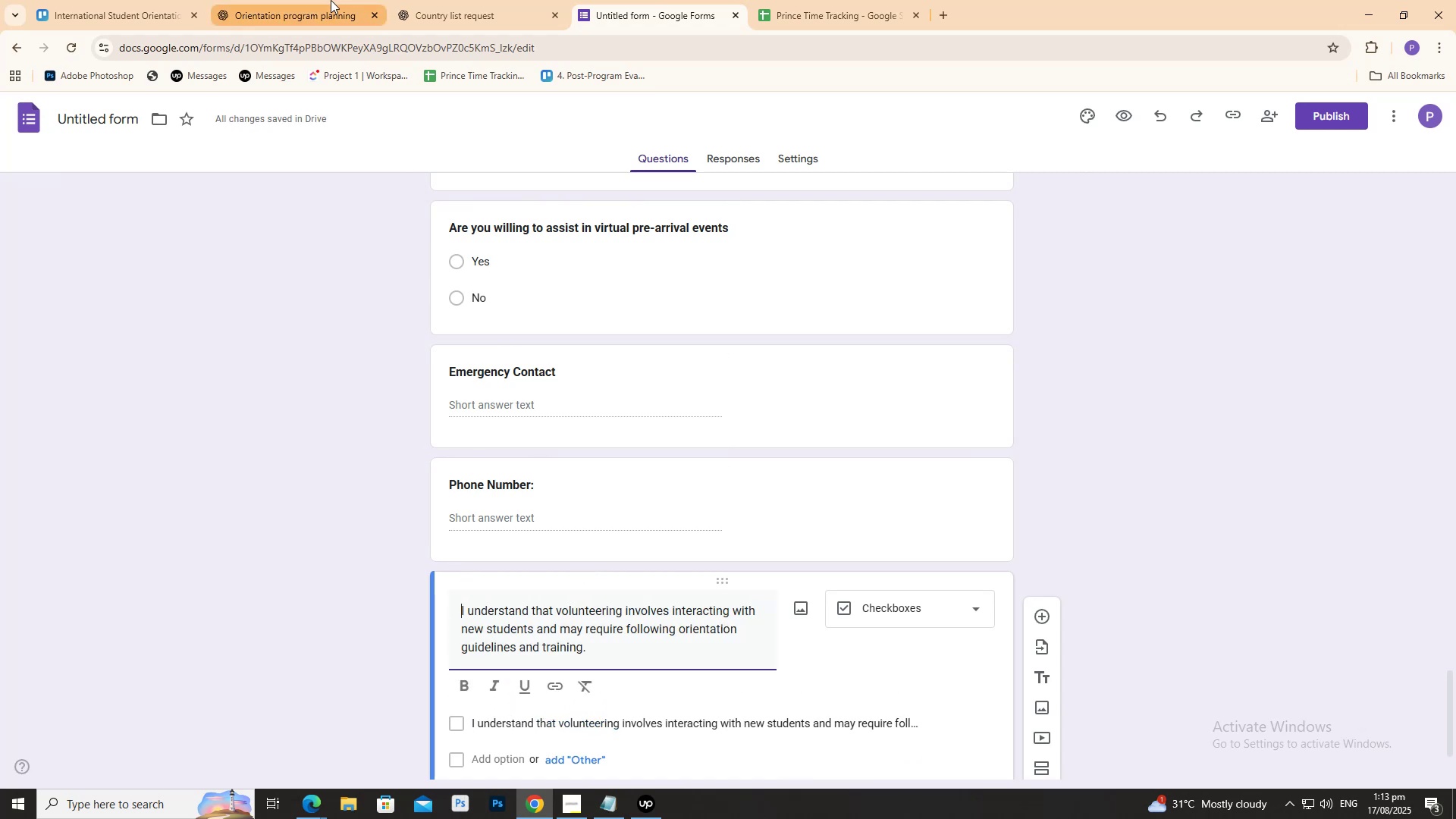 
left_click([331, 0])
 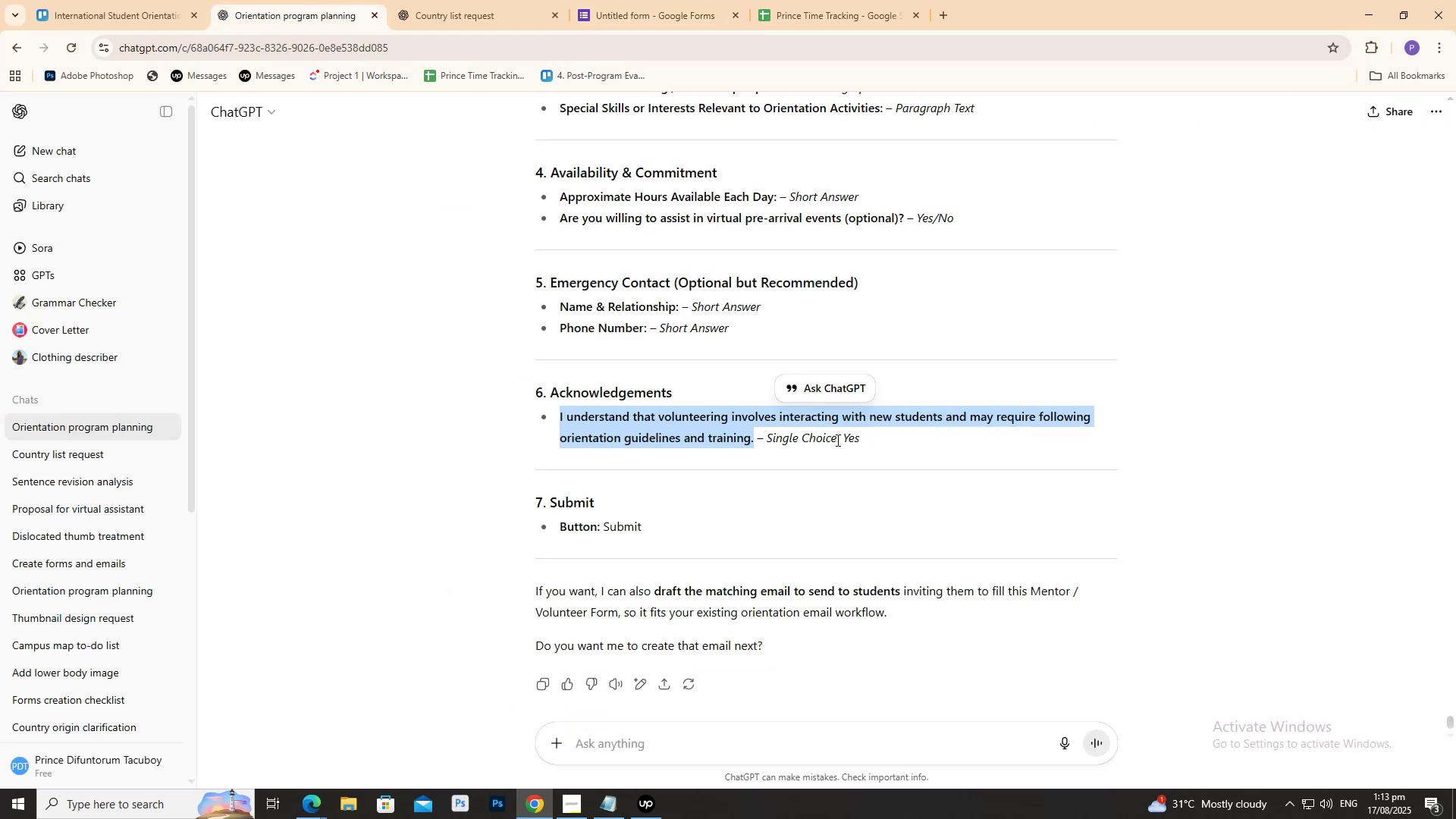 
left_click_drag(start_coordinate=[843, 438], to_coordinate=[893, 443])
 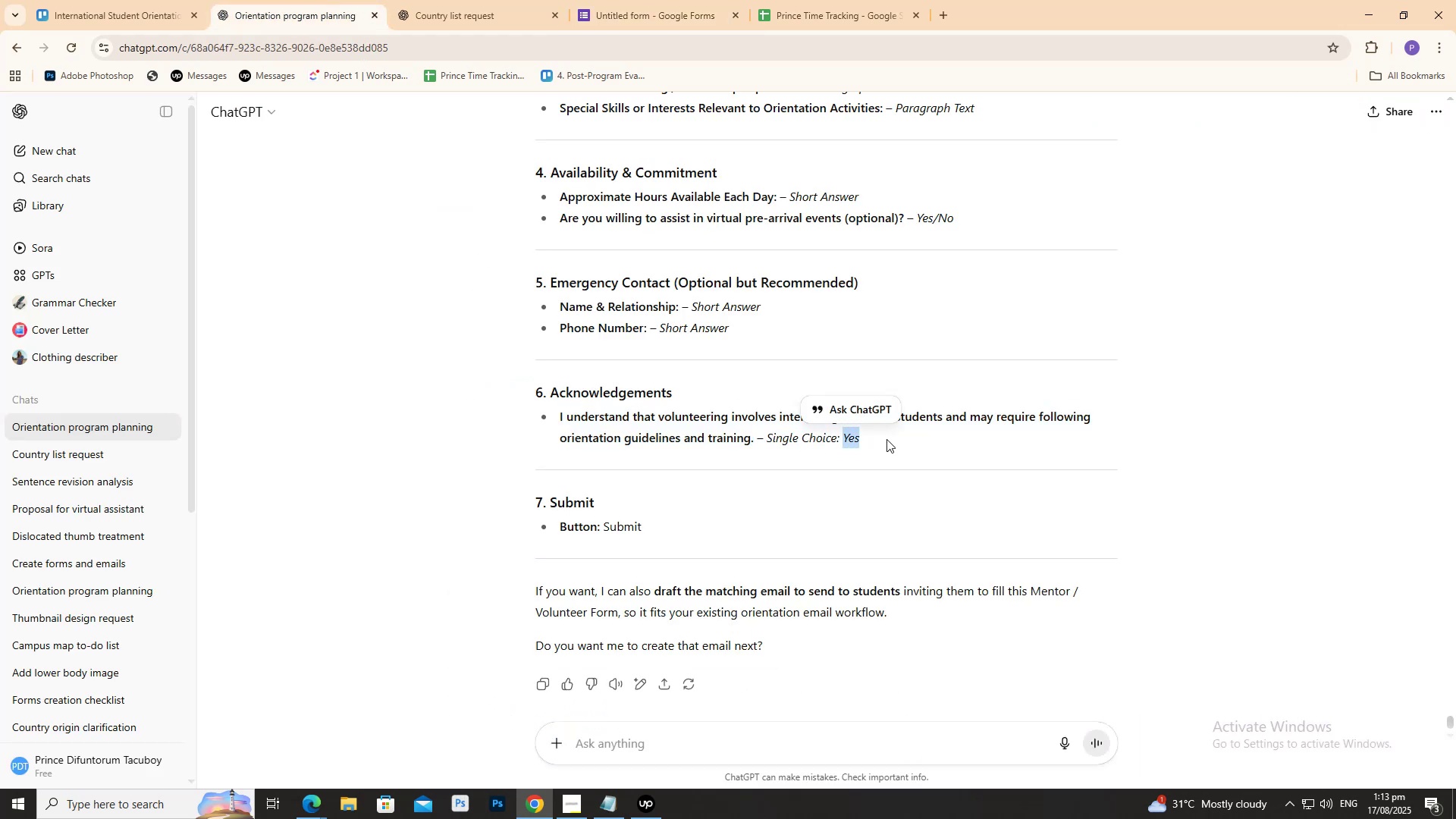 
key(Control+C)
 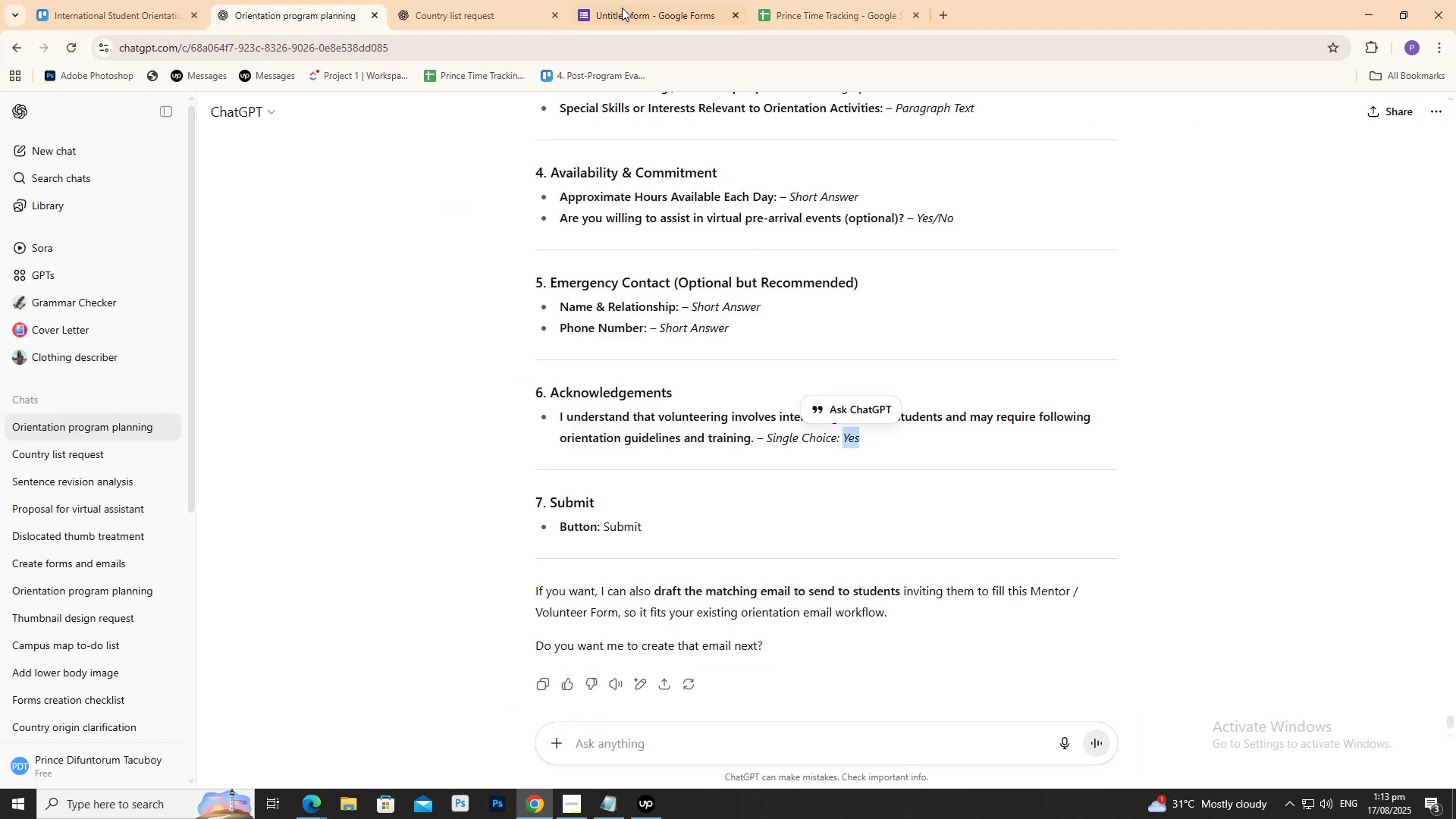 
key(Control+C)
 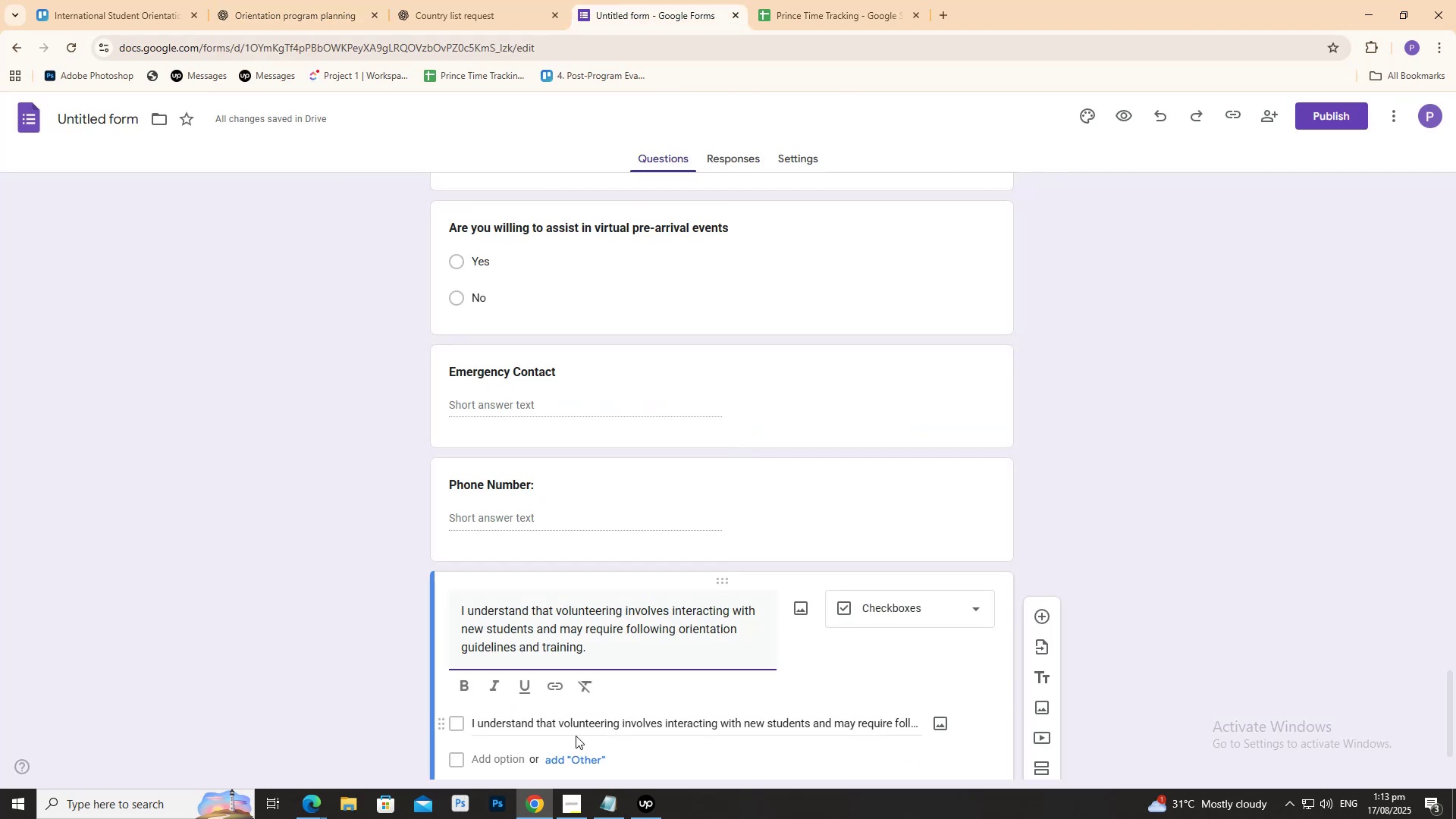 
left_click([576, 736])
 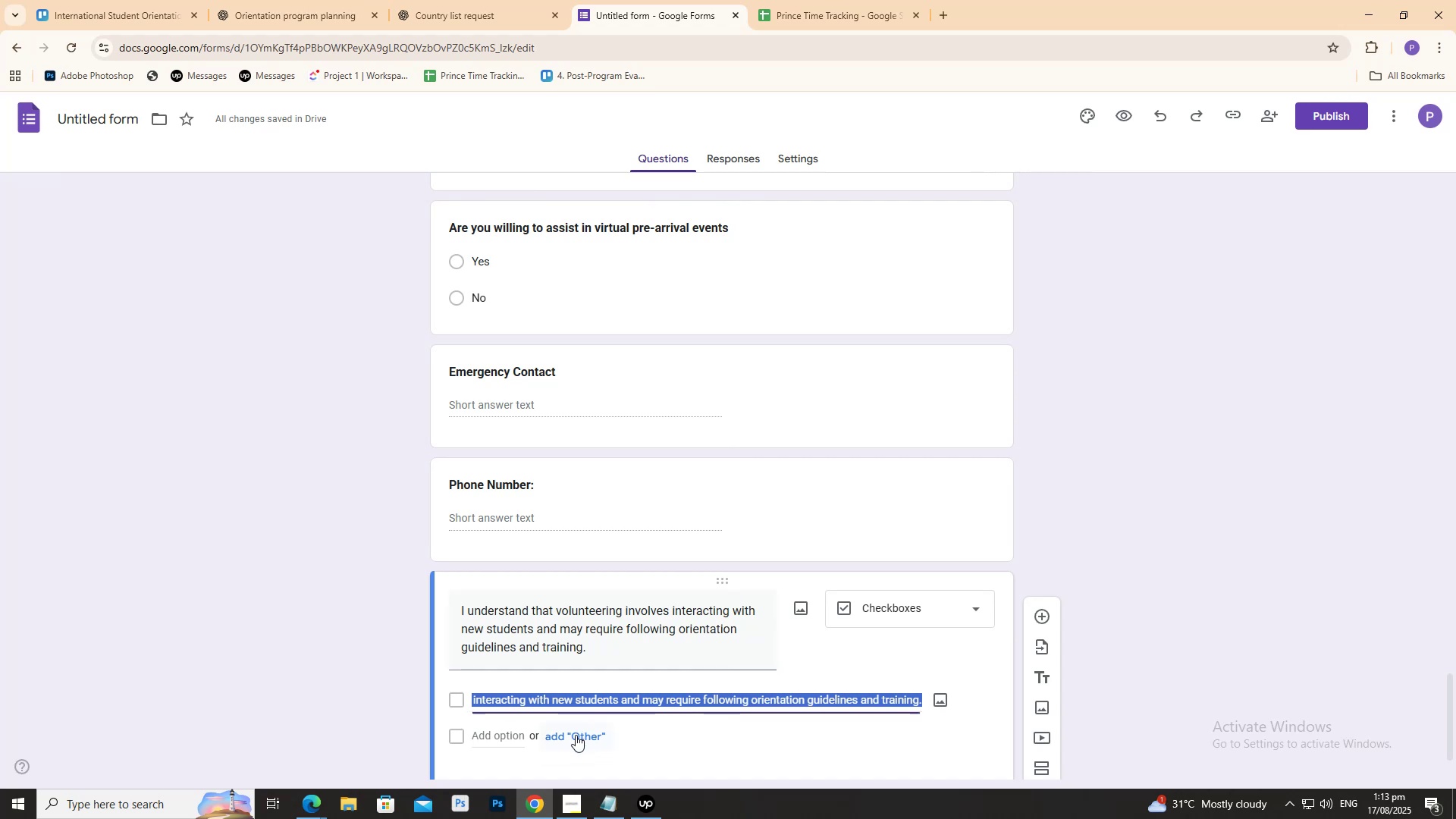 
key(Control+V)
 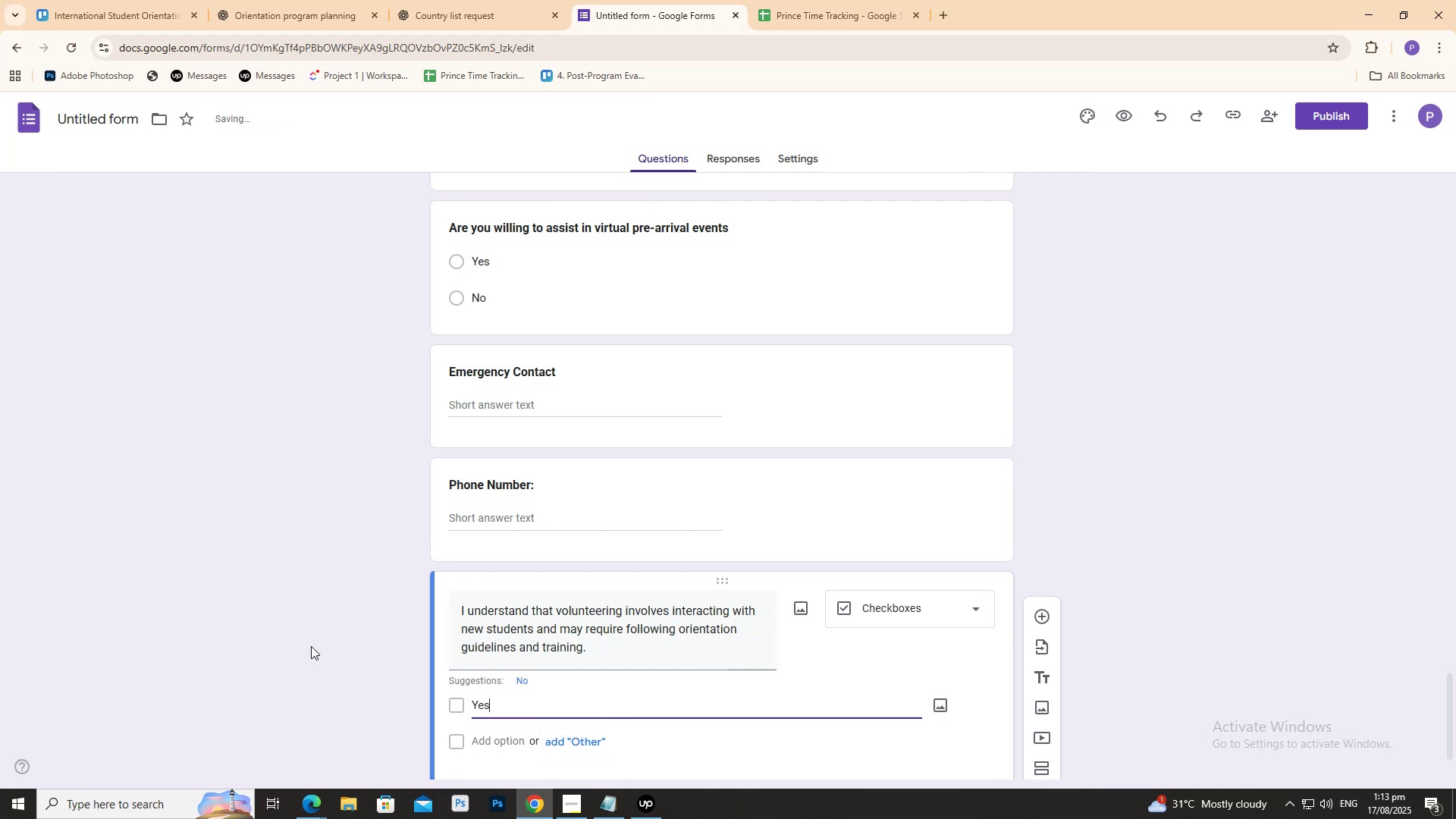 
left_click([311, 646])
 